 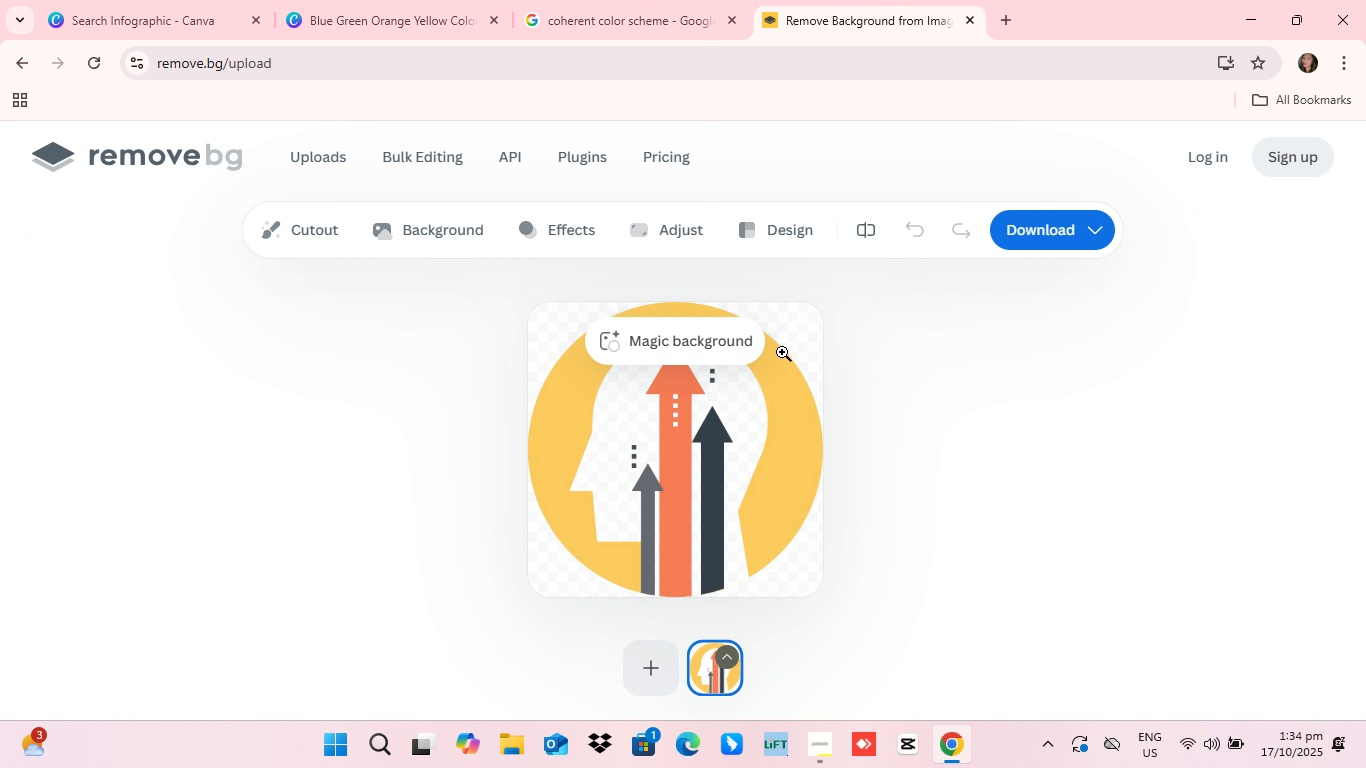 
left_click([1043, 231])
 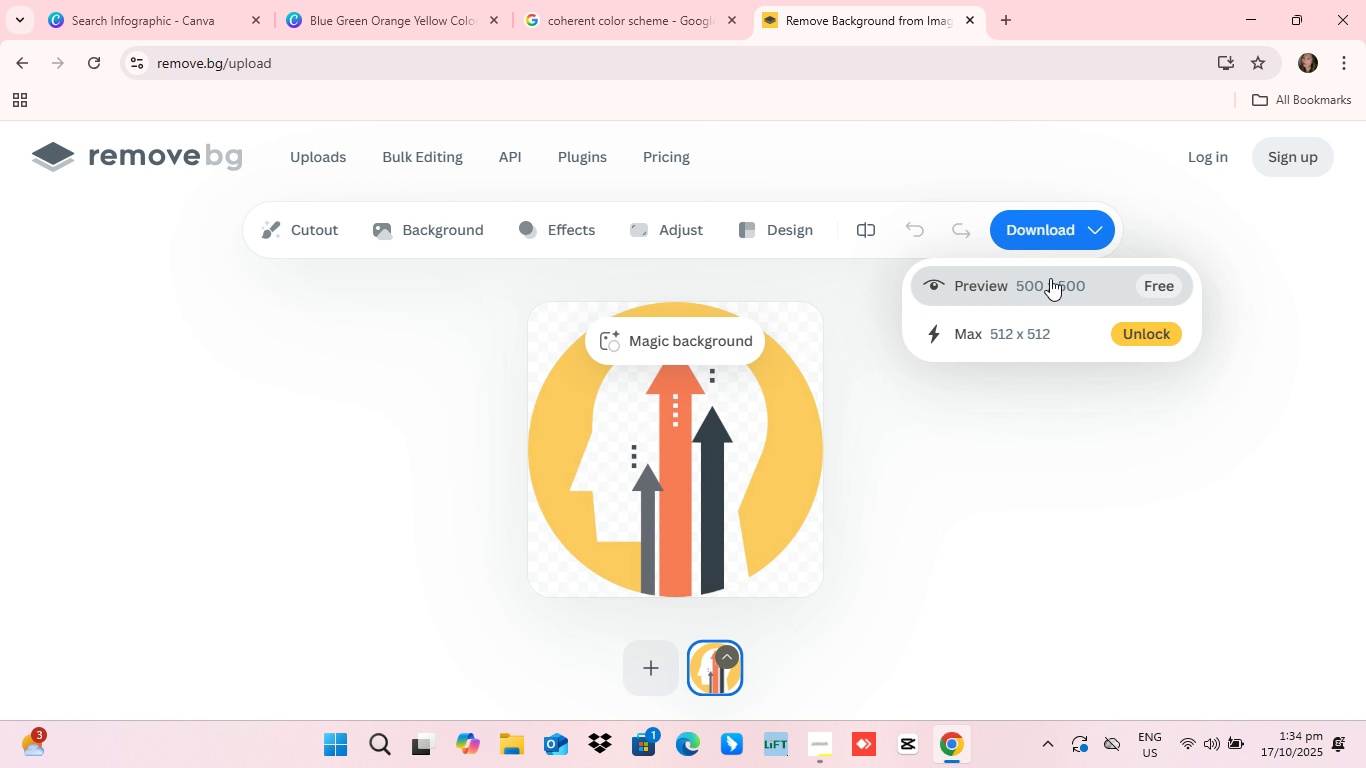 
left_click([1050, 278])
 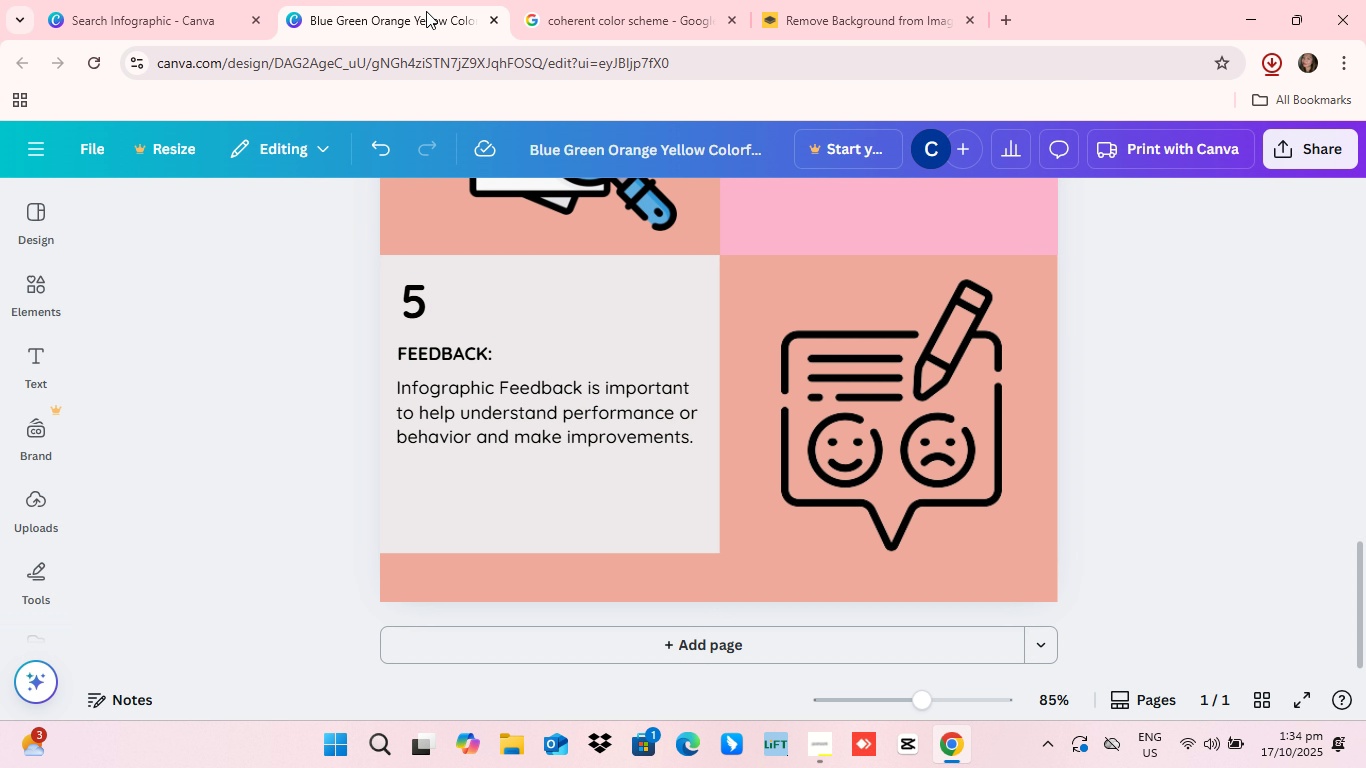 
left_click([427, 12])
 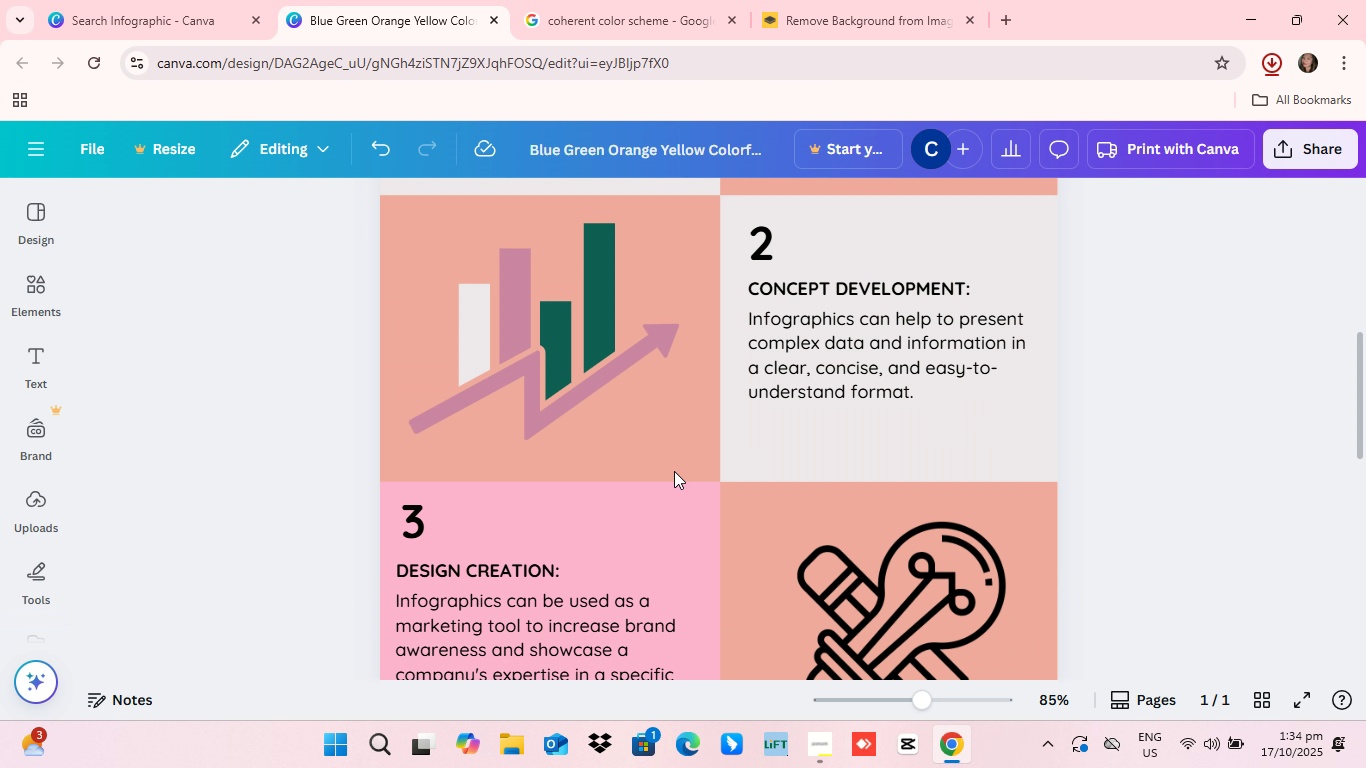 
scroll: coordinate [674, 471], scroll_direction: up, amount: 8.0
 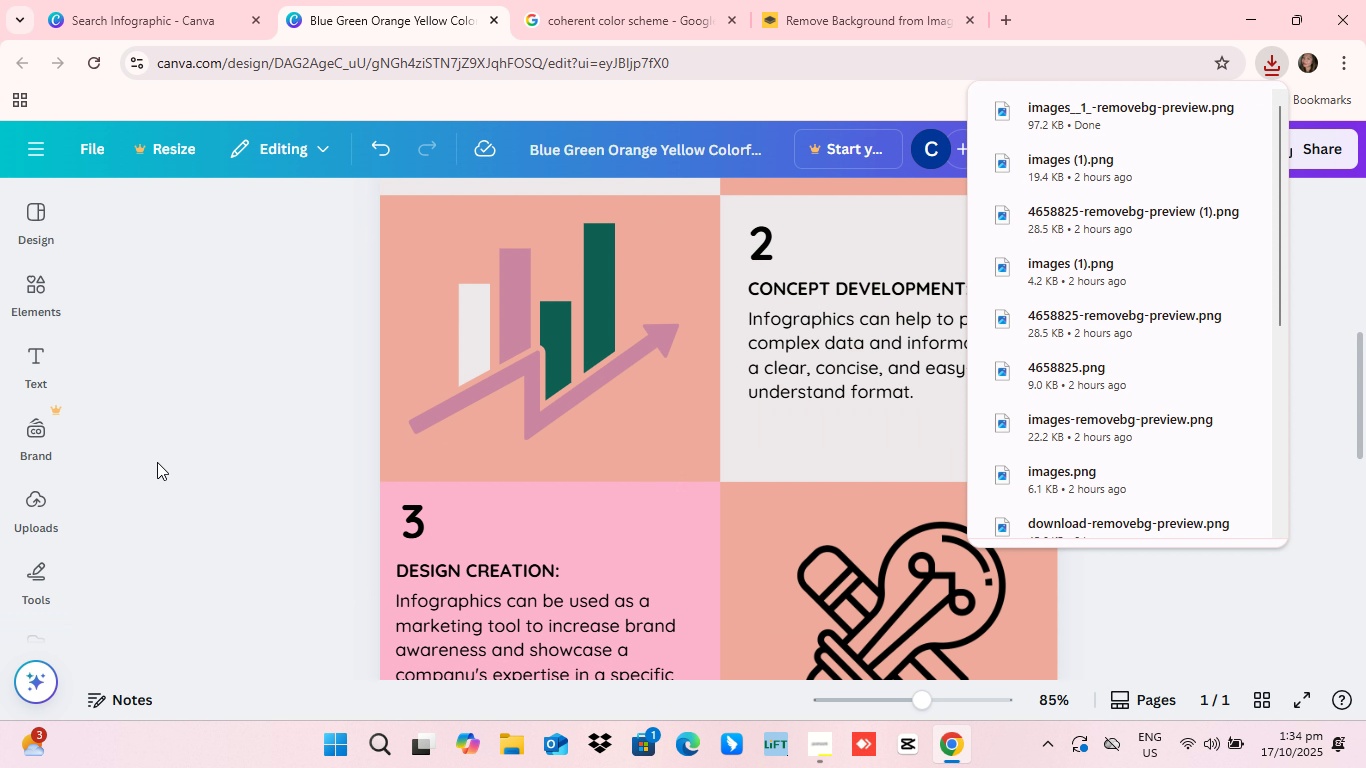 
left_click([28, 496])
 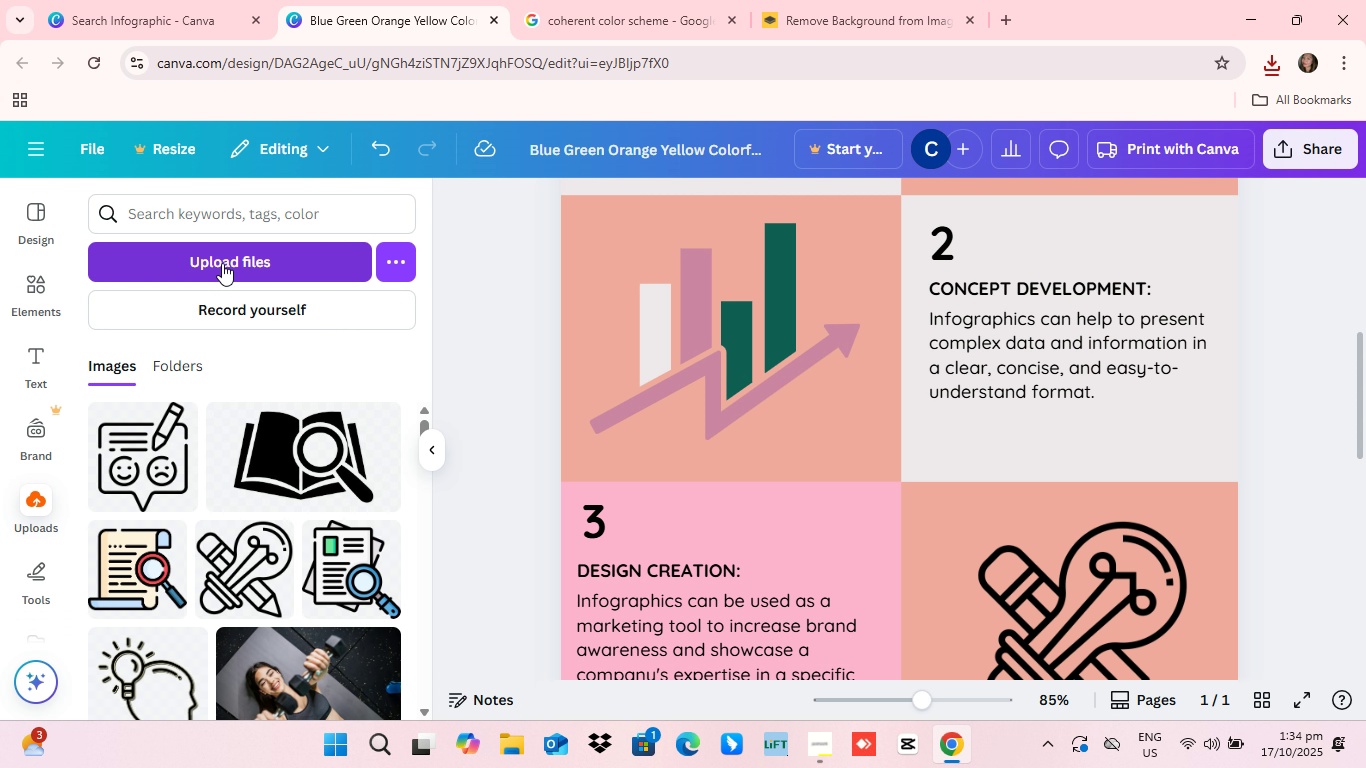 
left_click([222, 263])
 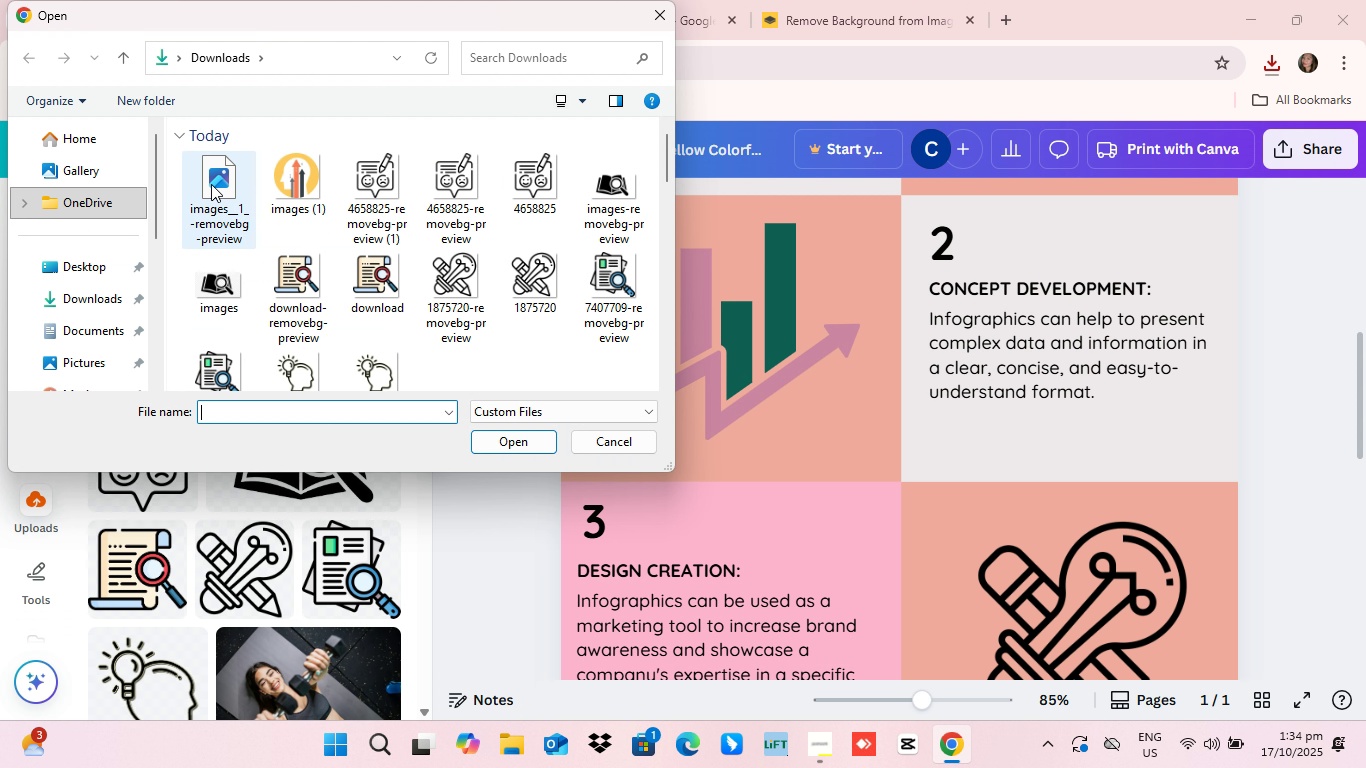 
left_click([211, 184])
 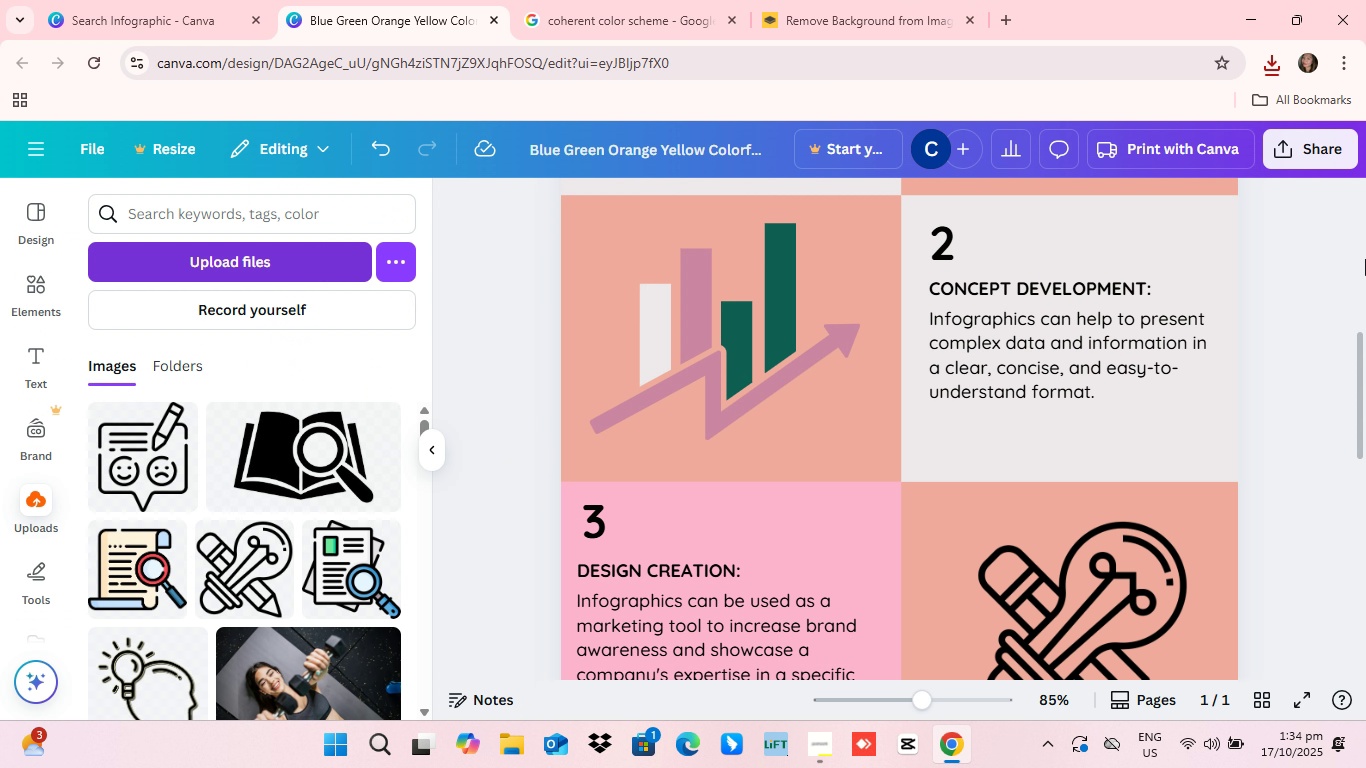 
left_click([498, 440])
 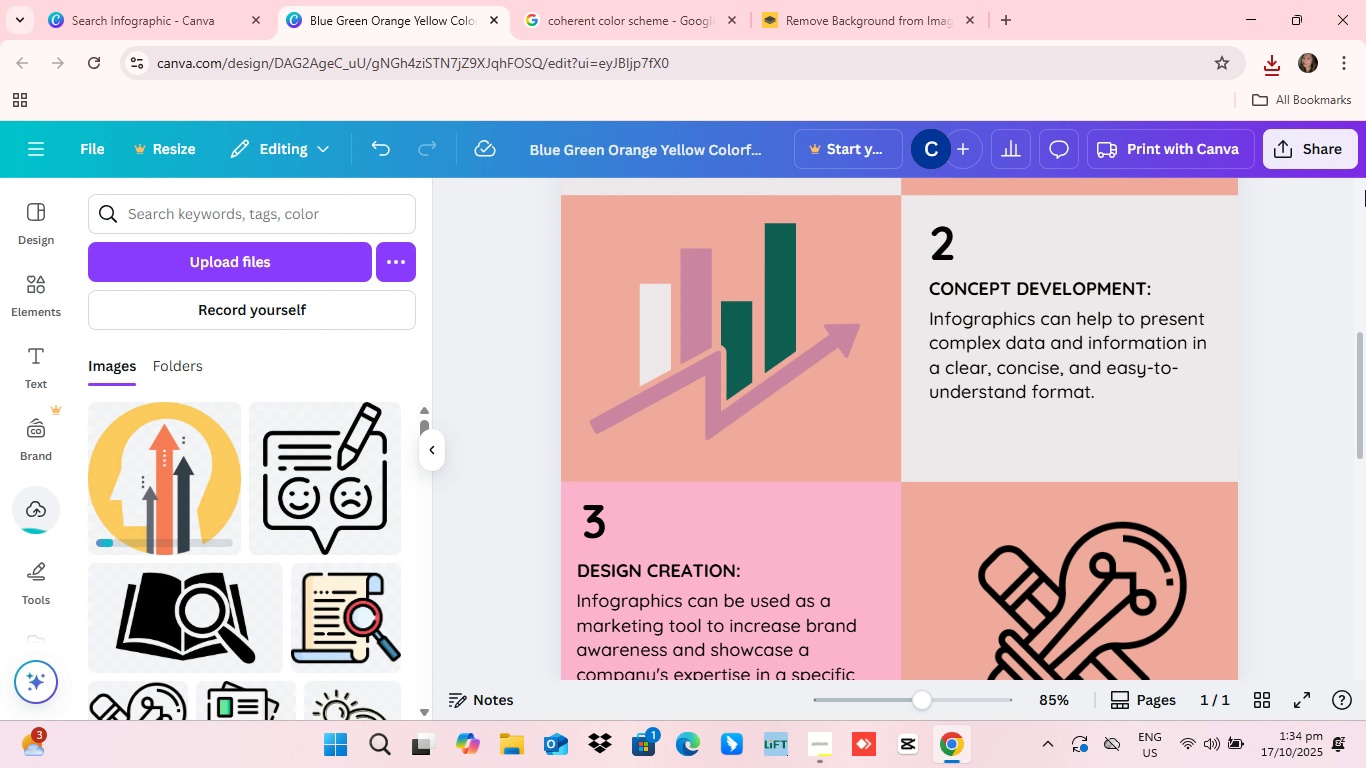 
mouse_move([624, 428])
 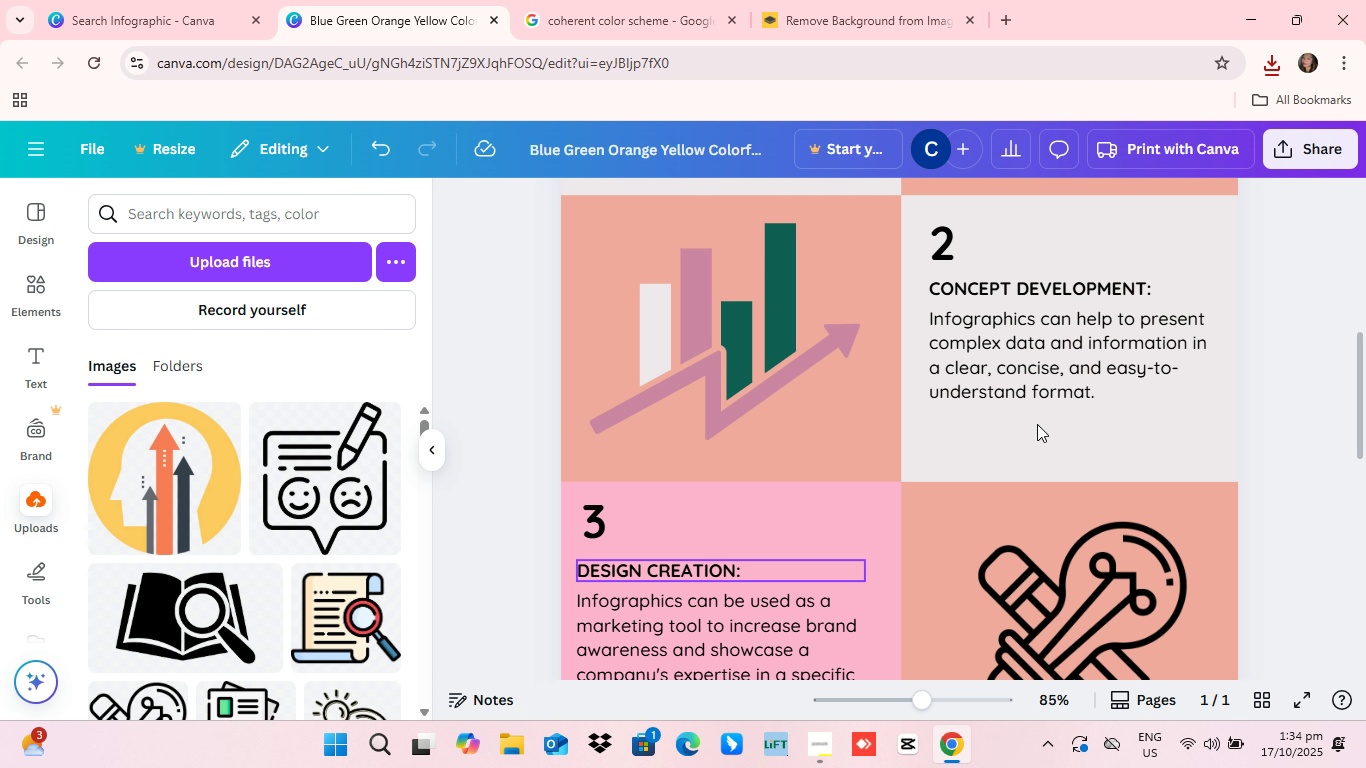 
scroll: coordinate [1050, 439], scroll_direction: up, amount: 5.0
 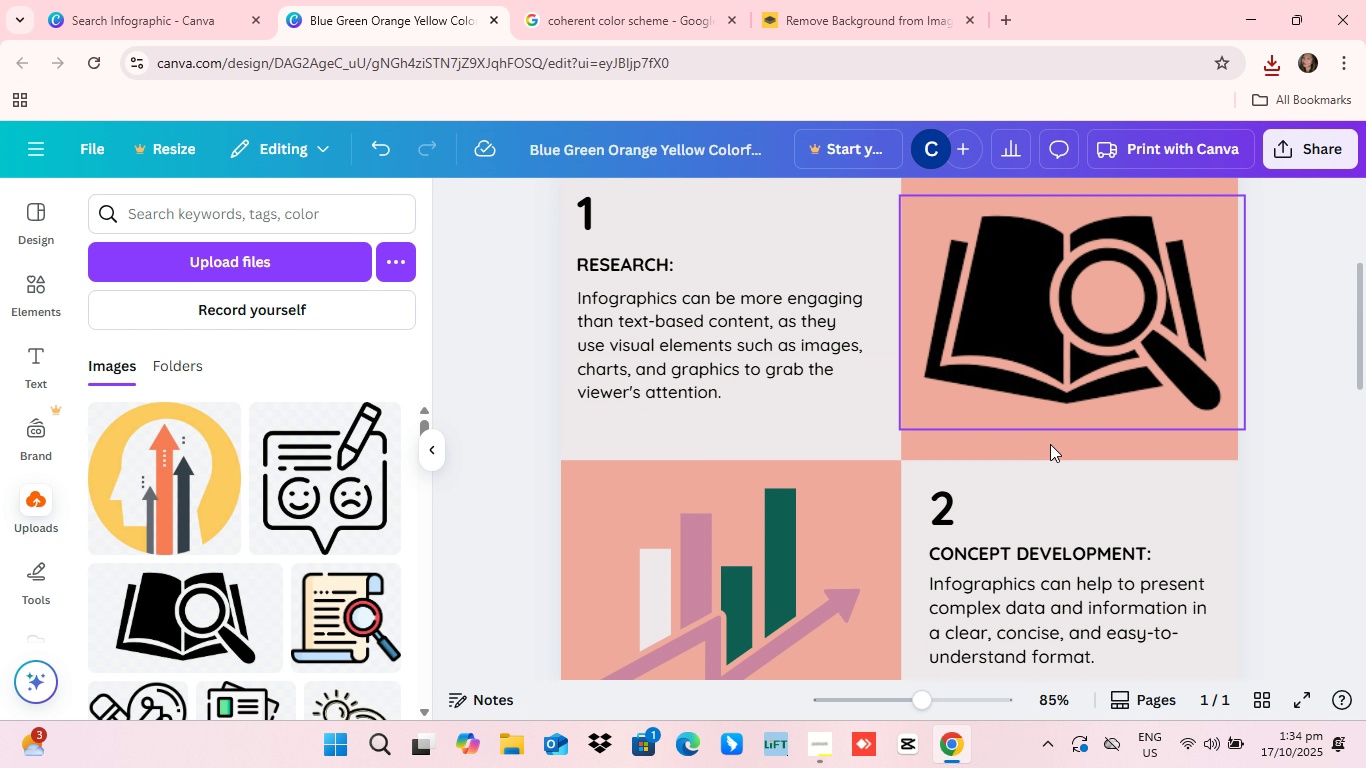 
scroll: coordinate [728, 468], scroll_direction: down, amount: 12.0
 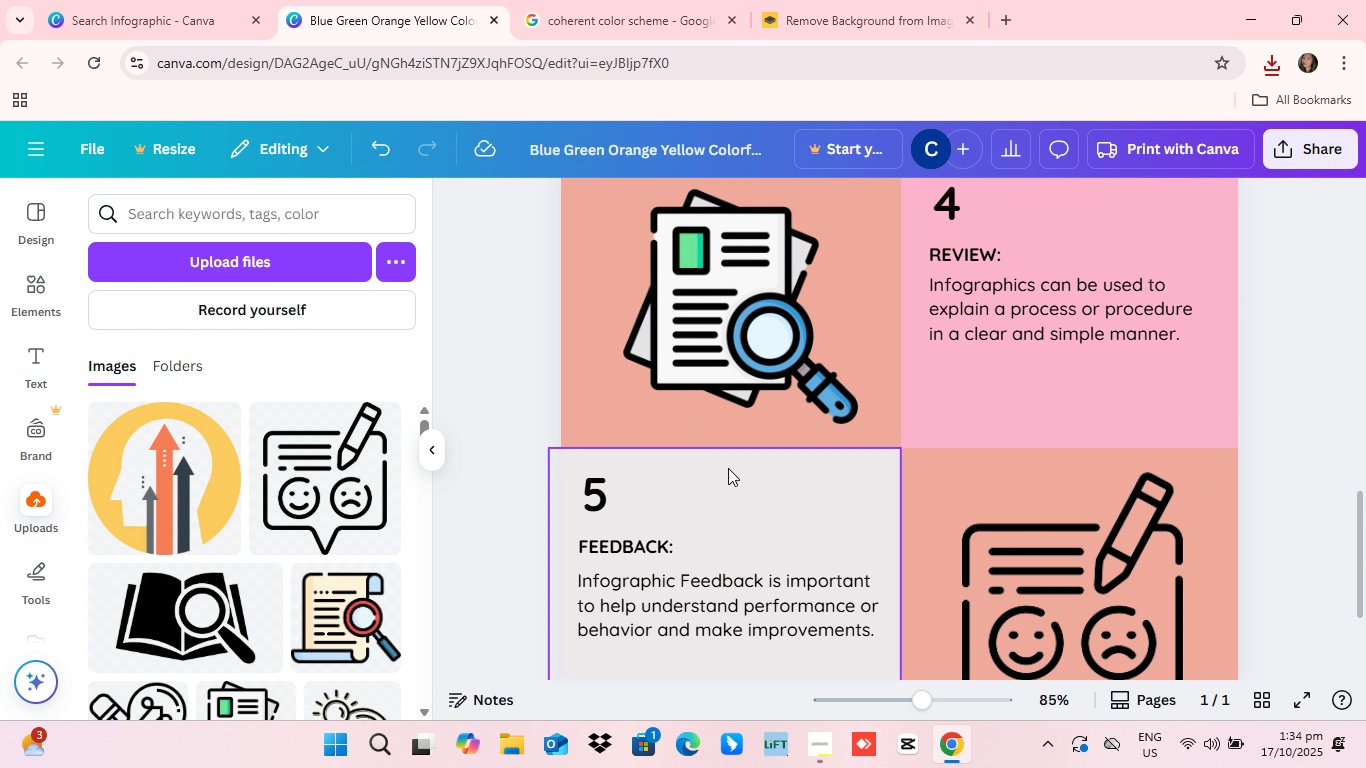 
scroll: coordinate [728, 468], scroll_direction: up, amount: 7.0
 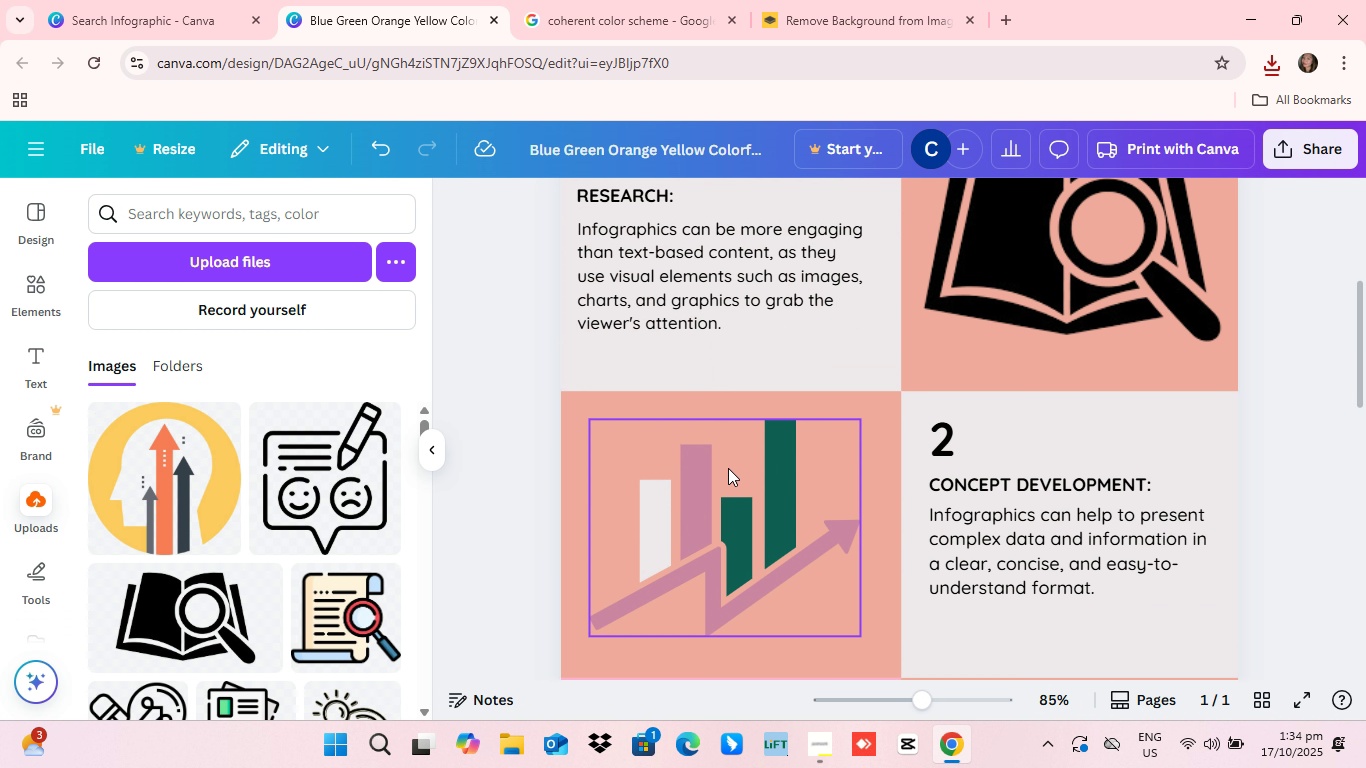 
scroll: coordinate [728, 468], scroll_direction: down, amount: 2.0
 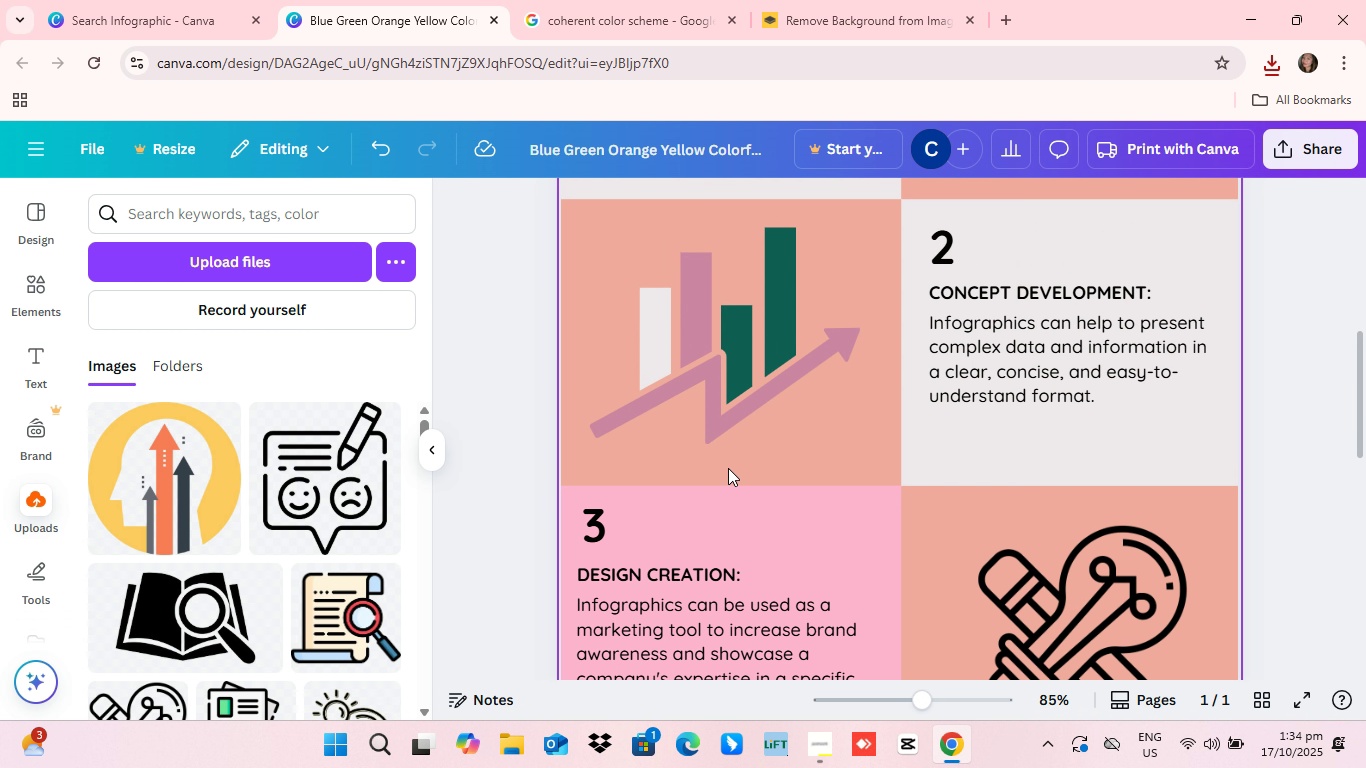 
scroll: coordinate [728, 468], scroll_direction: up, amount: 3.0
 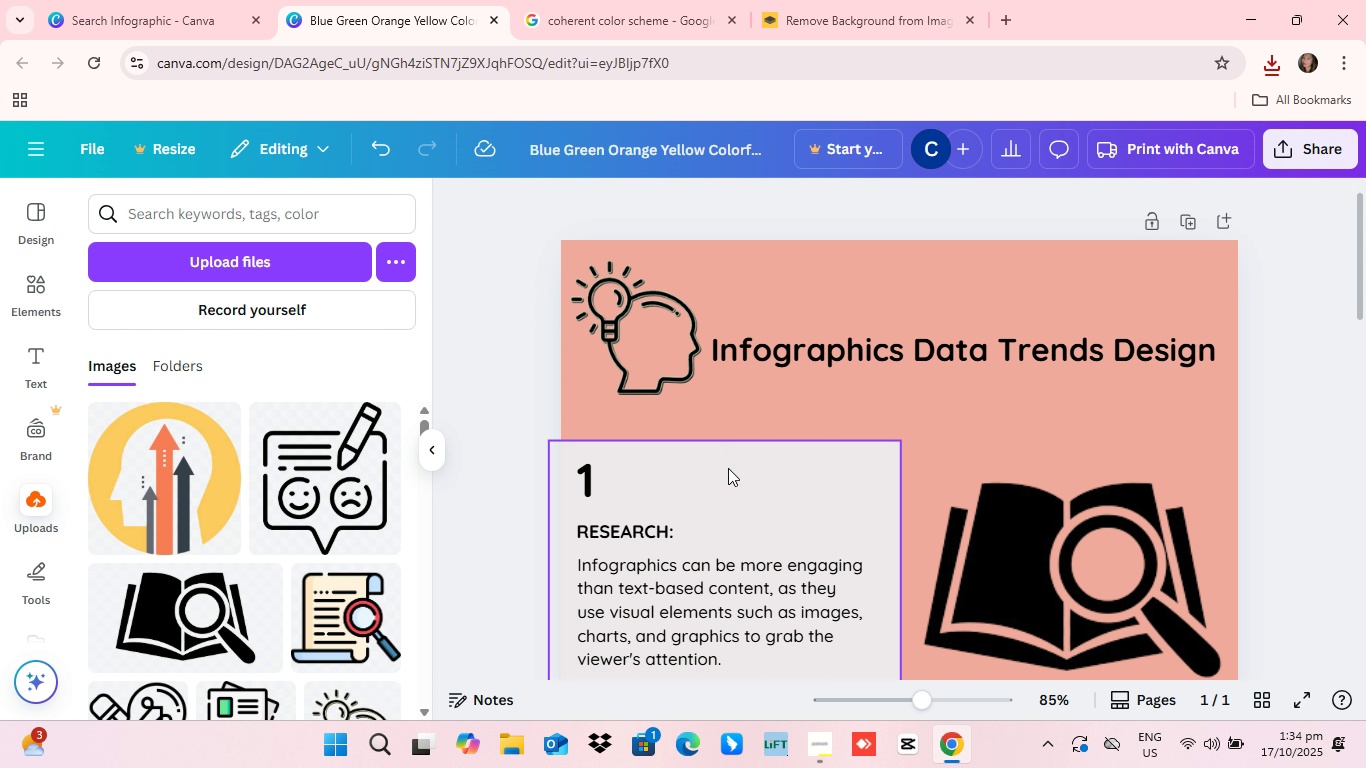 
scroll: coordinate [349, 539], scroll_direction: down, amount: 9.0
 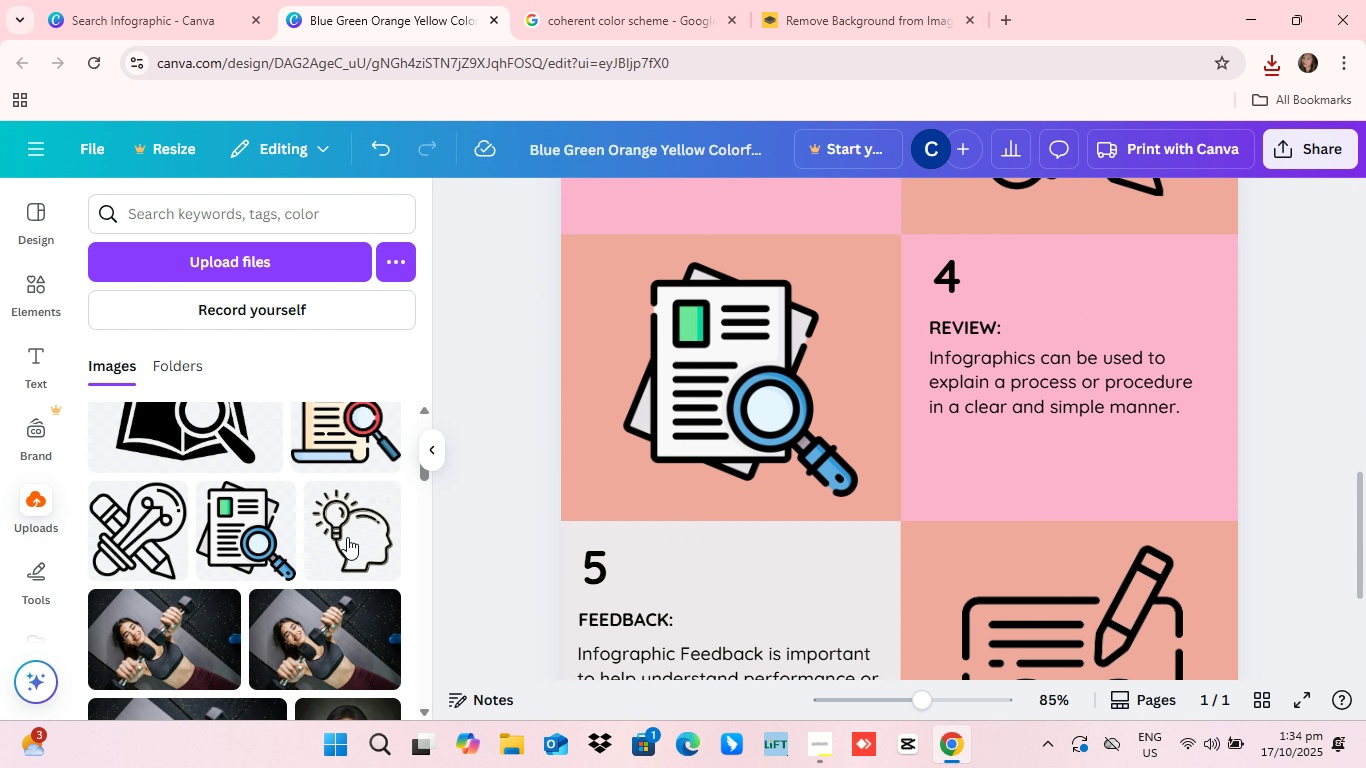 
scroll: coordinate [832, 447], scroll_direction: up, amount: 17.0
 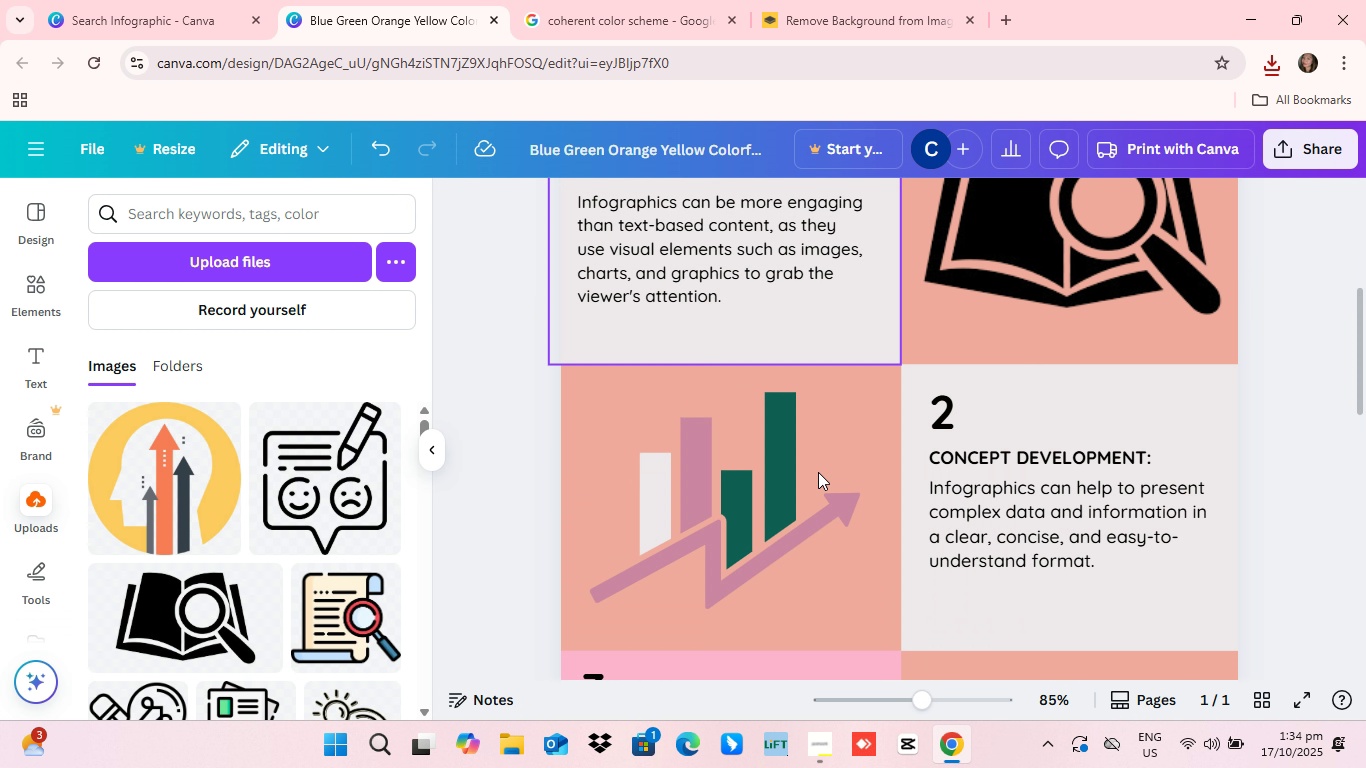 
scroll: coordinate [818, 471], scroll_direction: down, amount: 4.0
 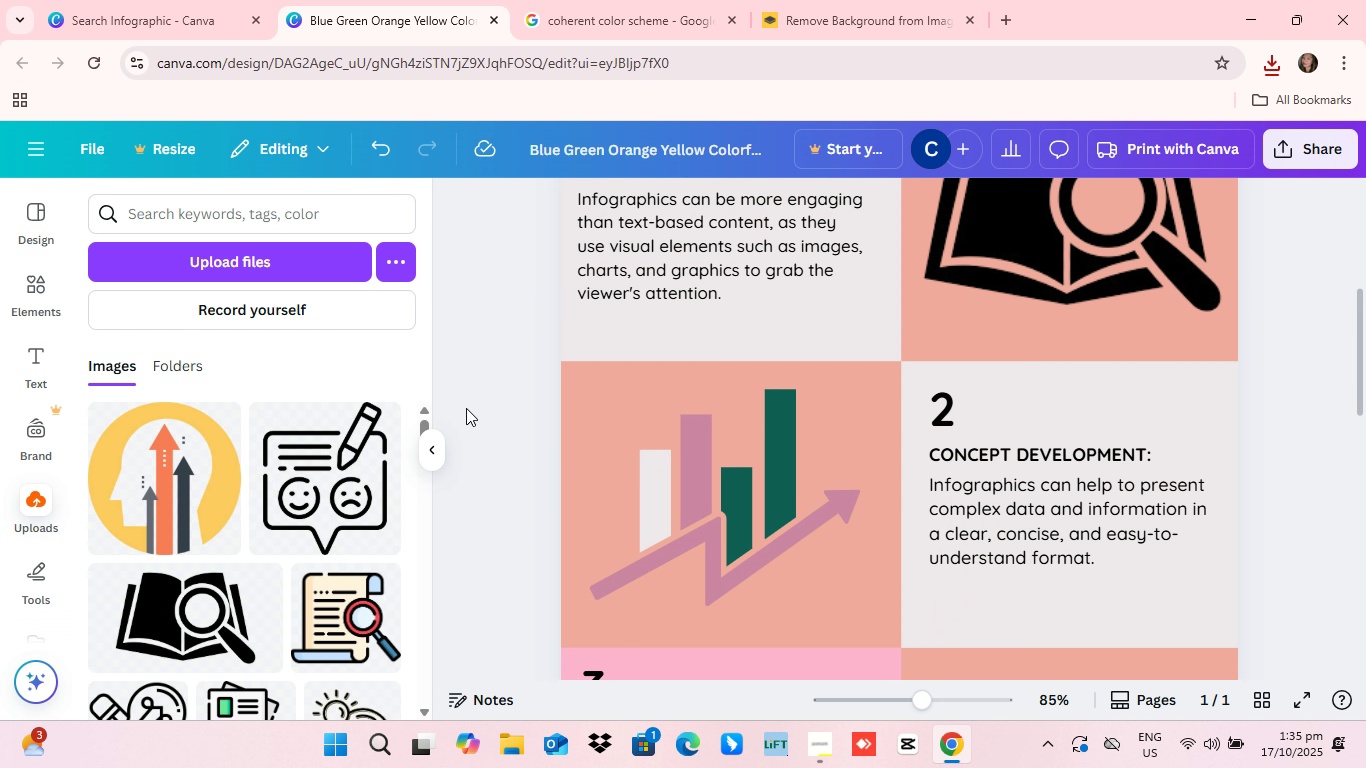 
mouse_move([969, 768])
 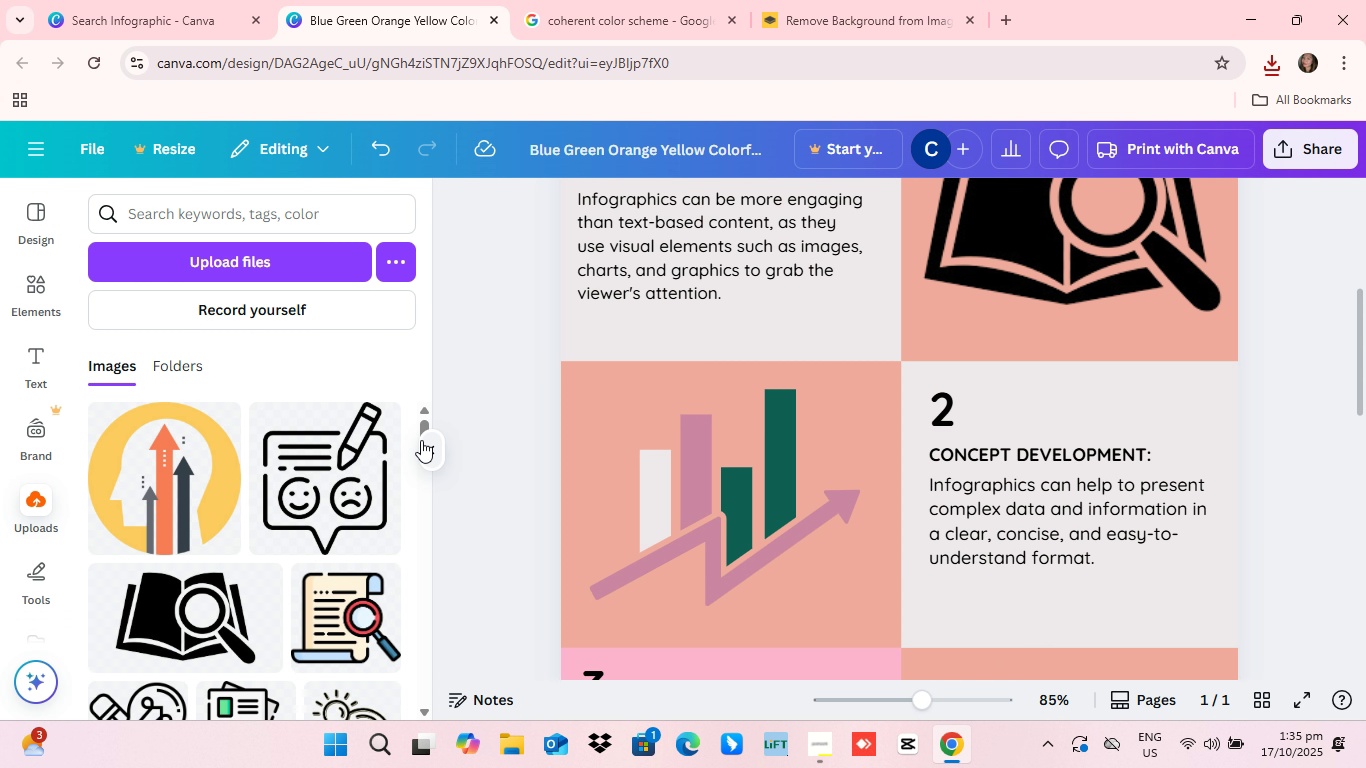 
left_click([431, 448])
 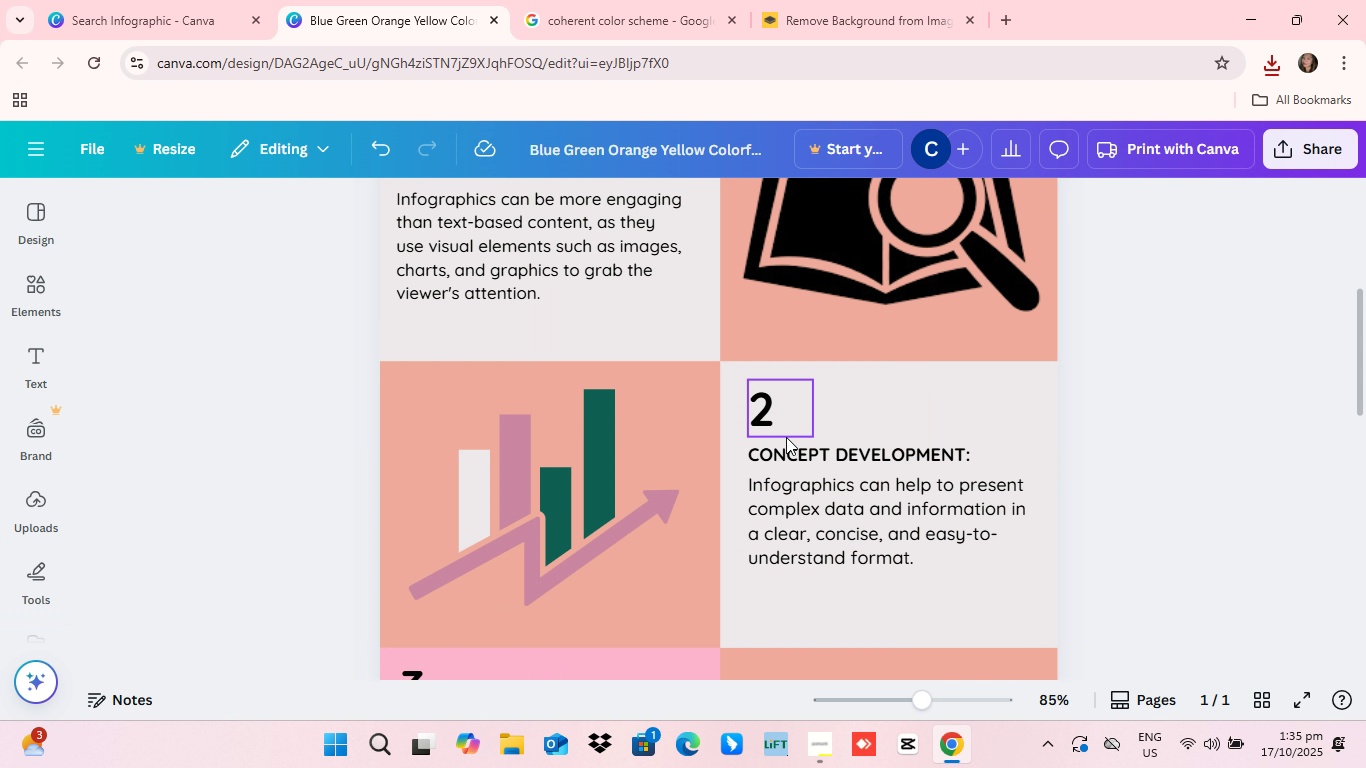 
scroll: coordinate [787, 437], scroll_direction: up, amount: 9.0
 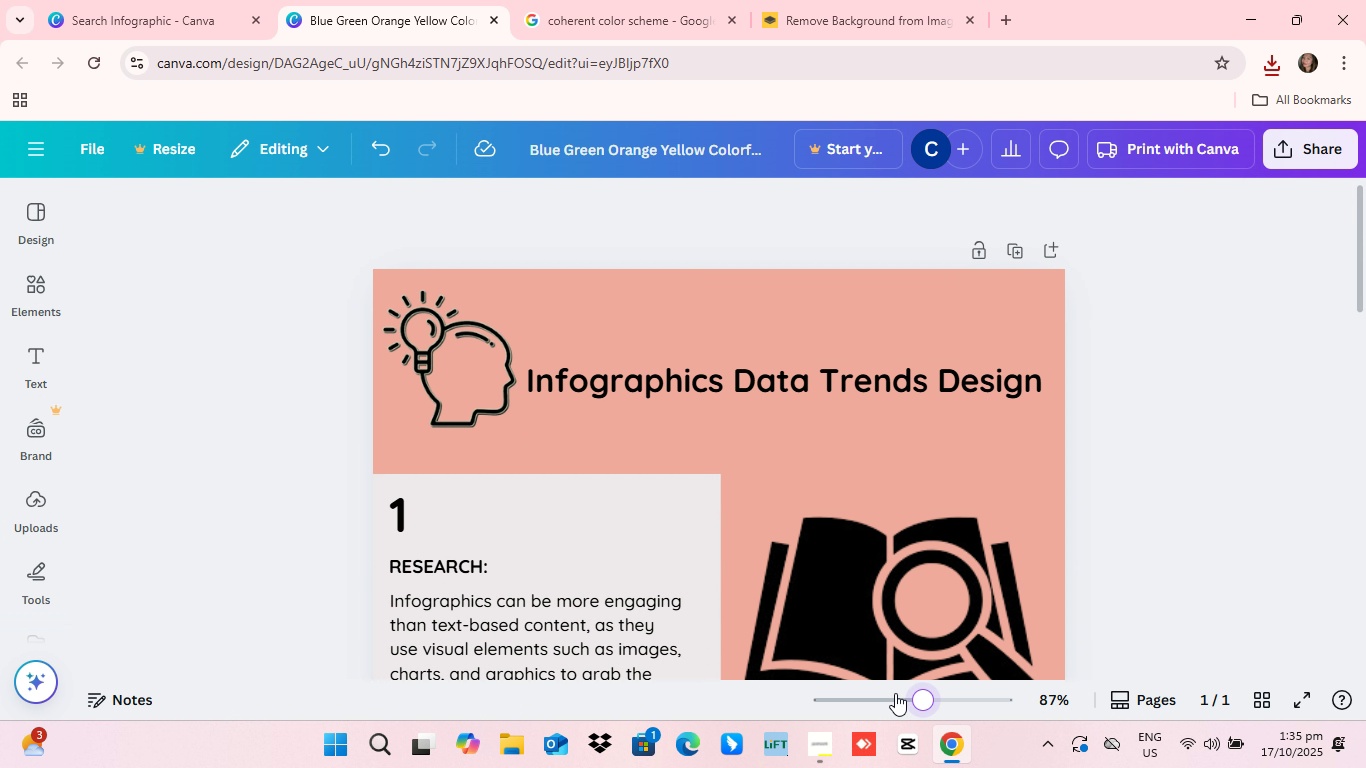 
left_click_drag(start_coordinate=[924, 701], to_coordinate=[898, 700])
 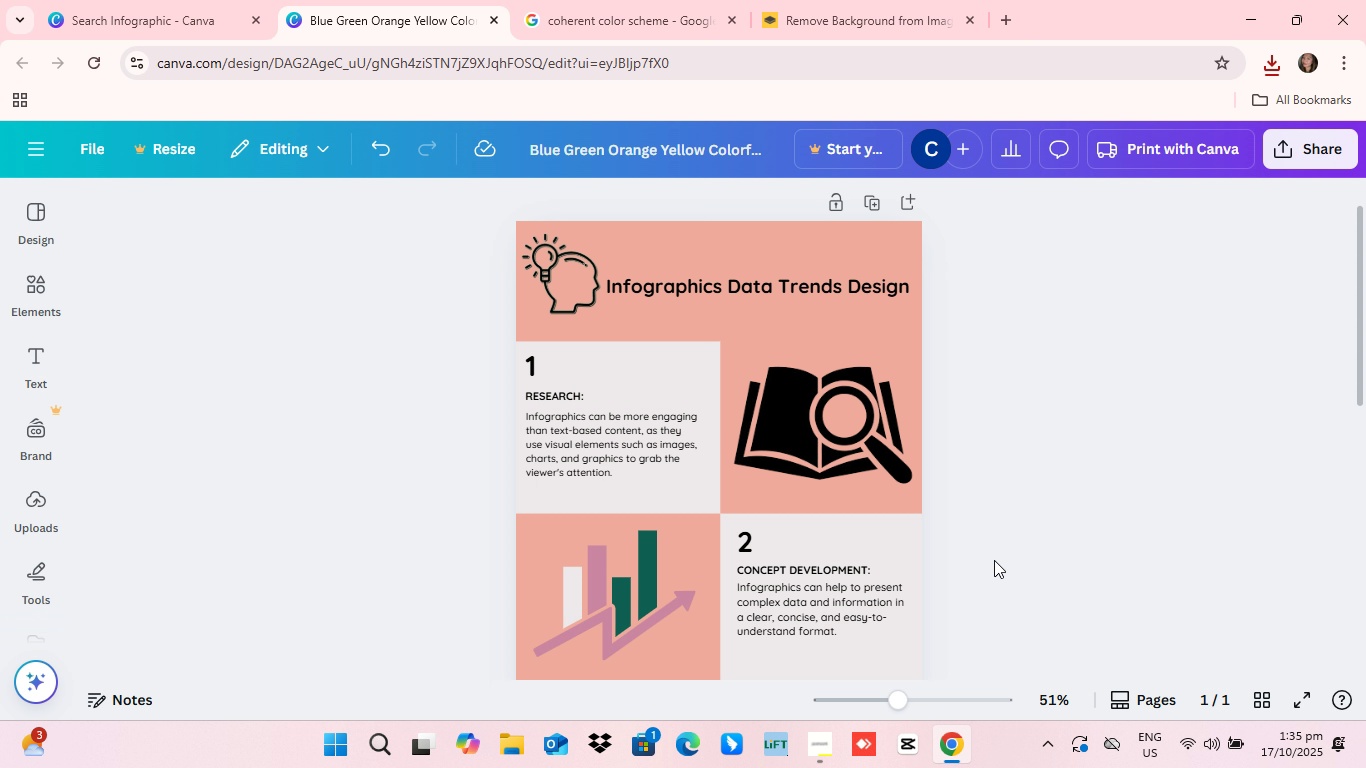 
left_click([994, 558])
 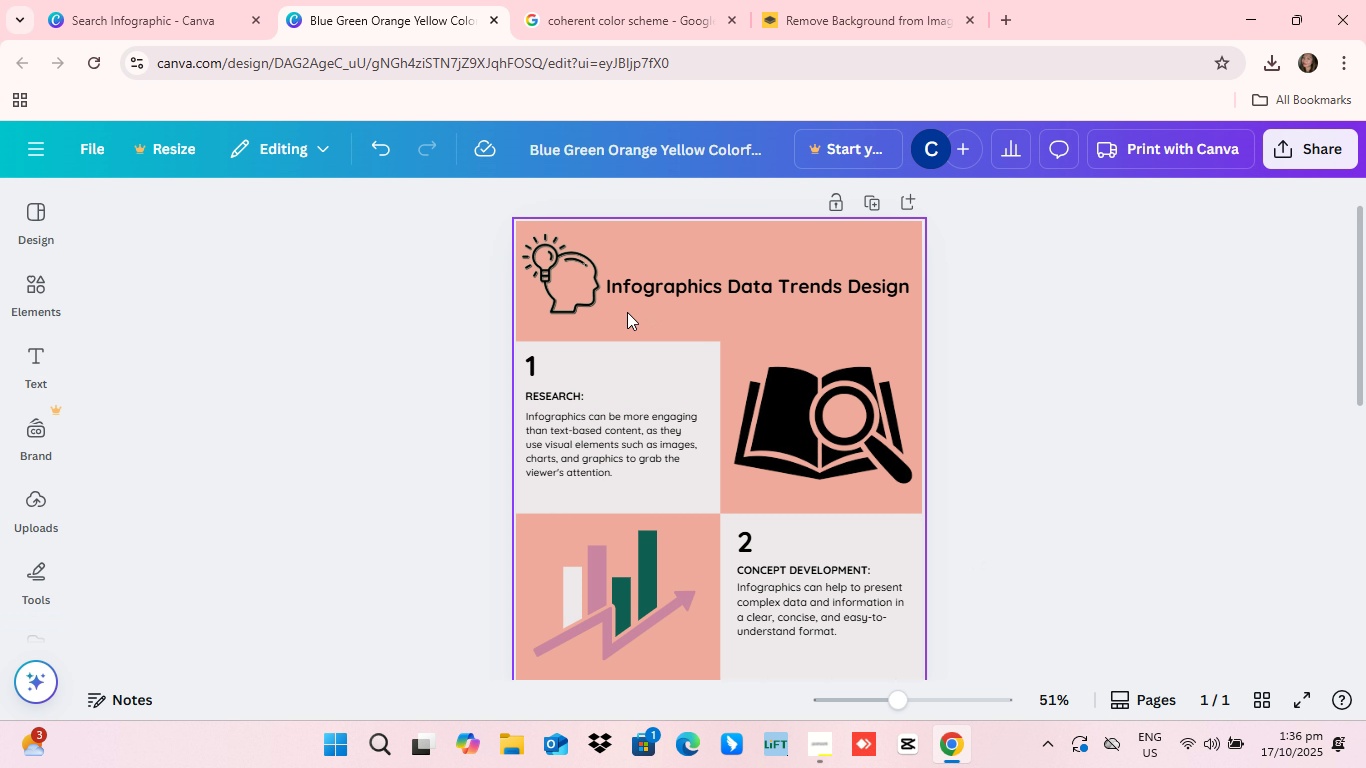 
wait(60.57)
 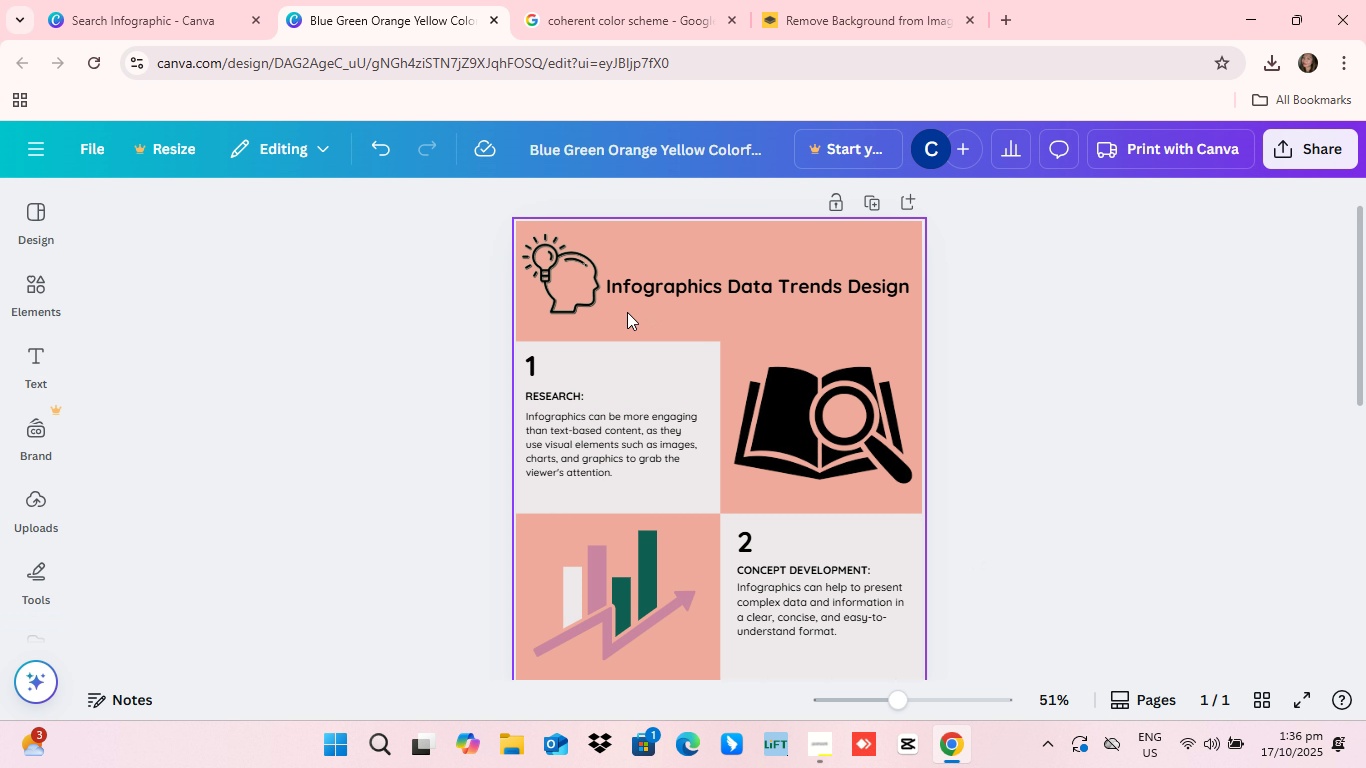 
scroll: coordinate [832, 446], scroll_direction: down, amount: 10.0
 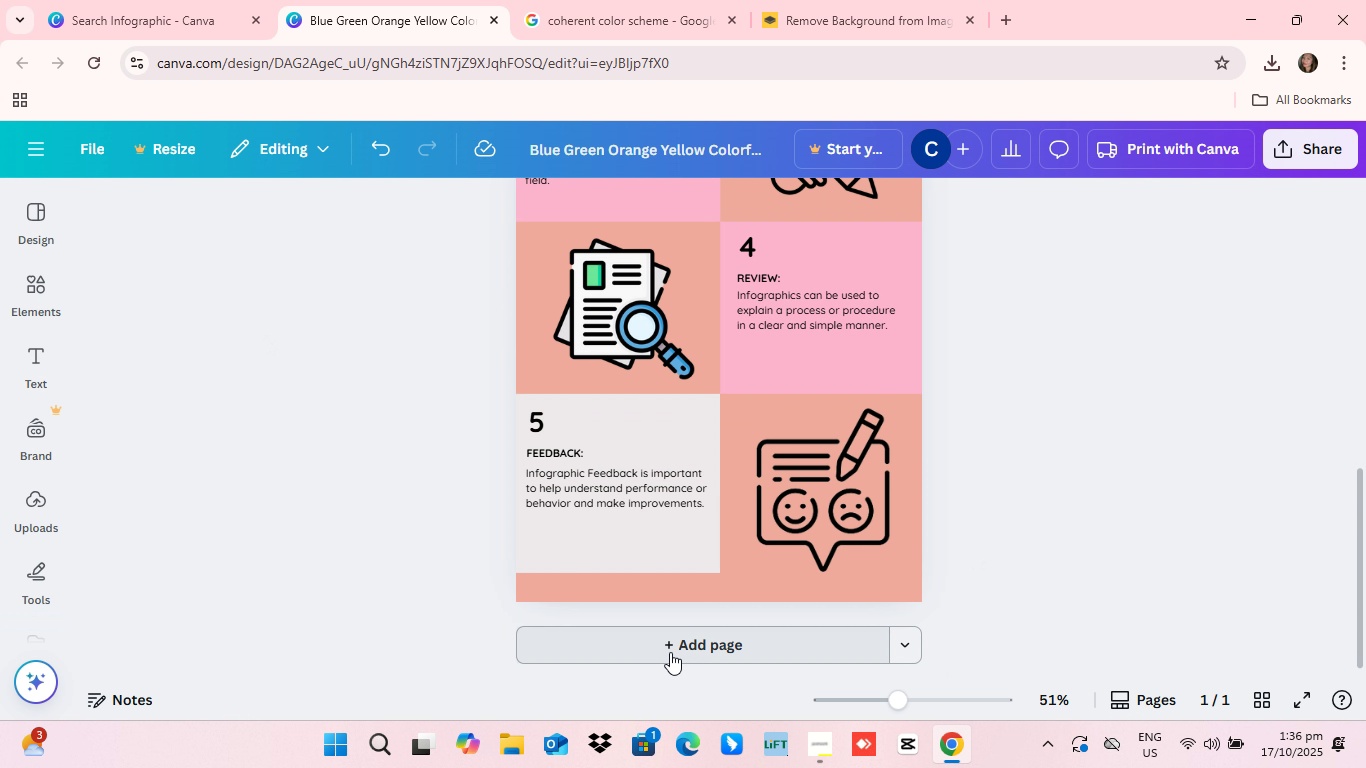 
scroll: coordinate [748, 441], scroll_direction: up, amount: 12.0
 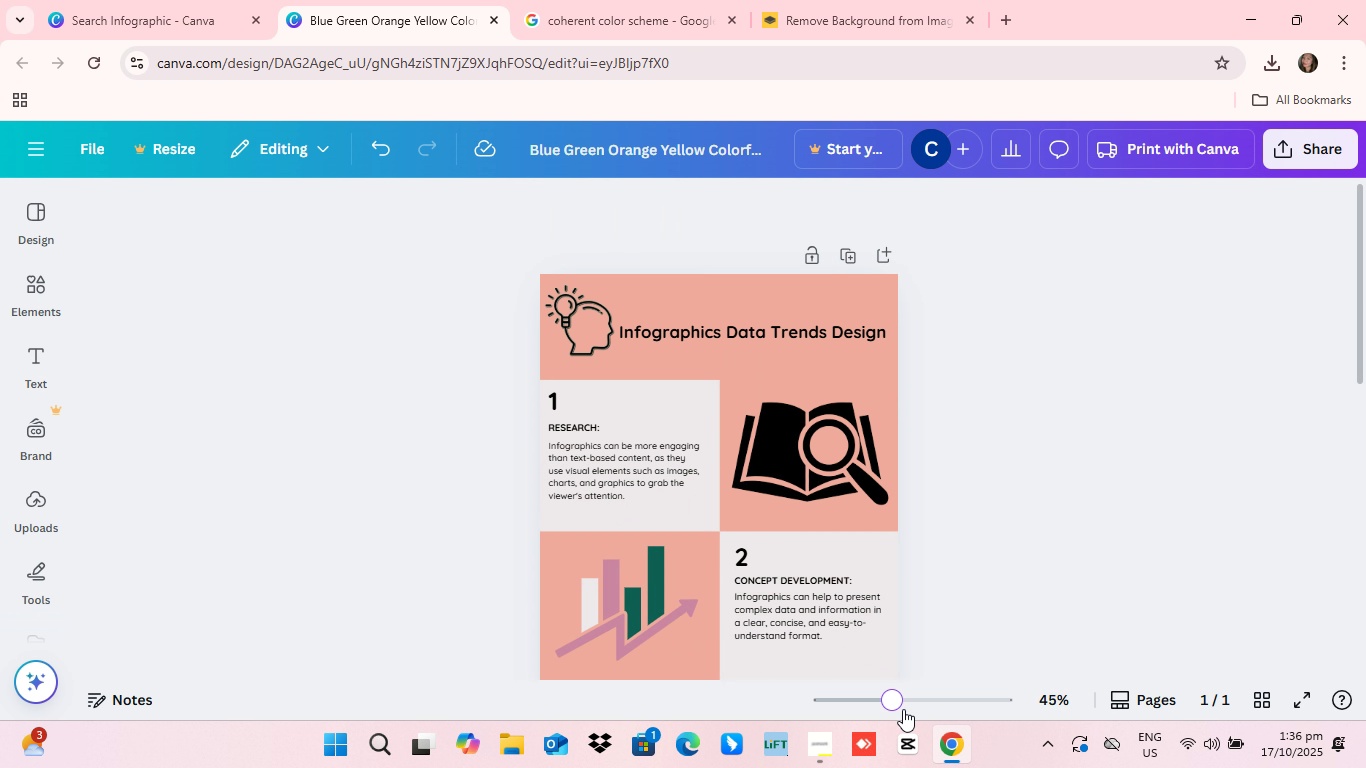 
left_click_drag(start_coordinate=[891, 707], to_coordinate=[939, 685])
 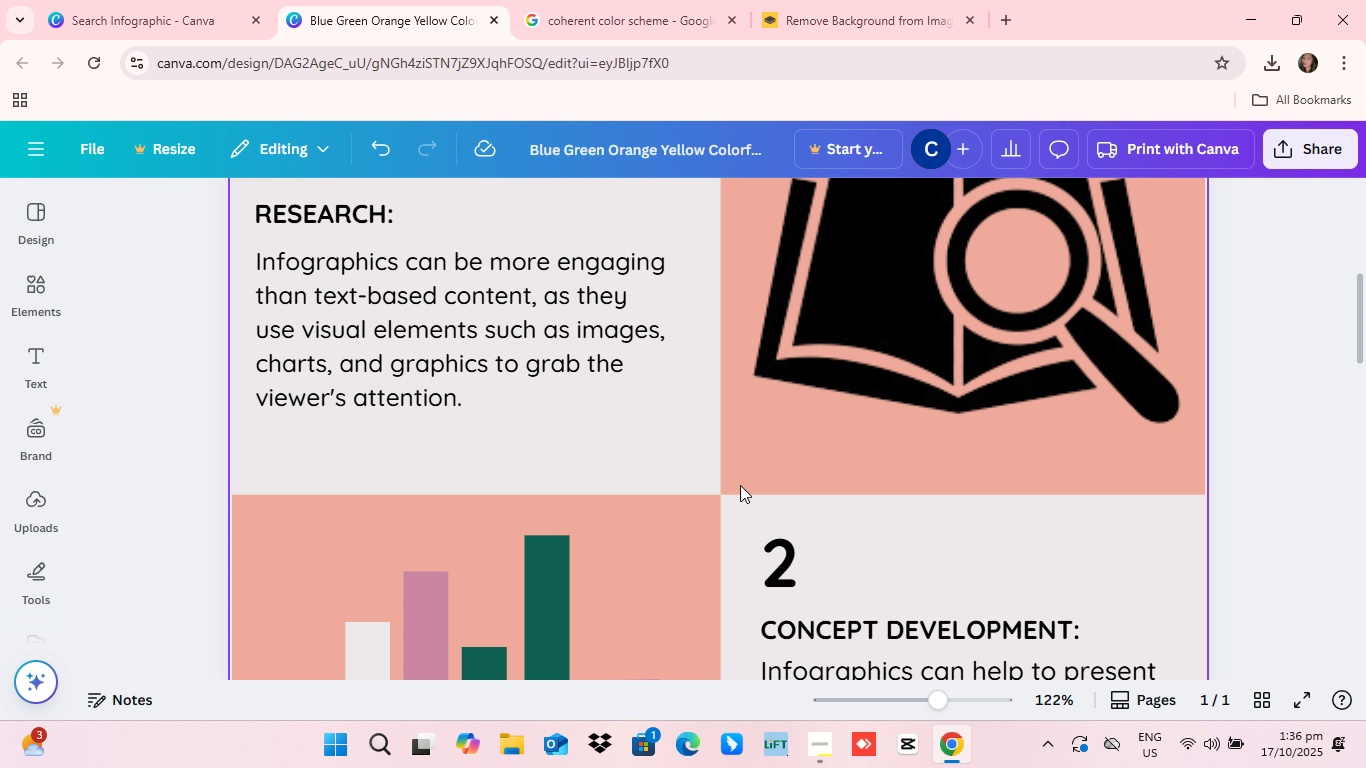 
scroll: coordinate [728, 501], scroll_direction: up, amount: 16.0
 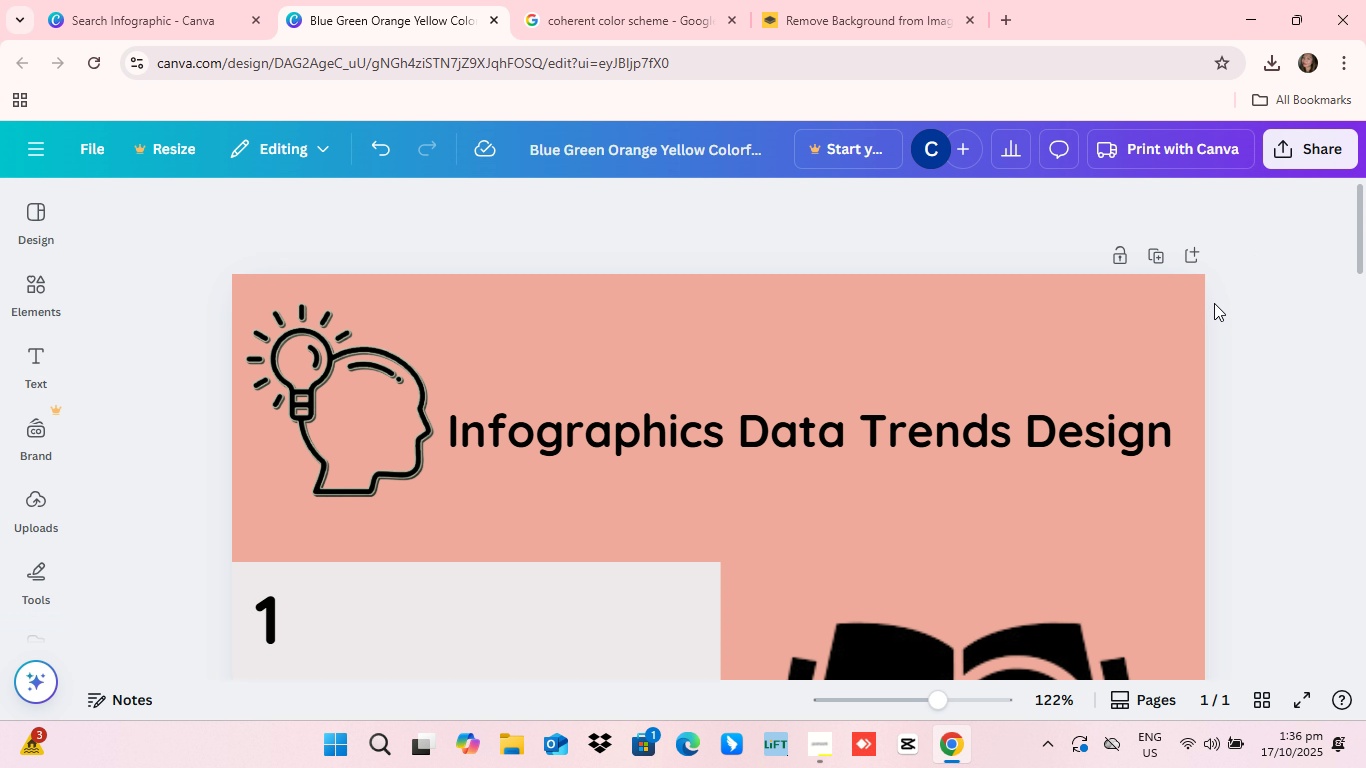 
wait(27.36)
 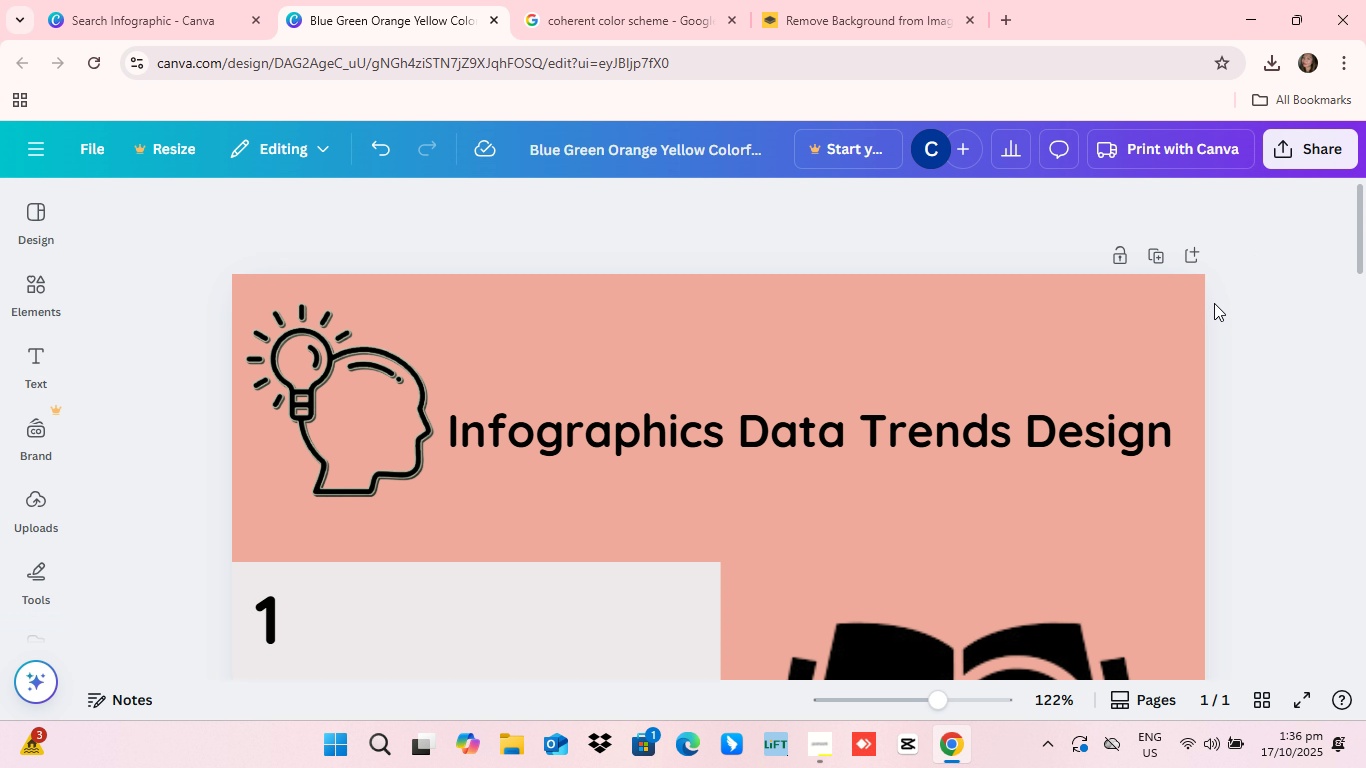 
scroll: coordinate [493, 435], scroll_direction: down, amount: 1.0
 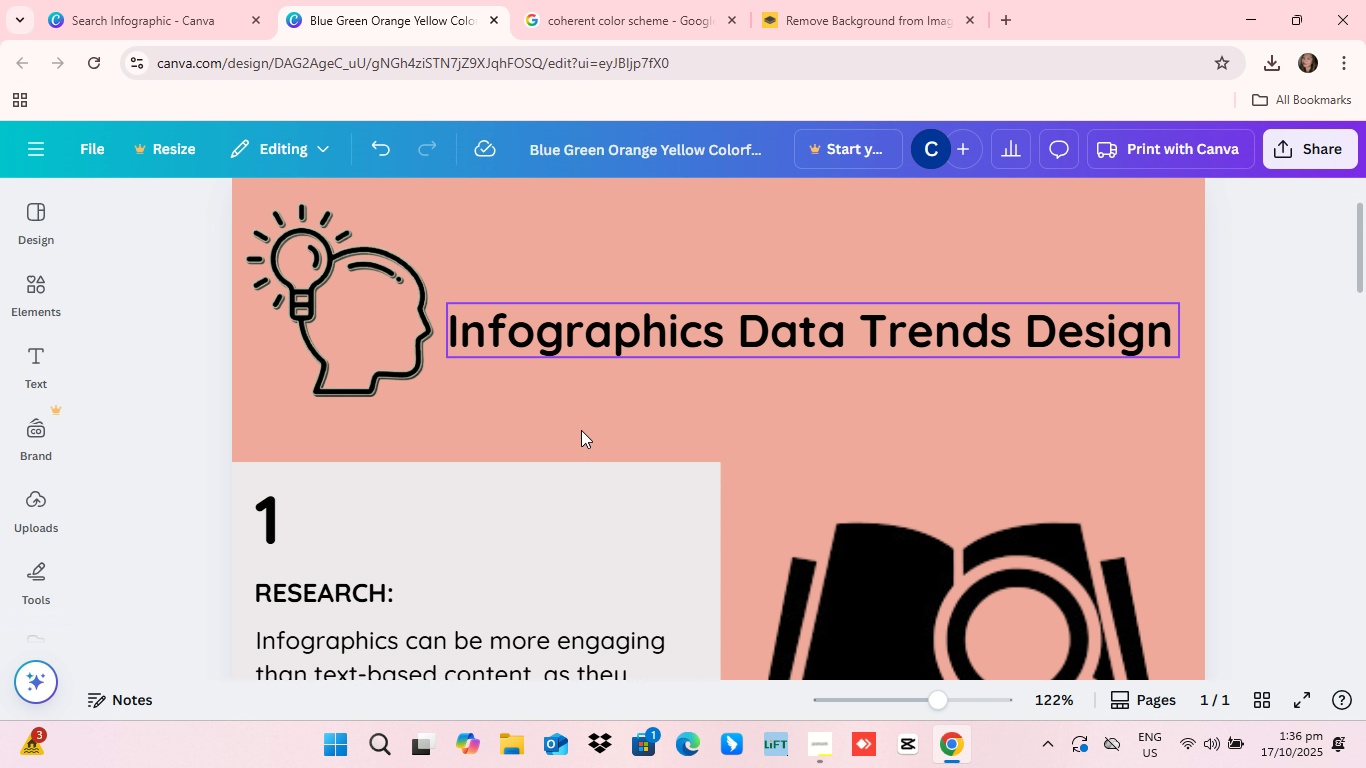 
scroll: coordinate [658, 474], scroll_direction: up, amount: 1.0
 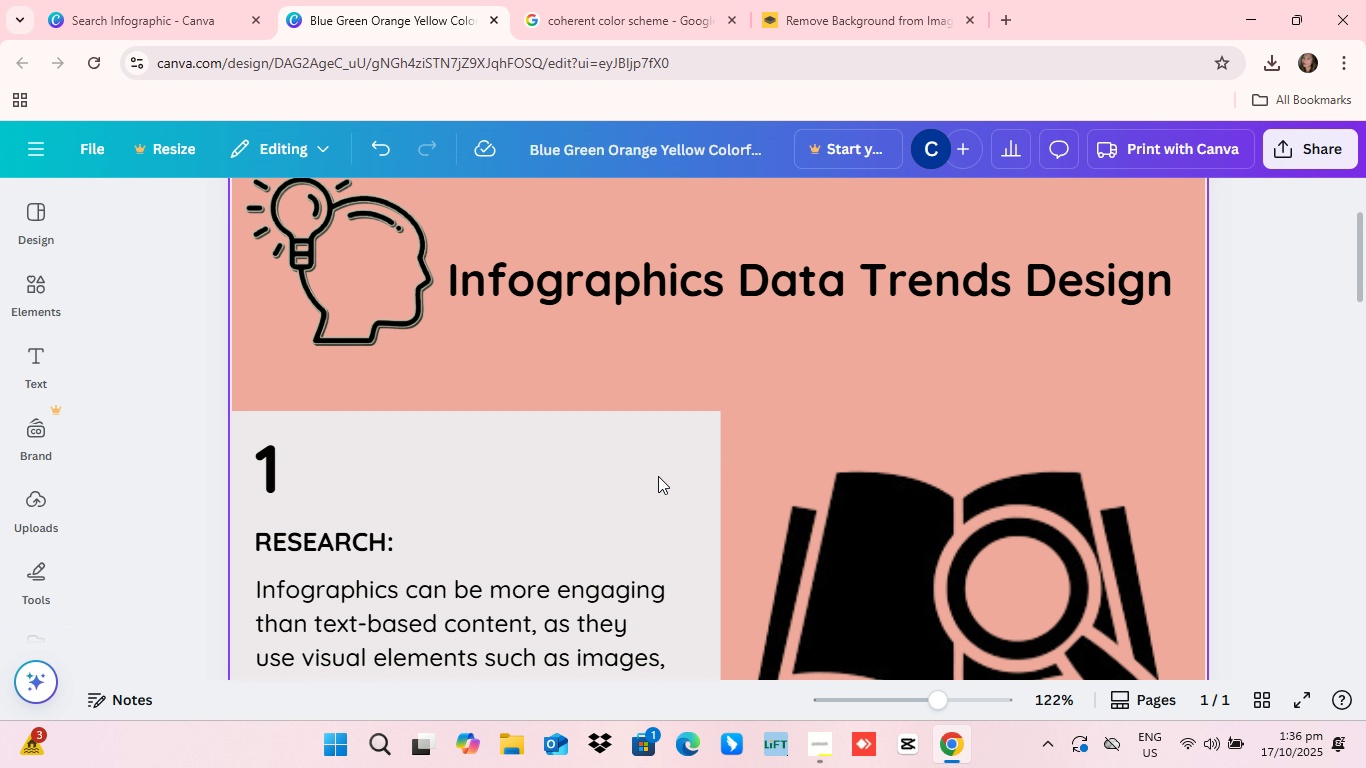 
scroll: coordinate [658, 476], scroll_direction: down, amount: 10.0
 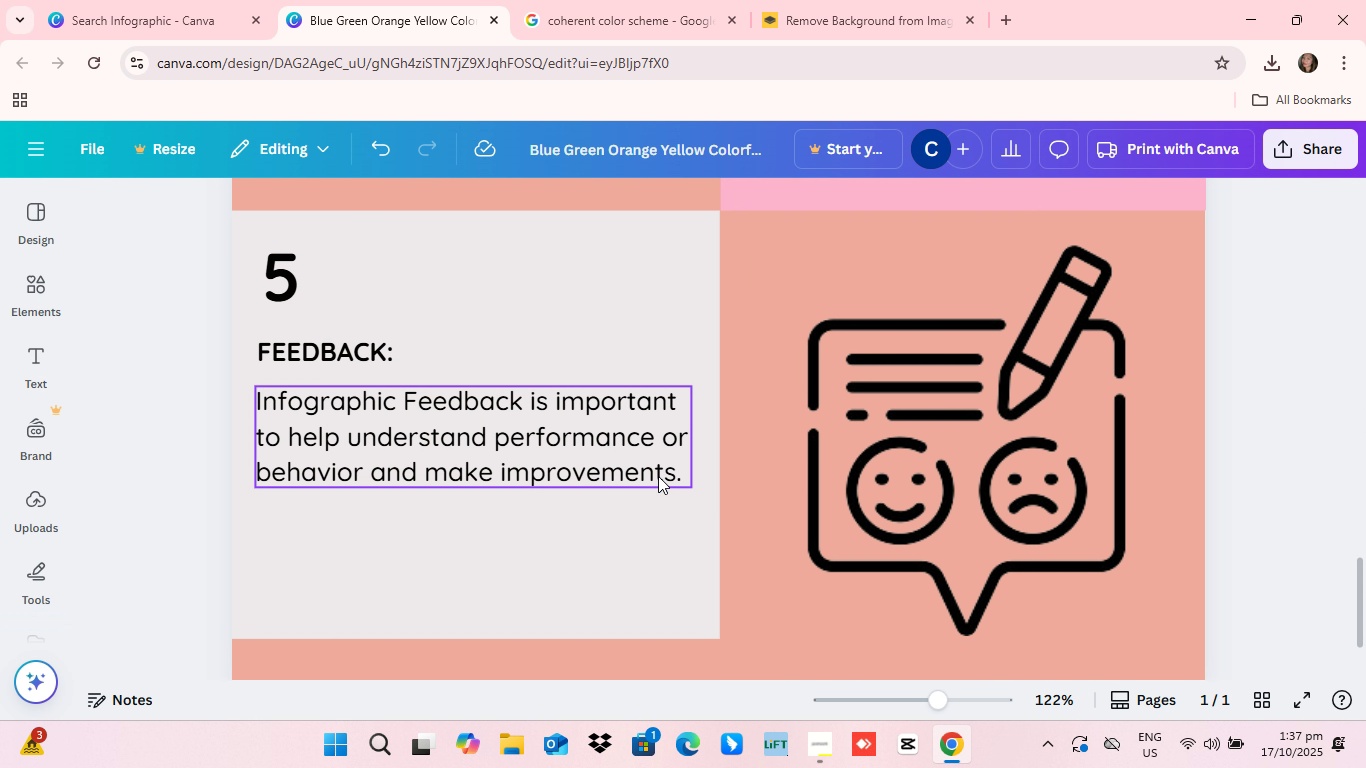 
scroll: coordinate [627, 457], scroll_direction: up, amount: 31.0
 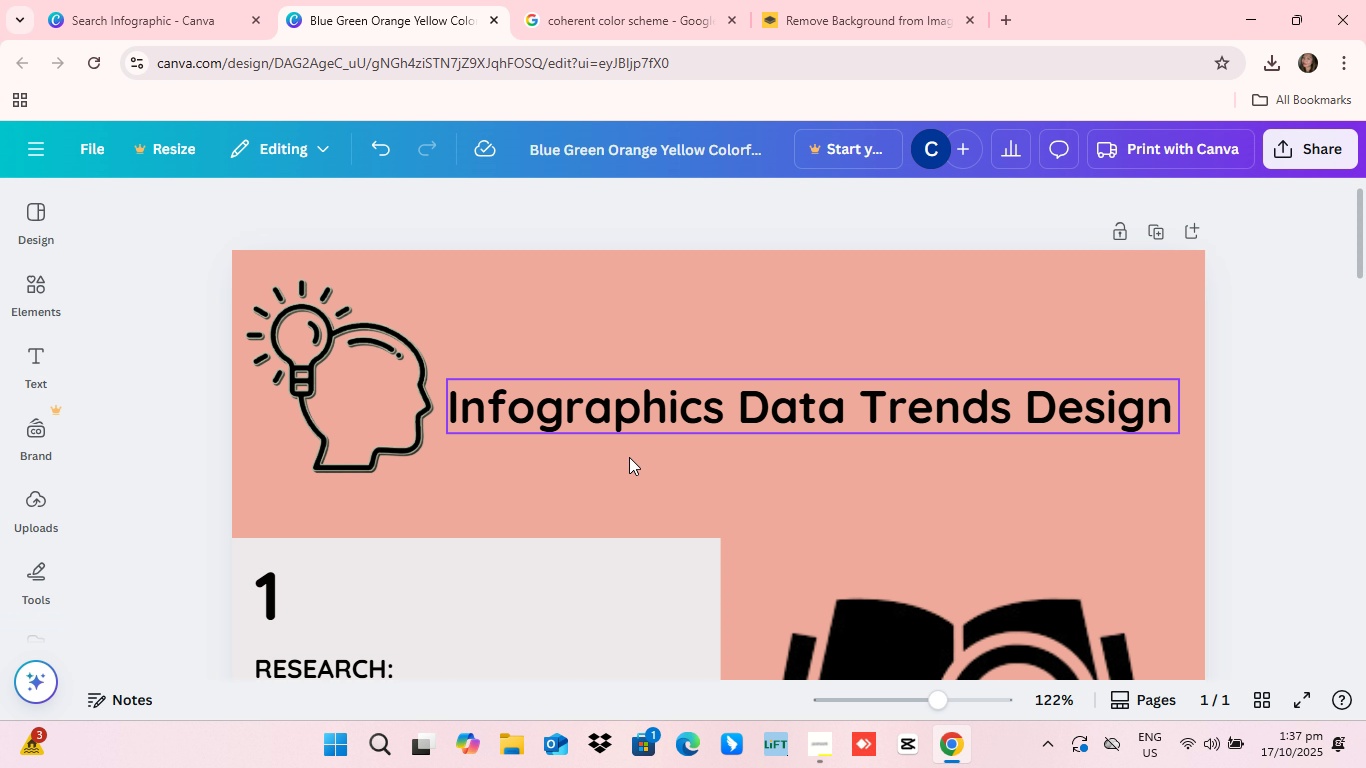 
scroll: coordinate [646, 466], scroll_direction: down, amount: 8.0
 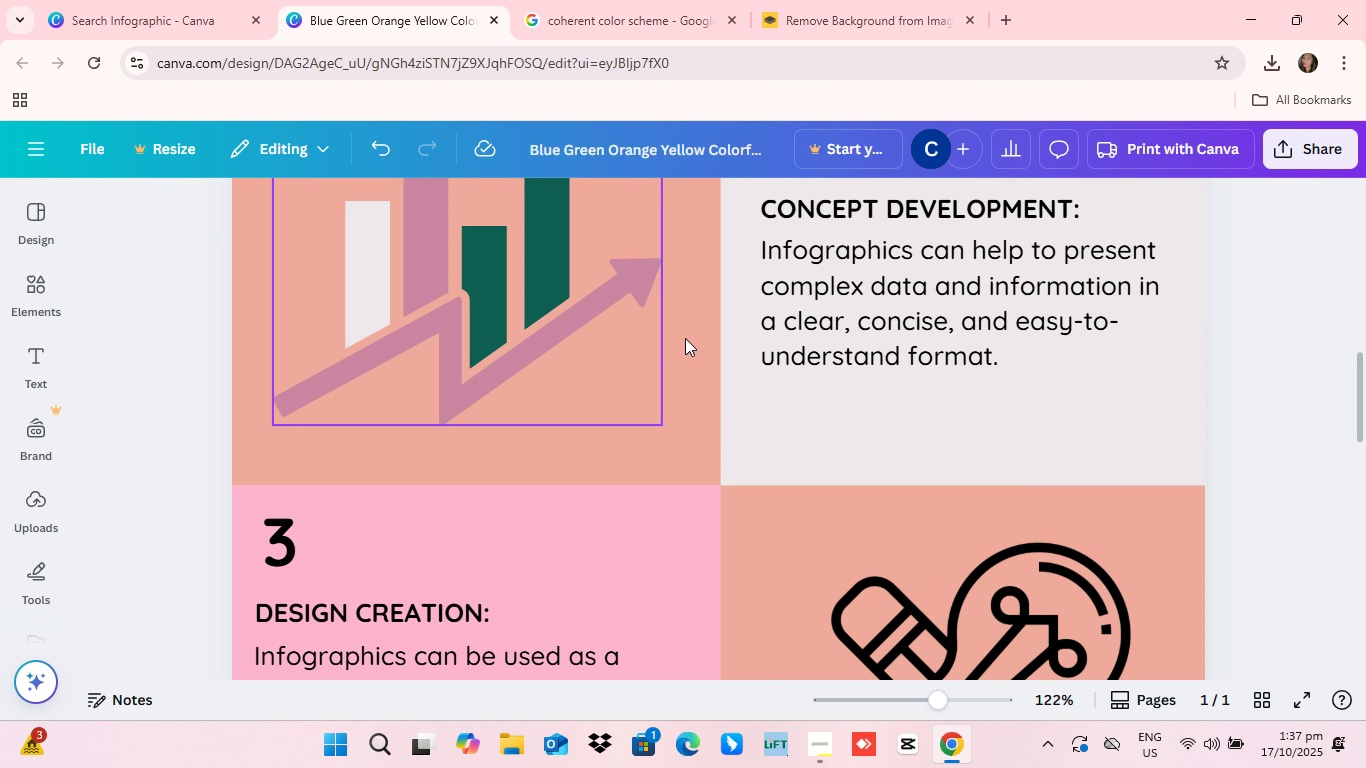 
scroll: coordinate [870, 483], scroll_direction: up, amount: 8.0
 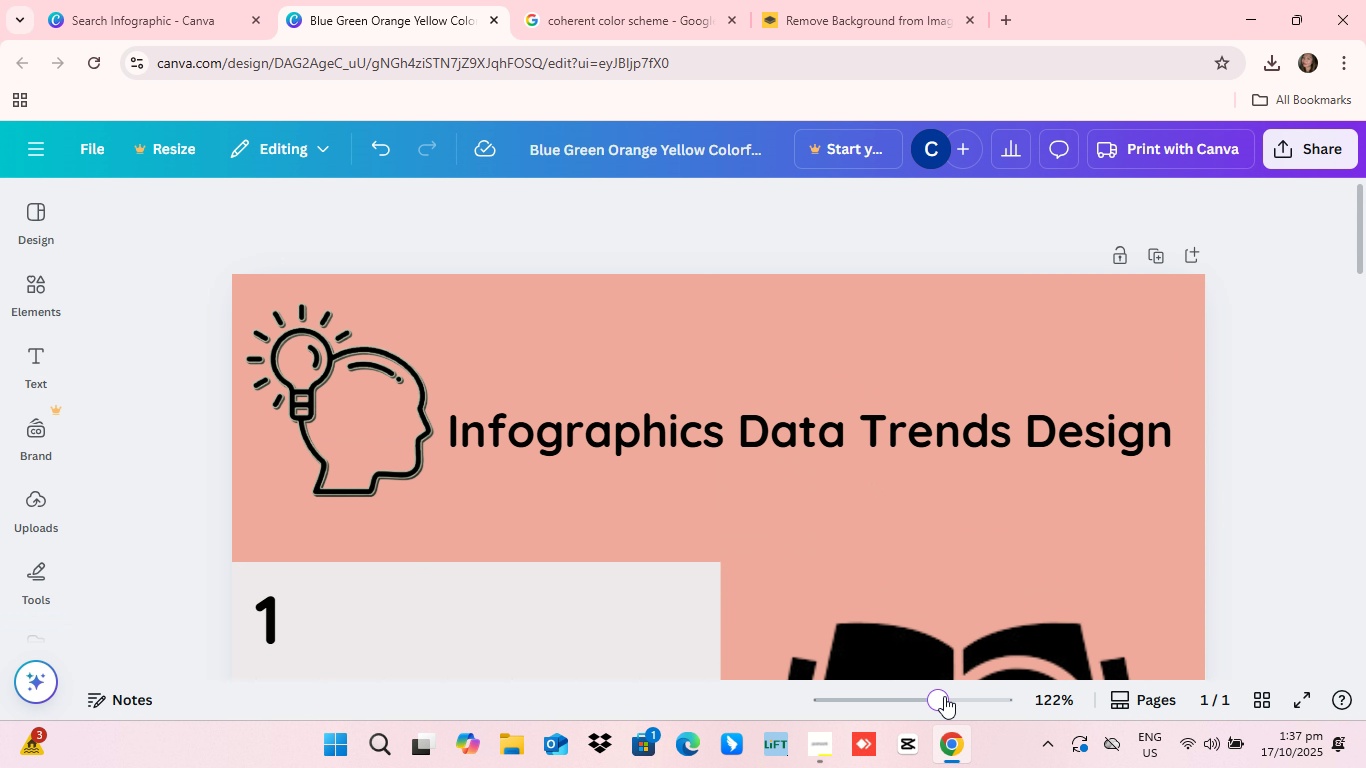 
left_click_drag(start_coordinate=[943, 696], to_coordinate=[972, 697])
 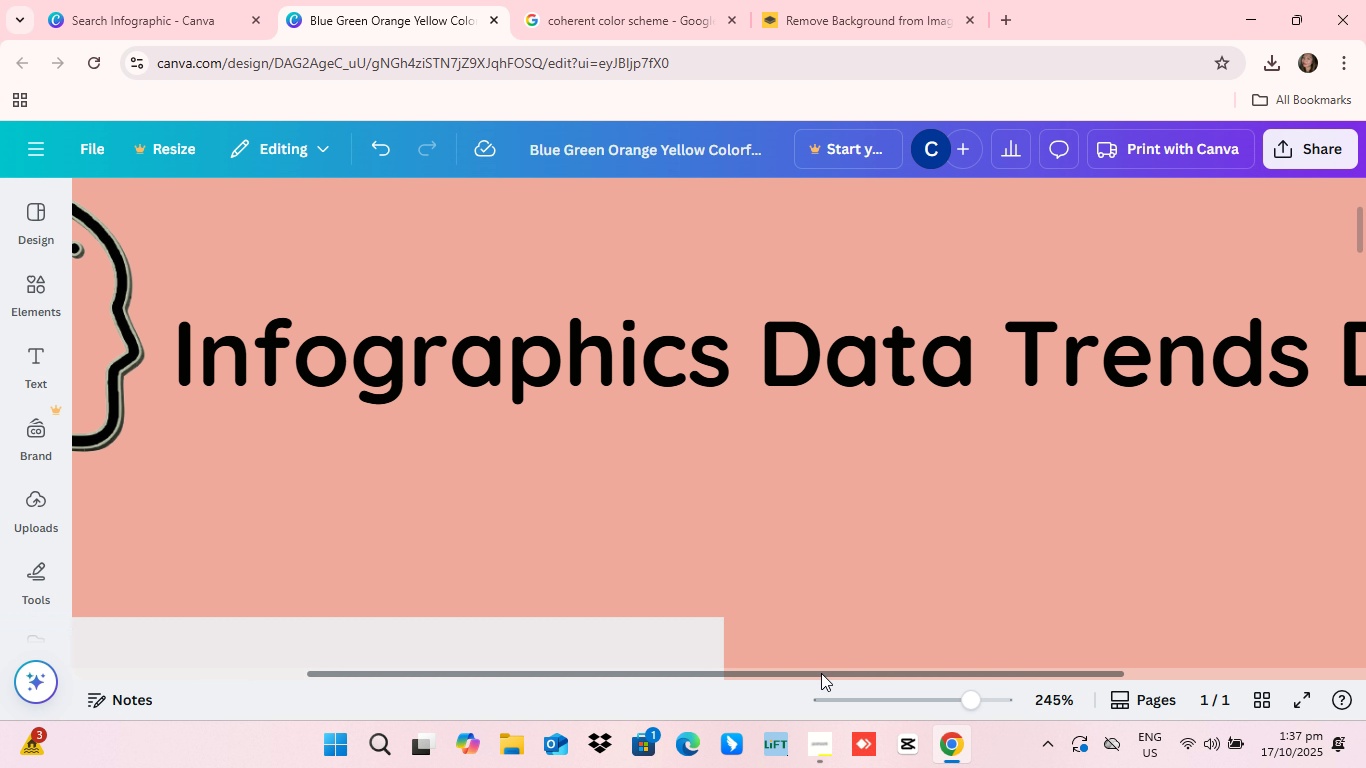 
left_click_drag(start_coordinate=[820, 671], to_coordinate=[616, 682])
 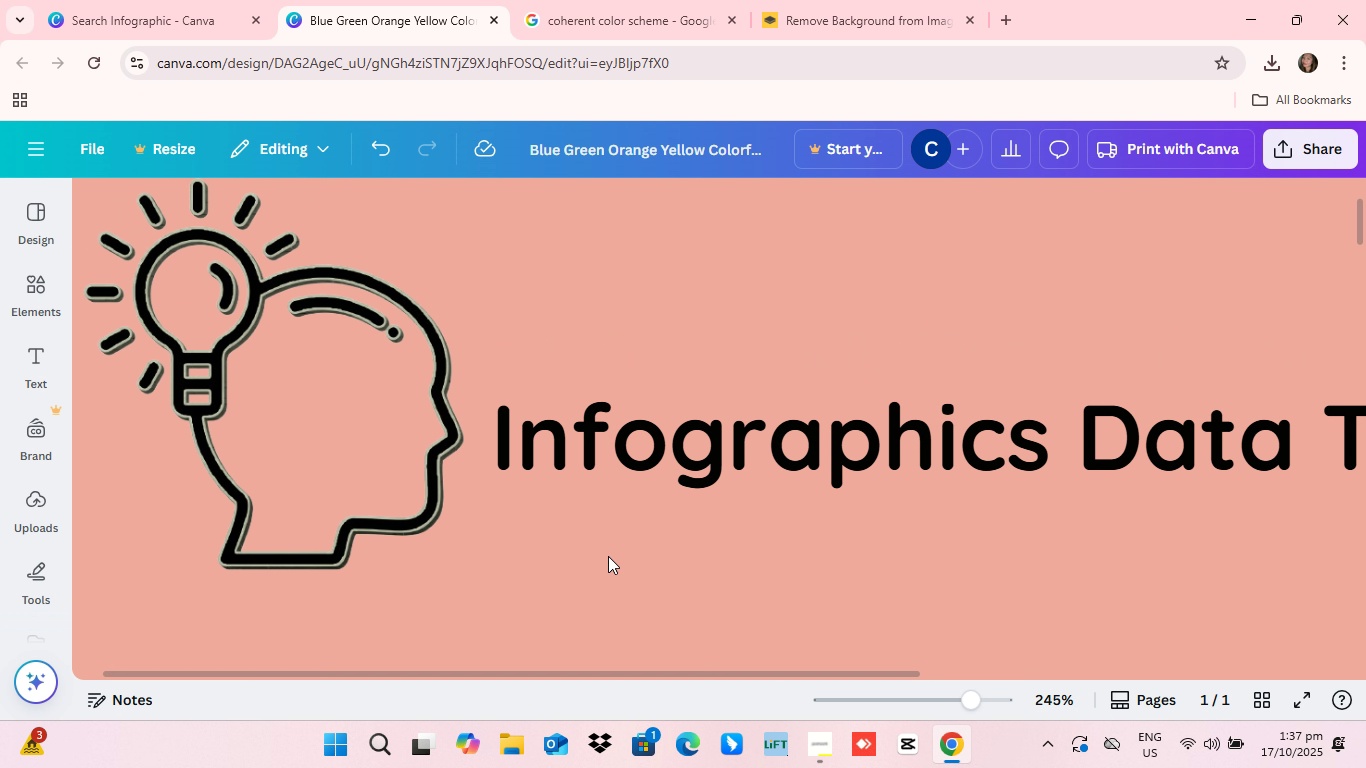 
scroll: coordinate [608, 556], scroll_direction: up, amount: 2.0
 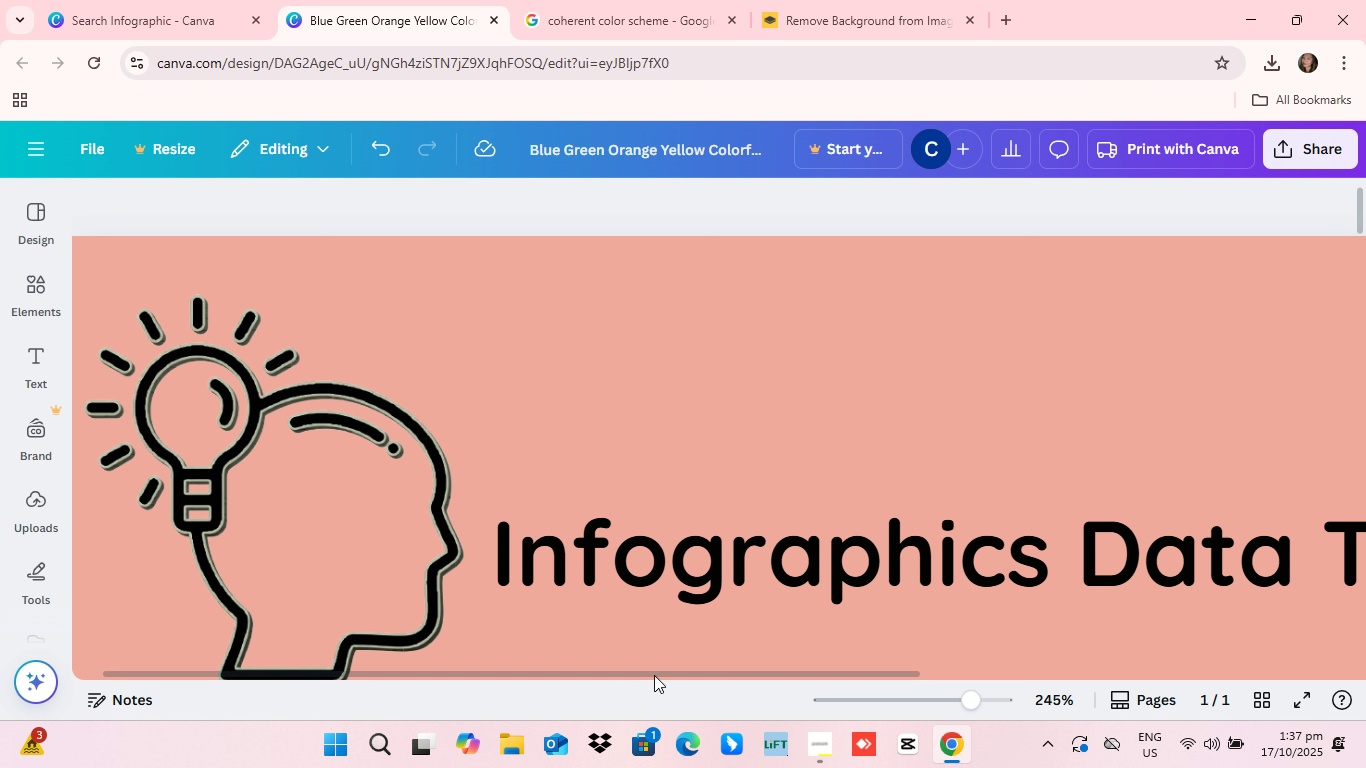 
left_click_drag(start_coordinate=[654, 673], to_coordinate=[597, 667])
 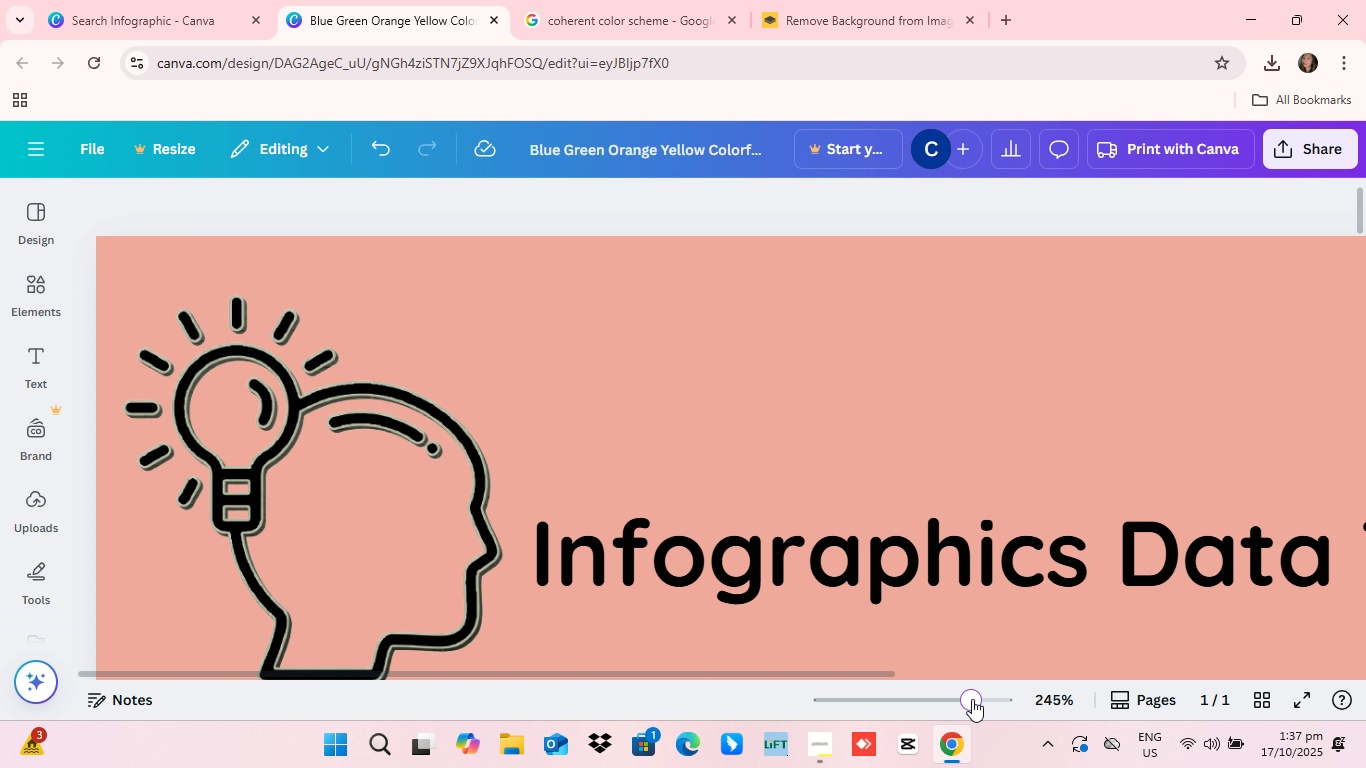 
left_click_drag(start_coordinate=[972, 699], to_coordinate=[949, 688])
 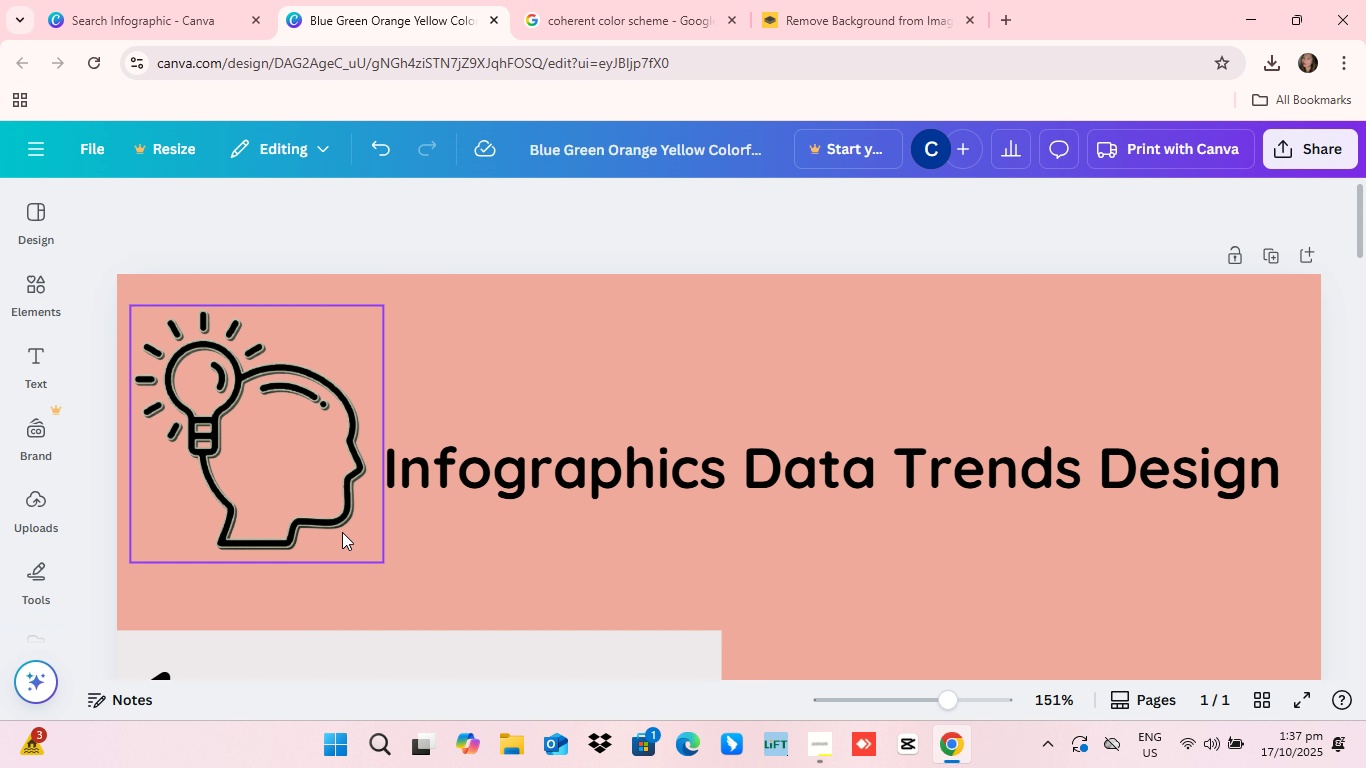 
scroll: coordinate [576, 528], scroll_direction: up, amount: 3.0
 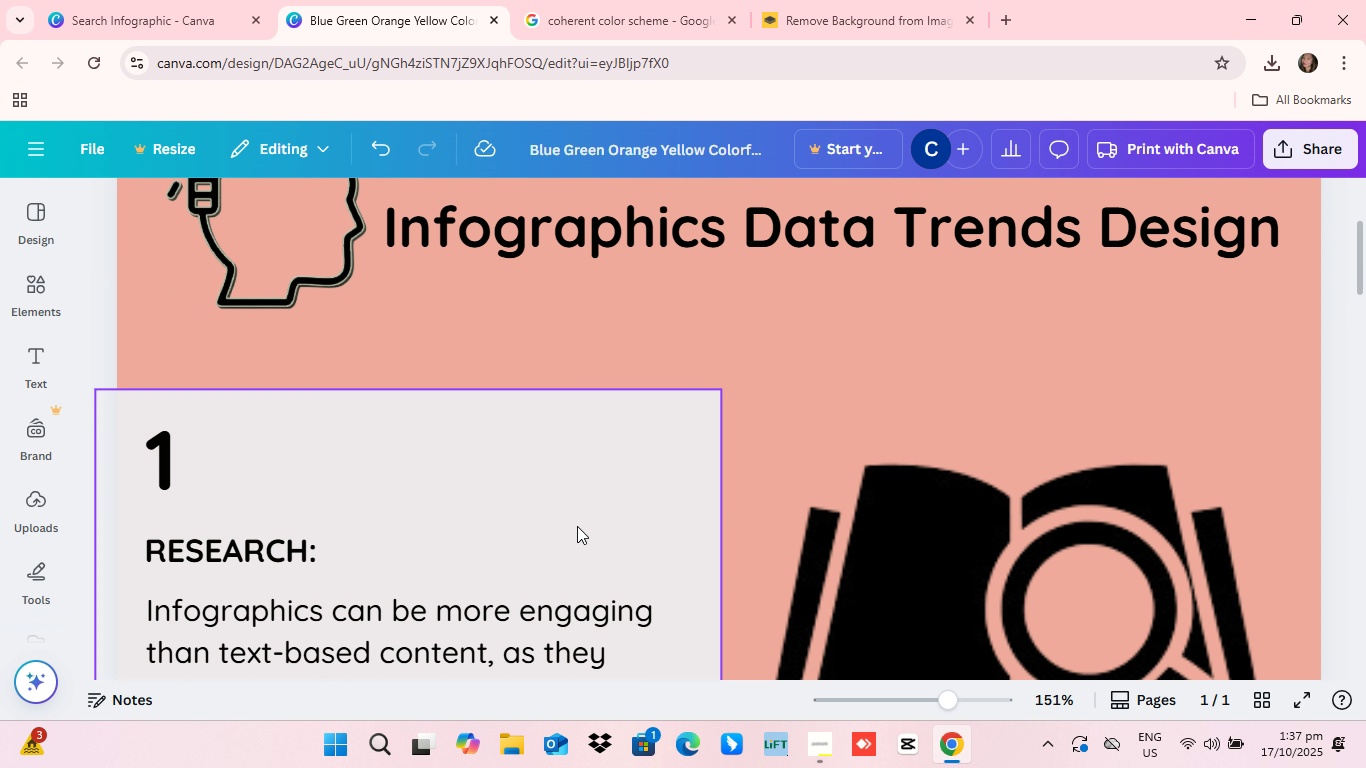 
scroll: coordinate [577, 526], scroll_direction: down, amount: 1.0
 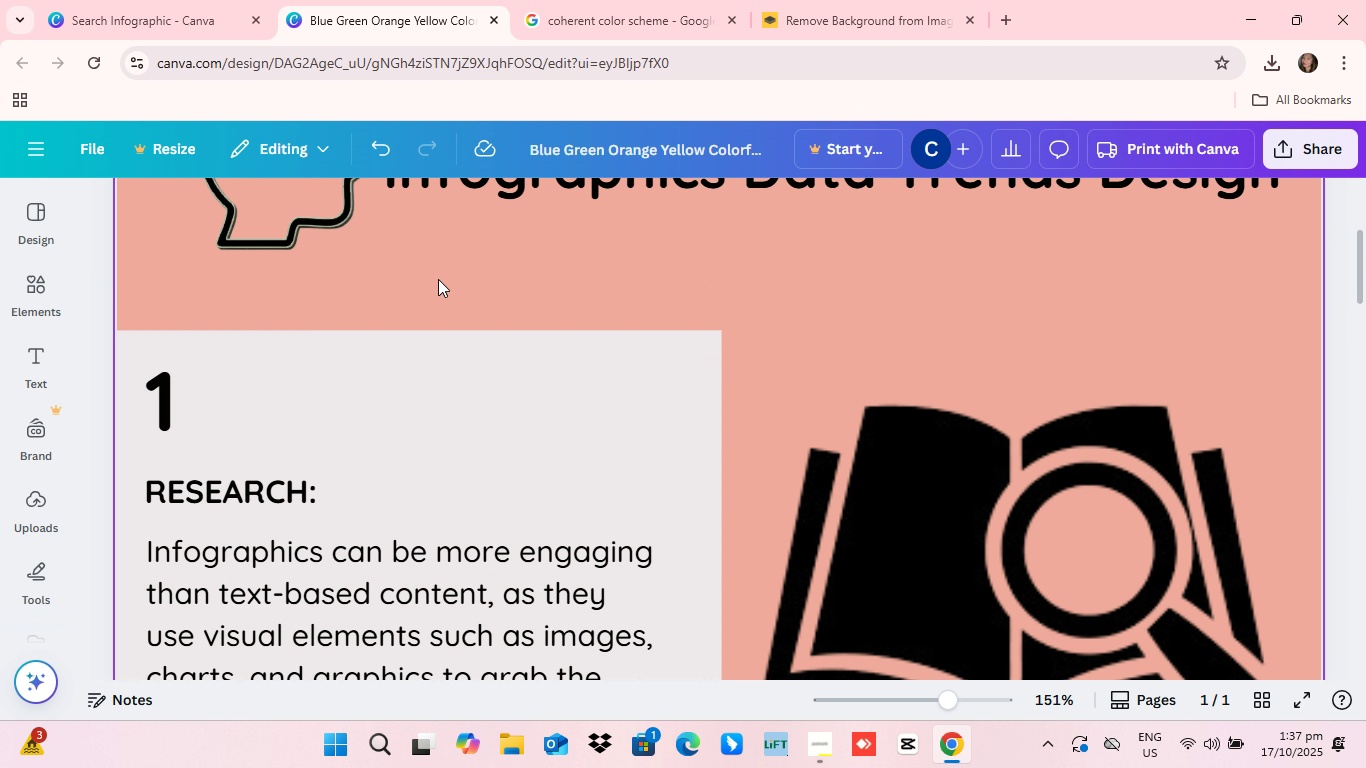 
wait(6.87)
 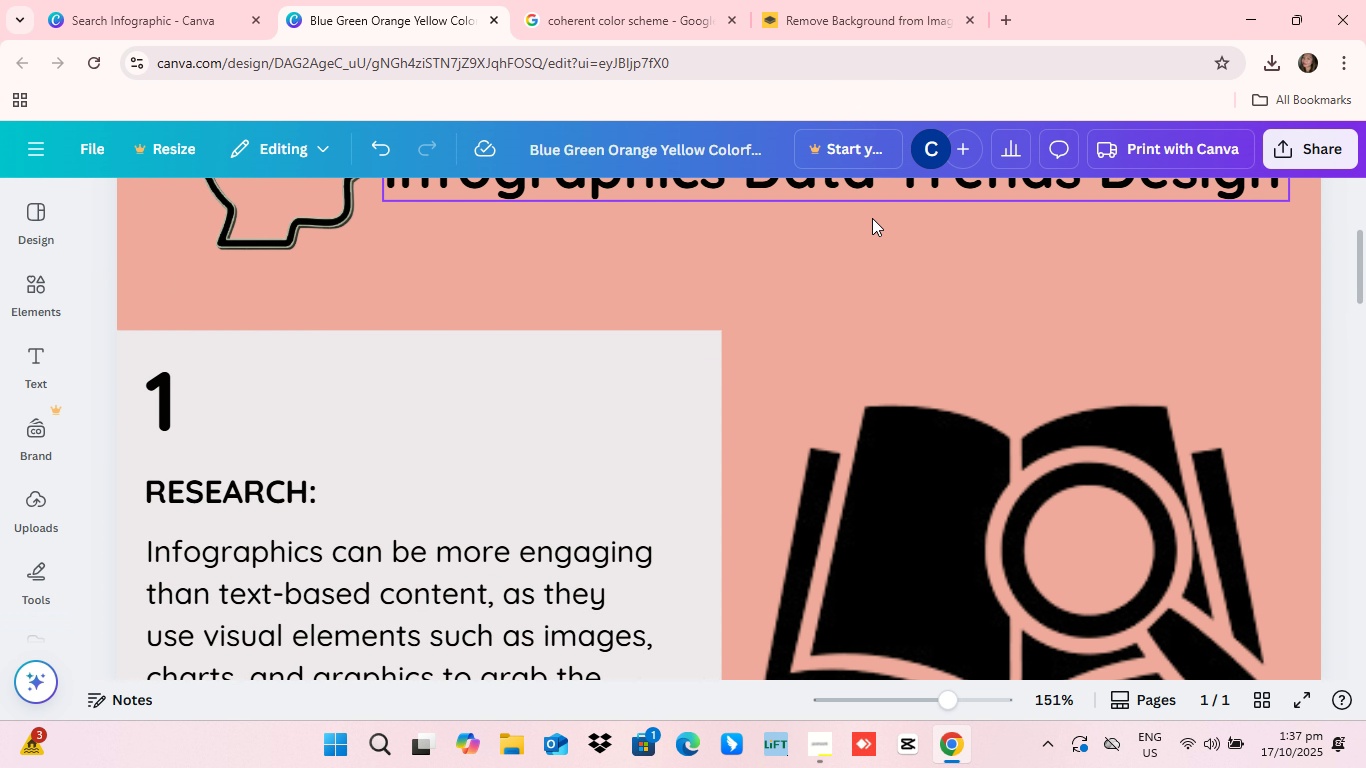 
scroll: coordinate [572, 372], scroll_direction: down, amount: 3.0
 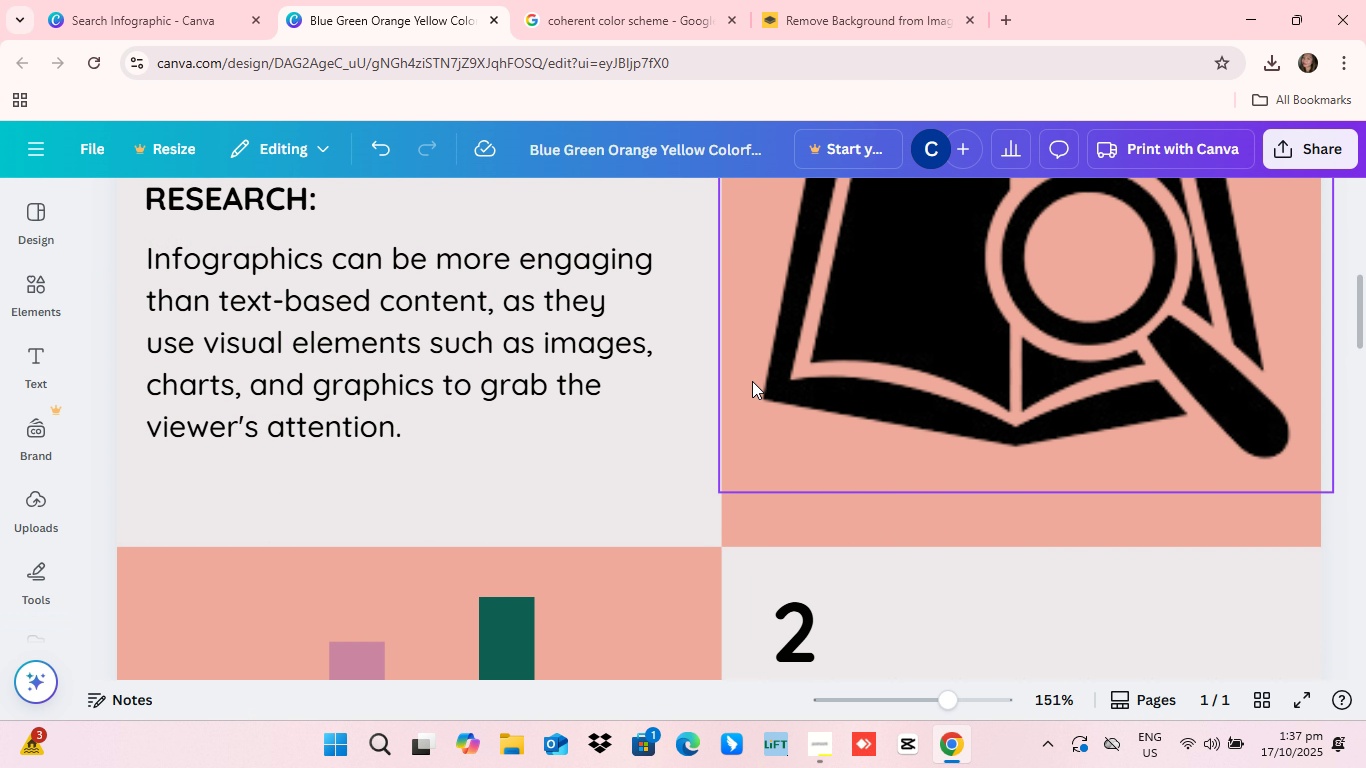 
scroll: coordinate [752, 381], scroll_direction: up, amount: 2.0
 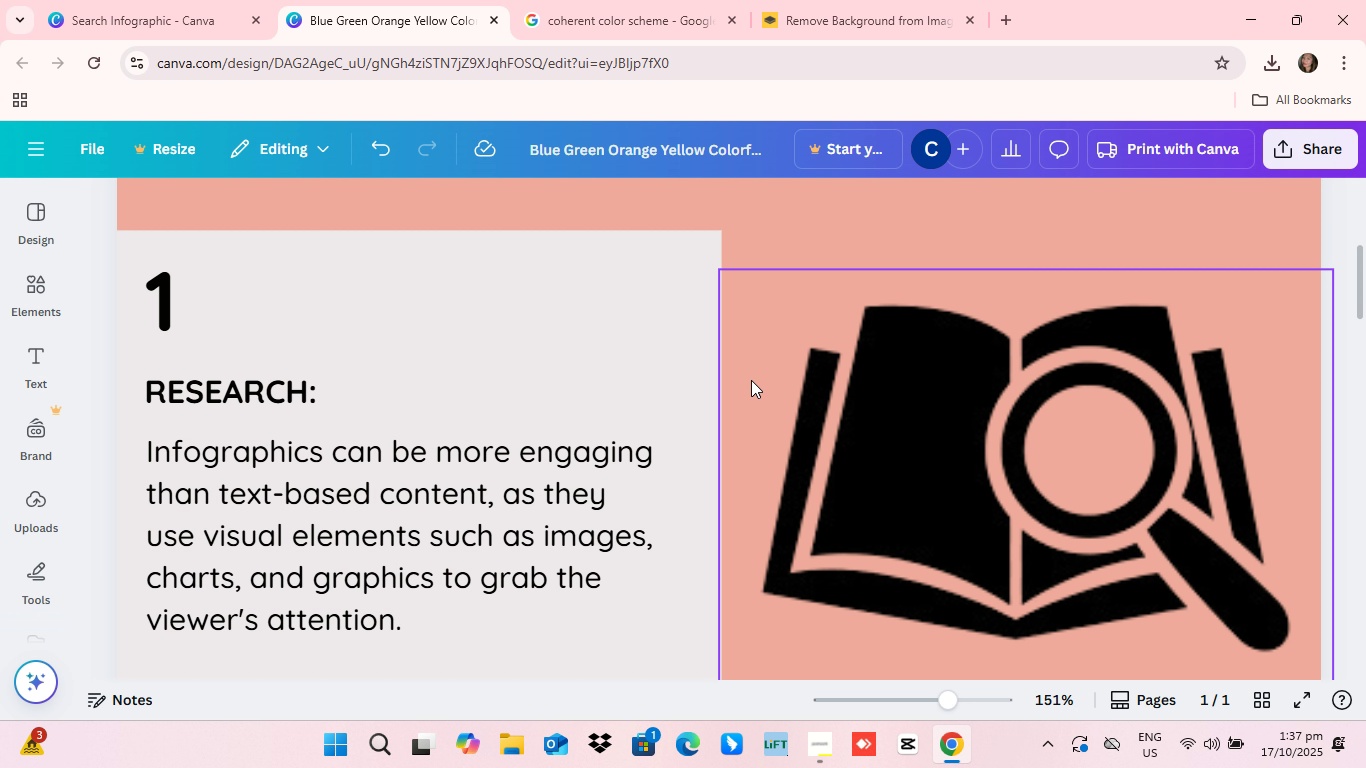 
scroll: coordinate [750, 379], scroll_direction: down, amount: 8.0
 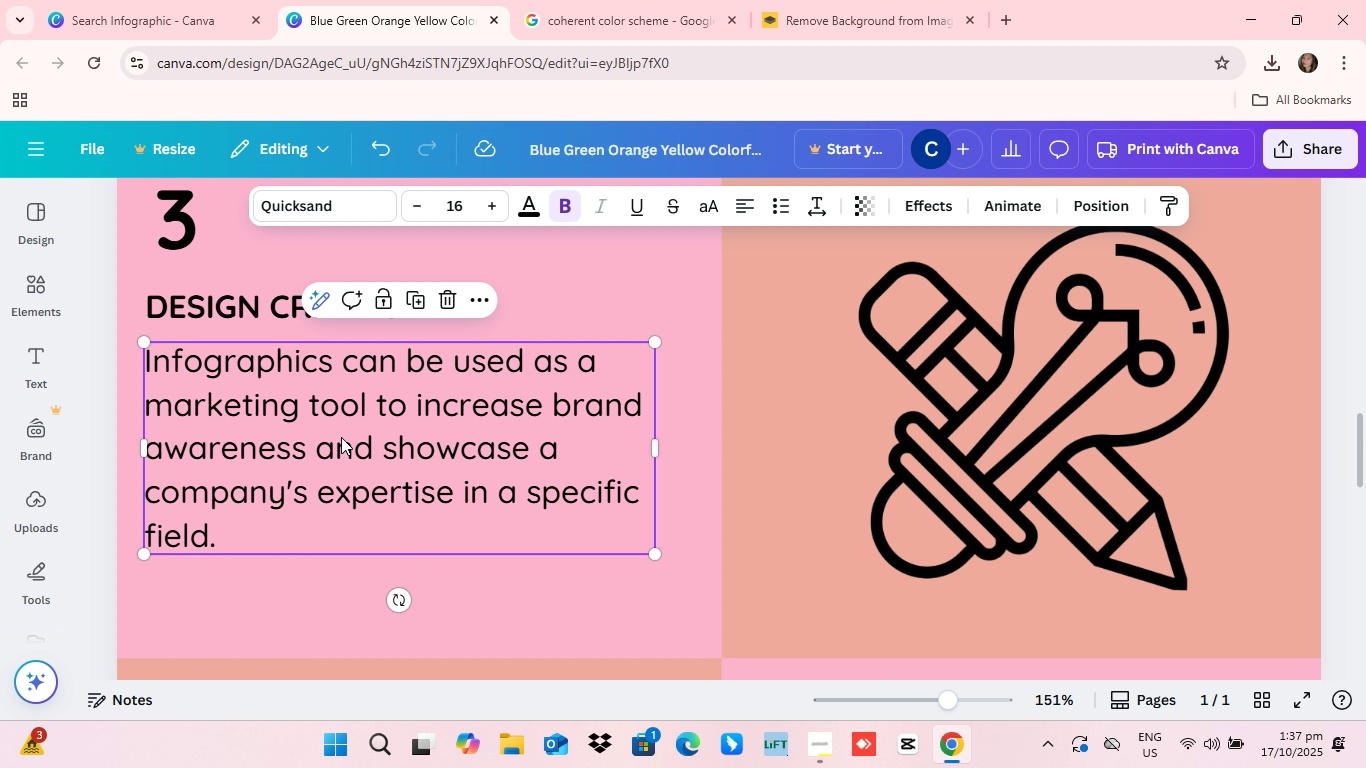 
left_click([343, 437])
 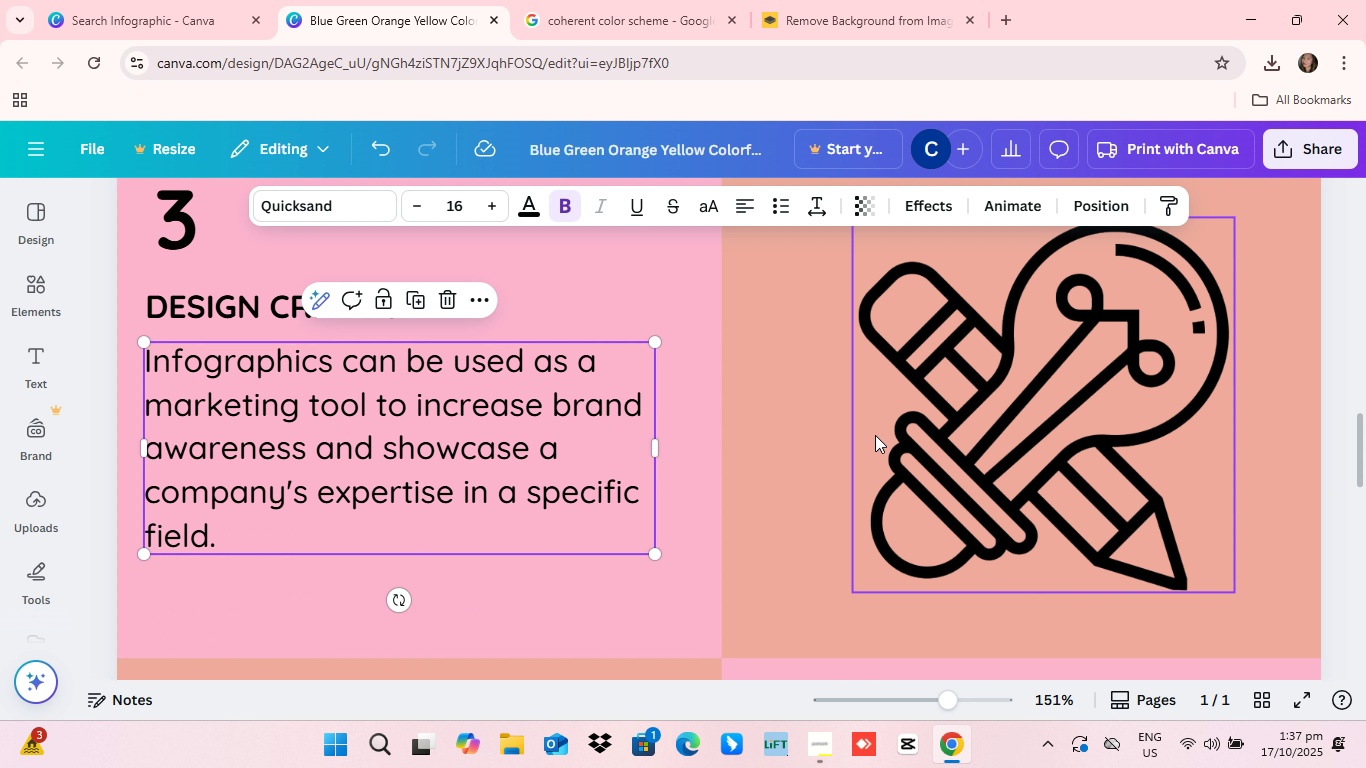 
scroll: coordinate [875, 435], scroll_direction: up, amount: 3.0
 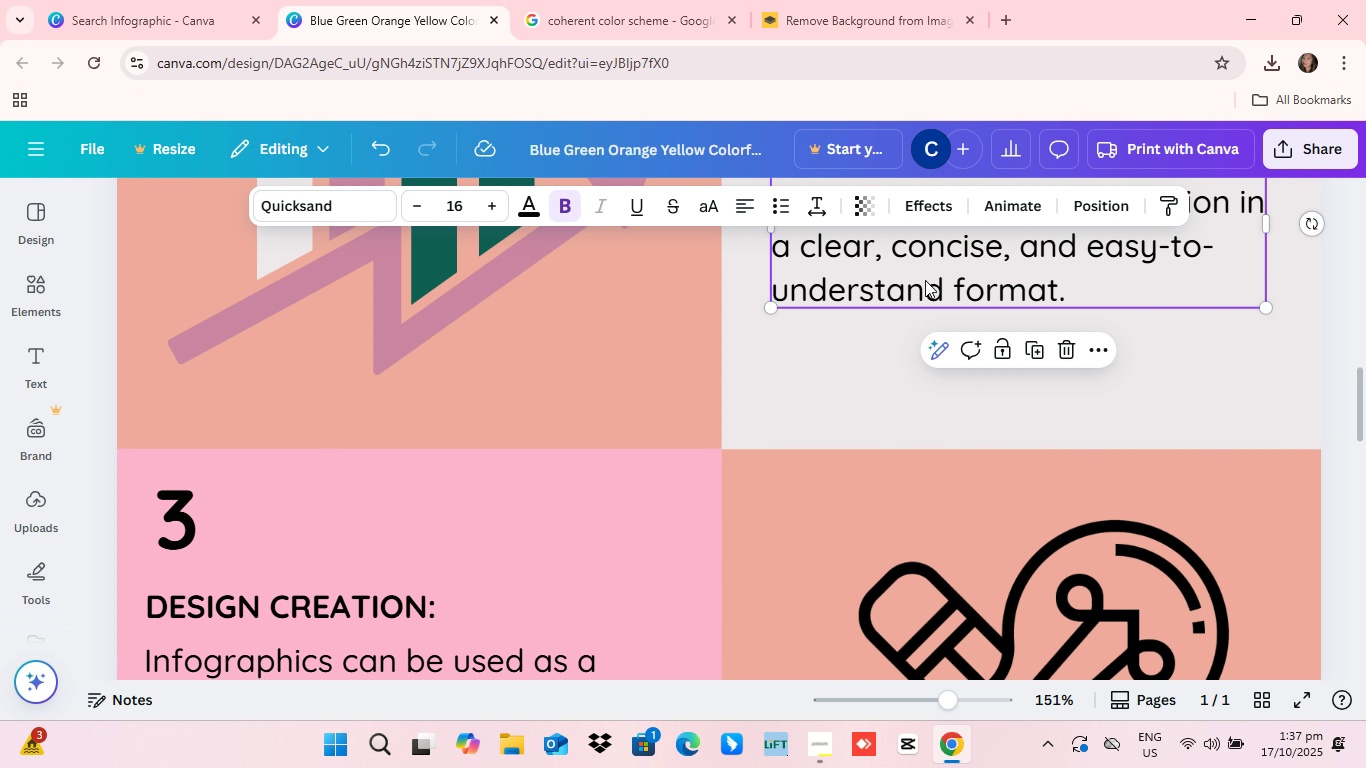 
left_click([925, 280])
 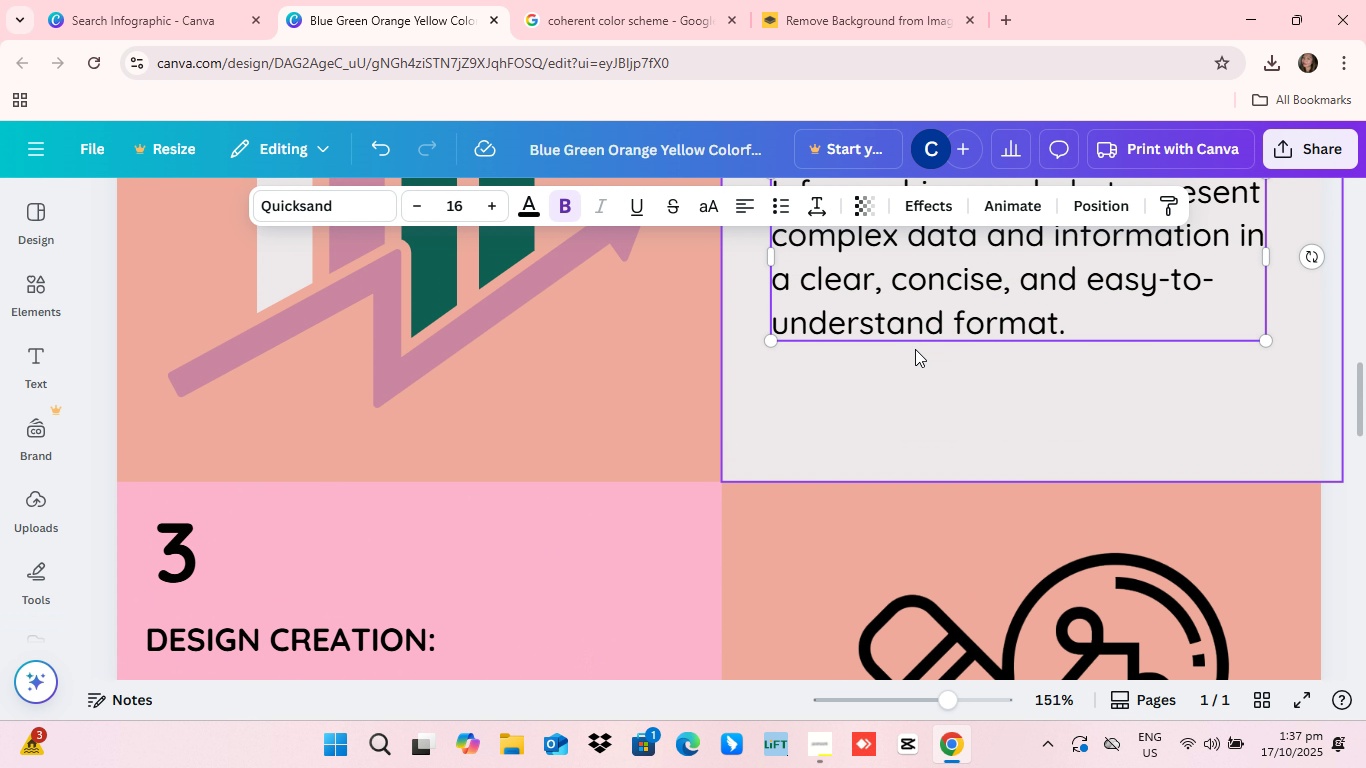 
scroll: coordinate [603, 410], scroll_direction: up, amount: 6.0
 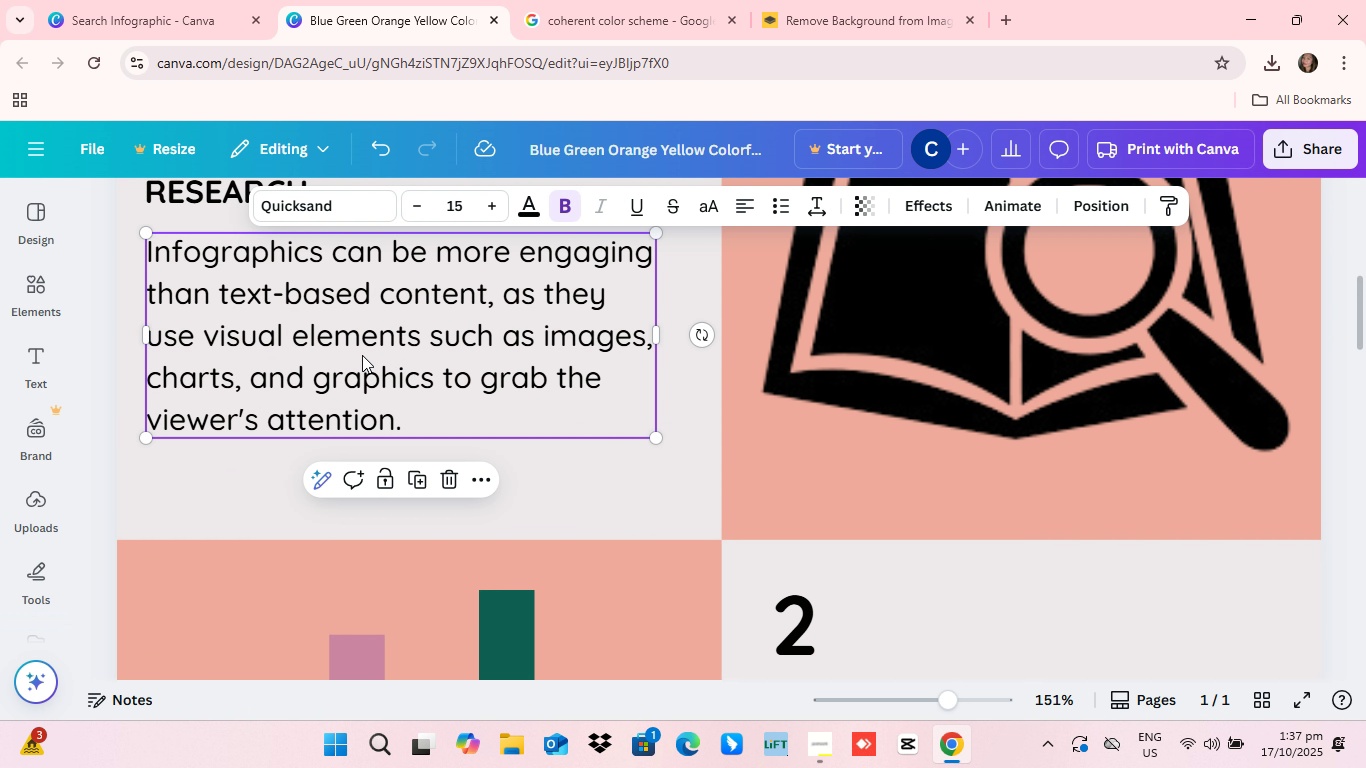 
left_click([362, 355])
 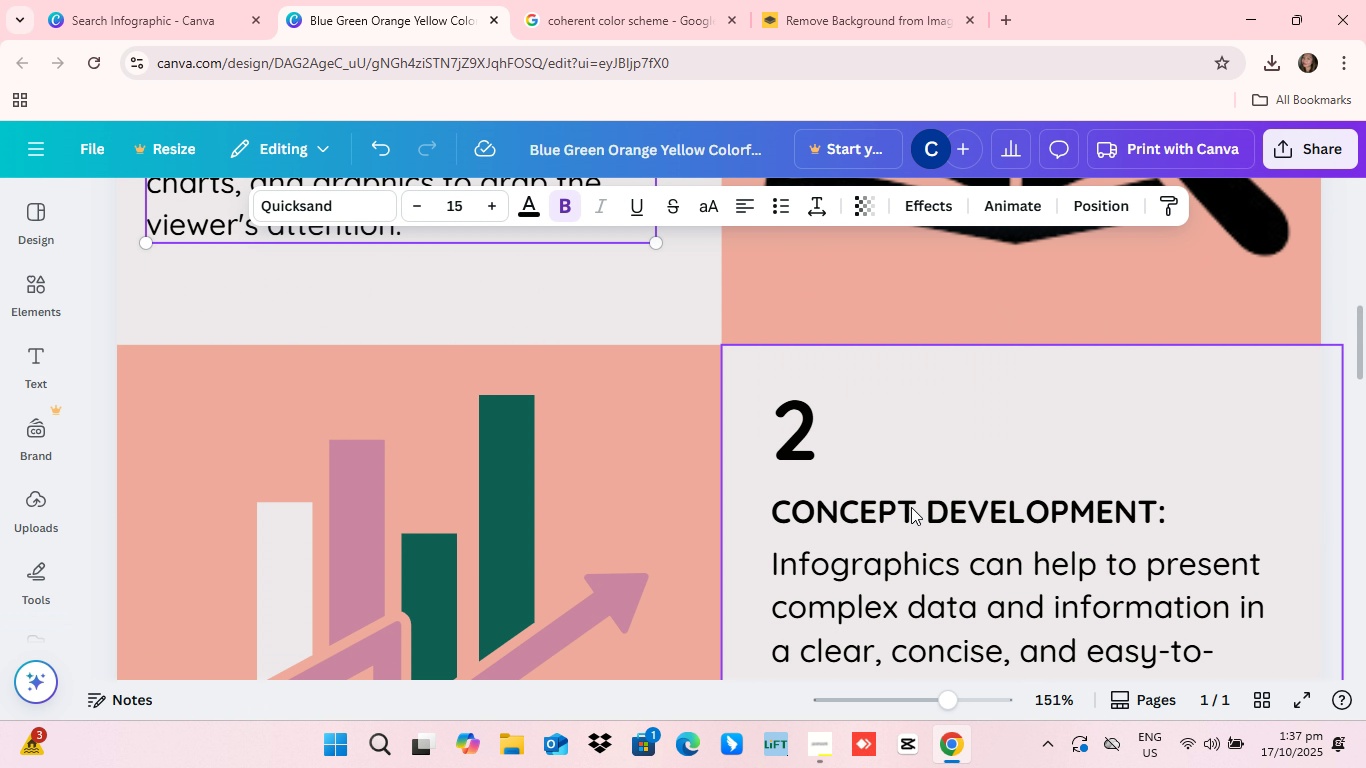 
scroll: coordinate [911, 509], scroll_direction: down, amount: 12.0
 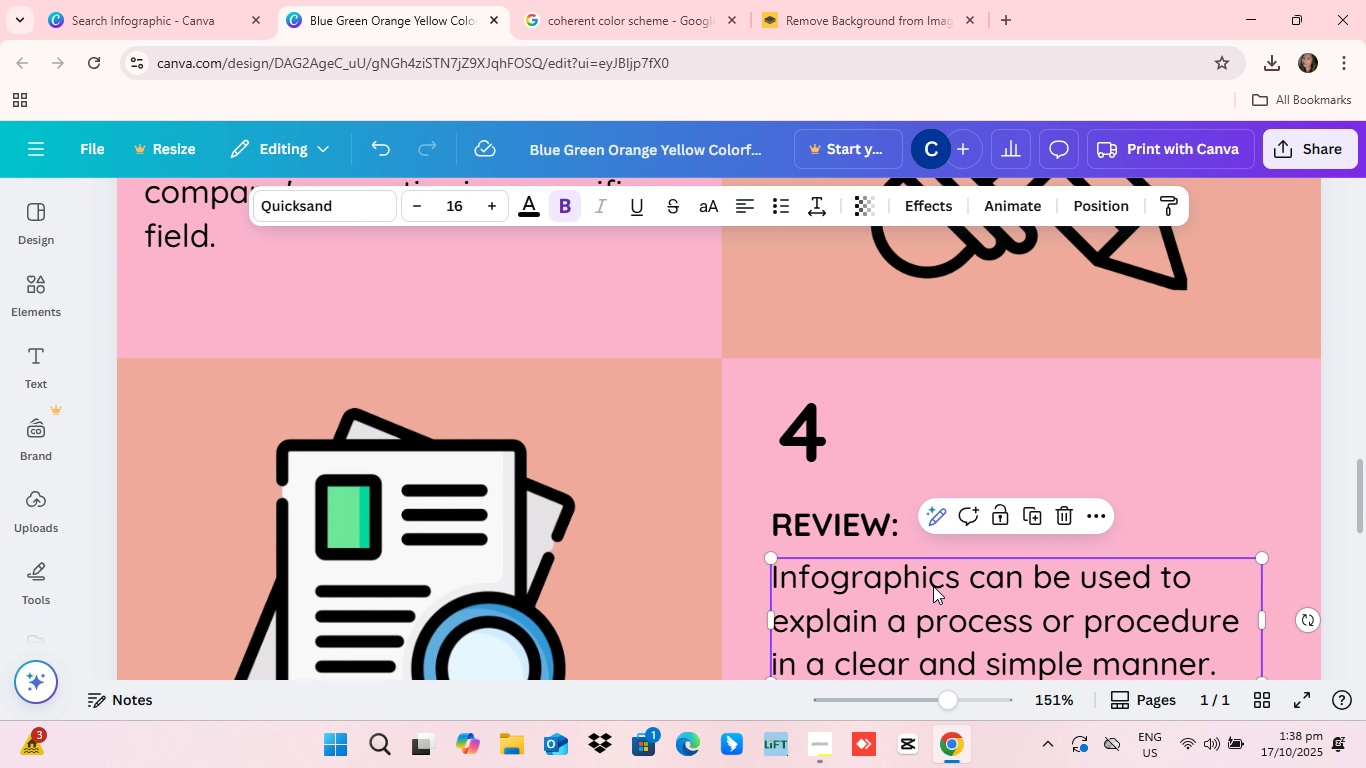 
left_click([933, 586])
 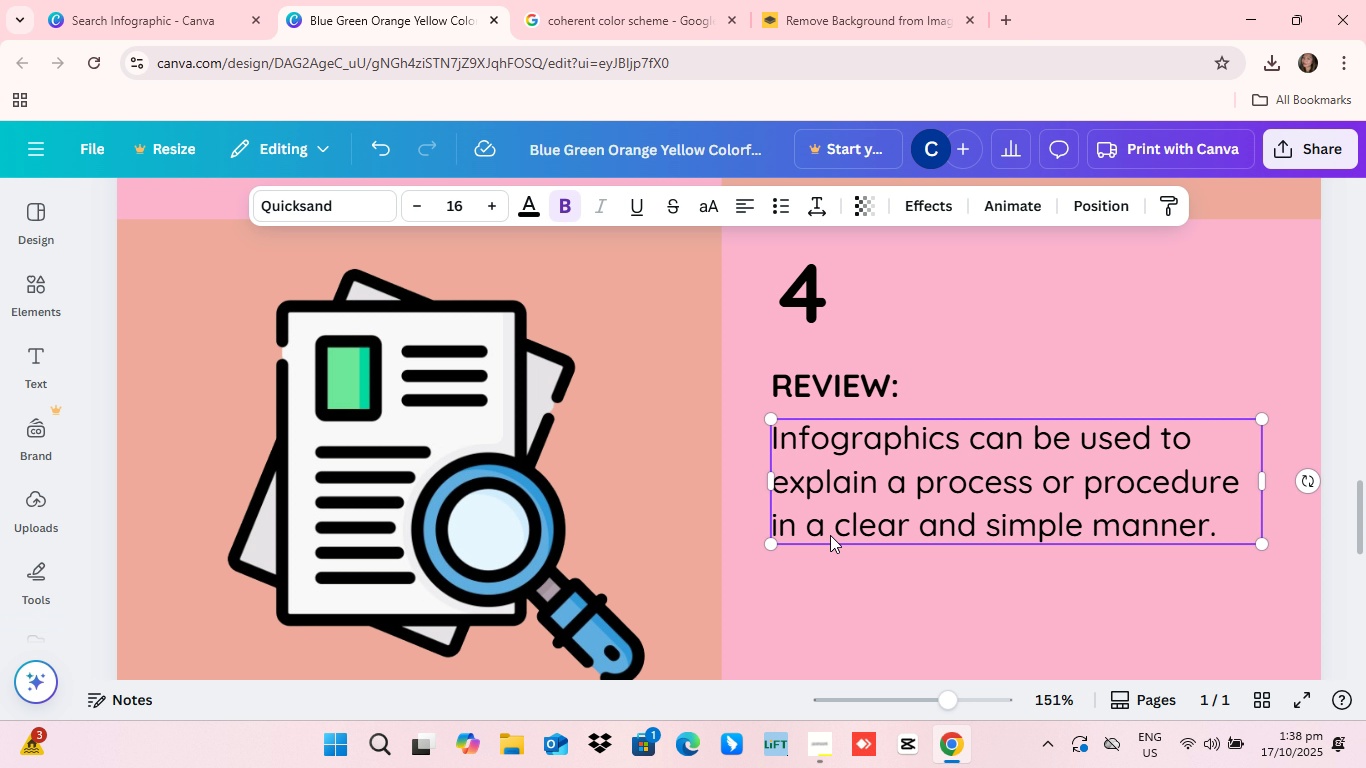 
scroll: coordinate [830, 535], scroll_direction: down, amount: 5.0
 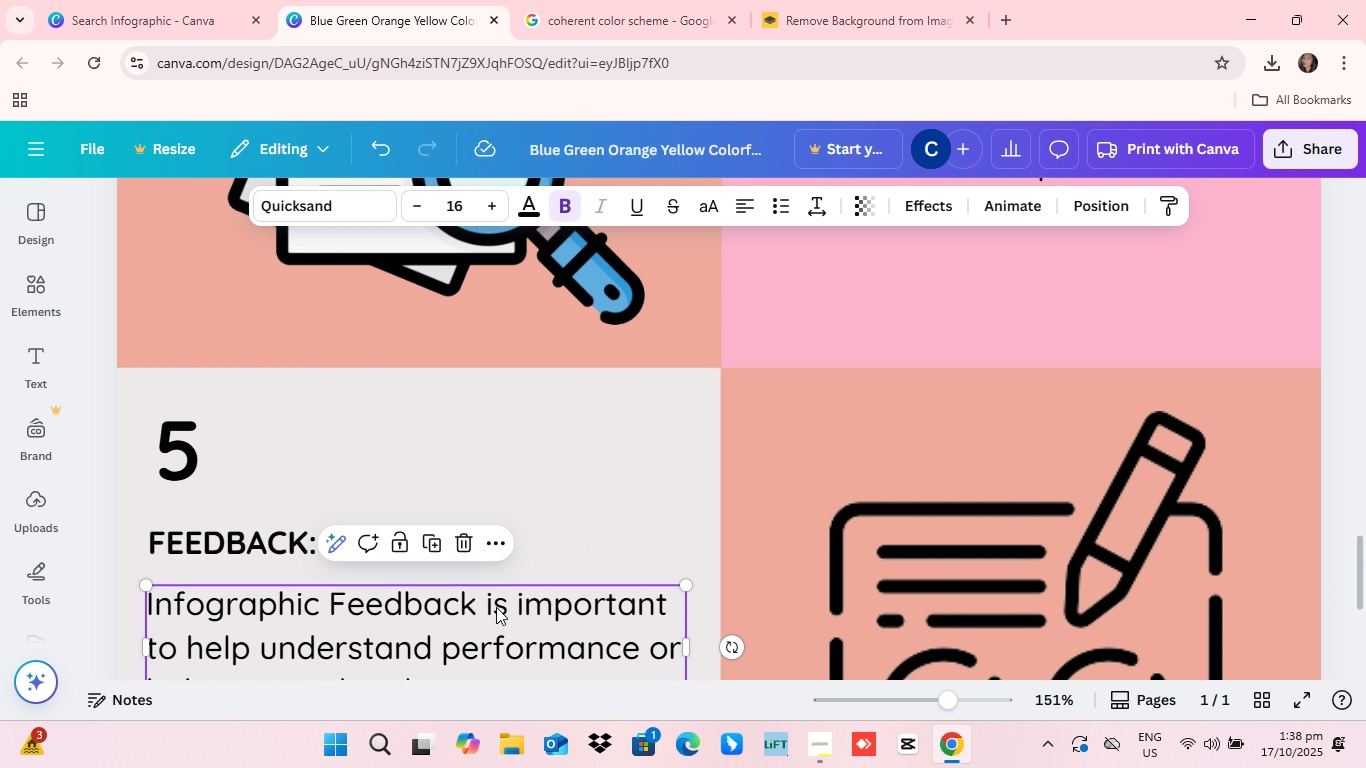 
left_click([496, 607])
 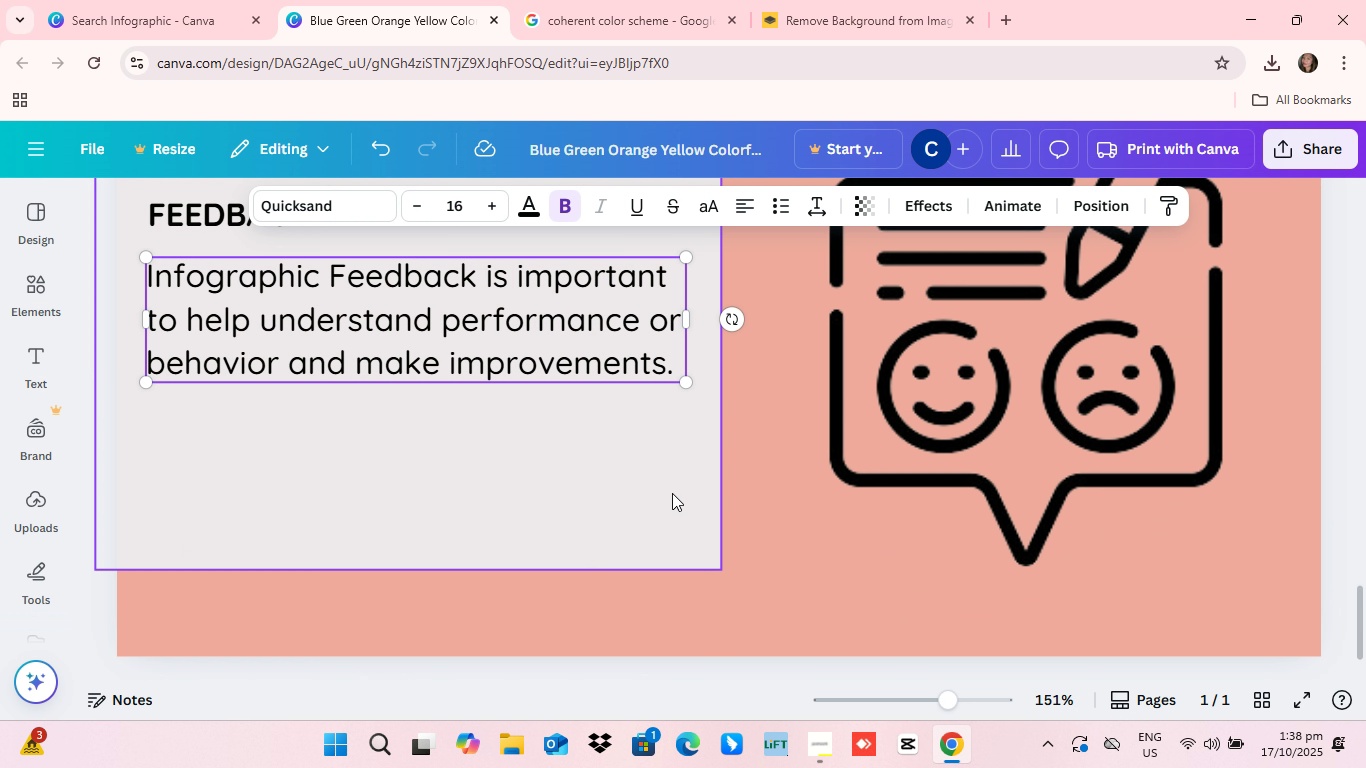 
scroll: coordinate [672, 493], scroll_direction: down, amount: 4.0
 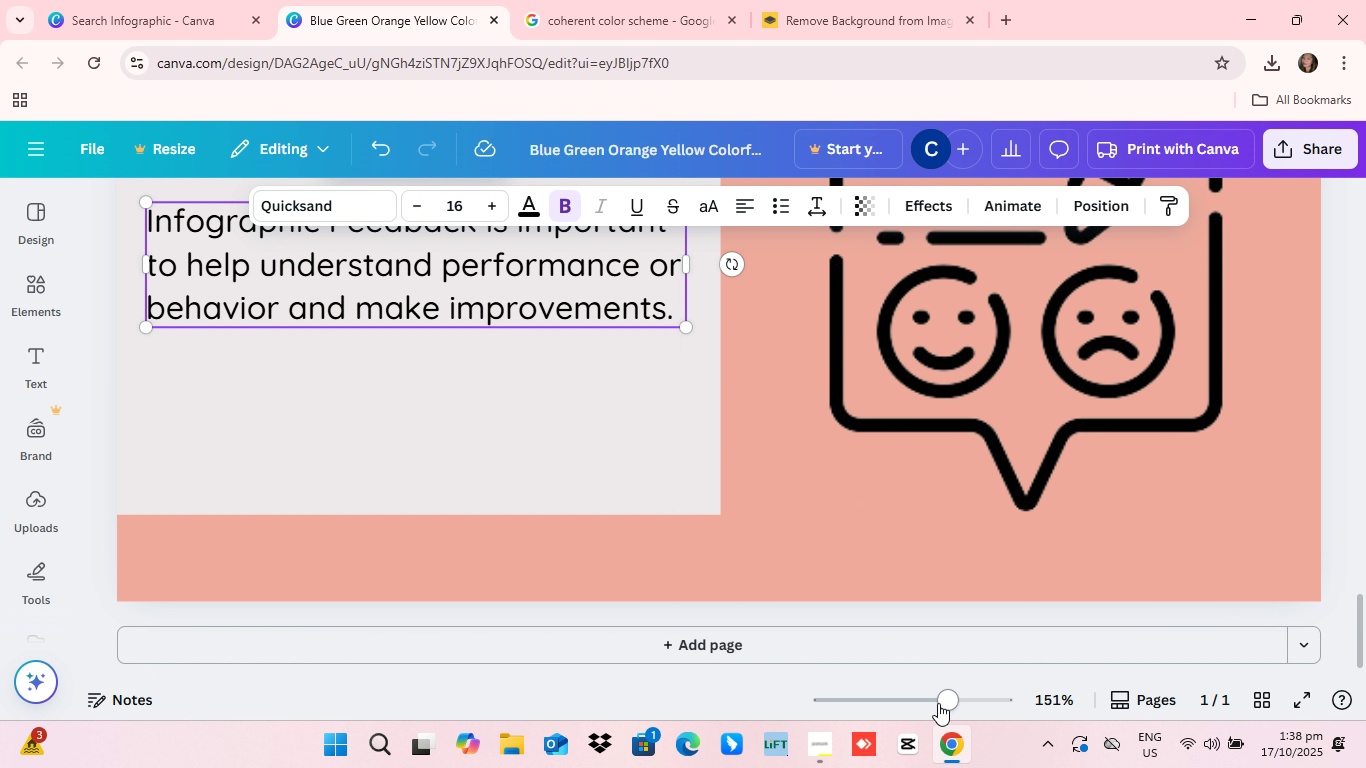 
left_click([927, 594])
 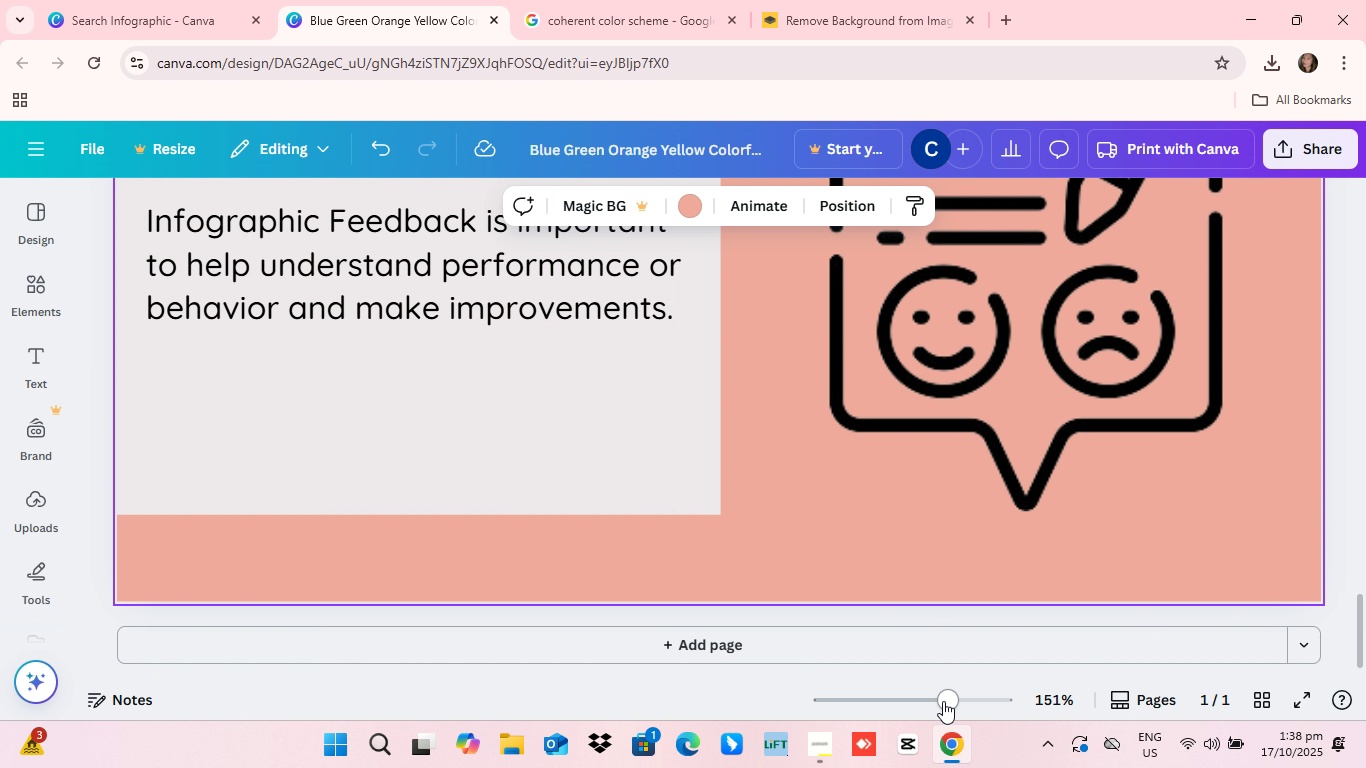 
left_click_drag(start_coordinate=[943, 701], to_coordinate=[898, 696])
 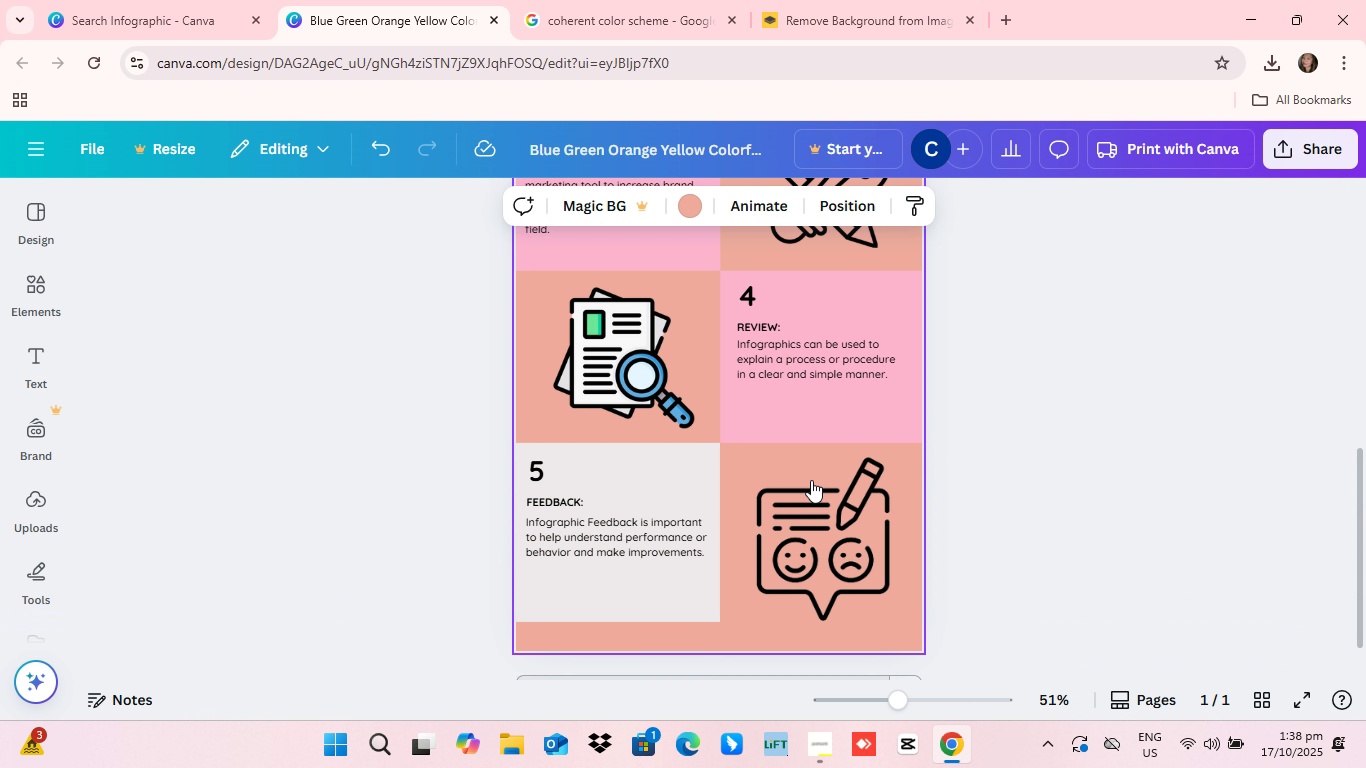 
scroll: coordinate [811, 480], scroll_direction: up, amount: 4.0
 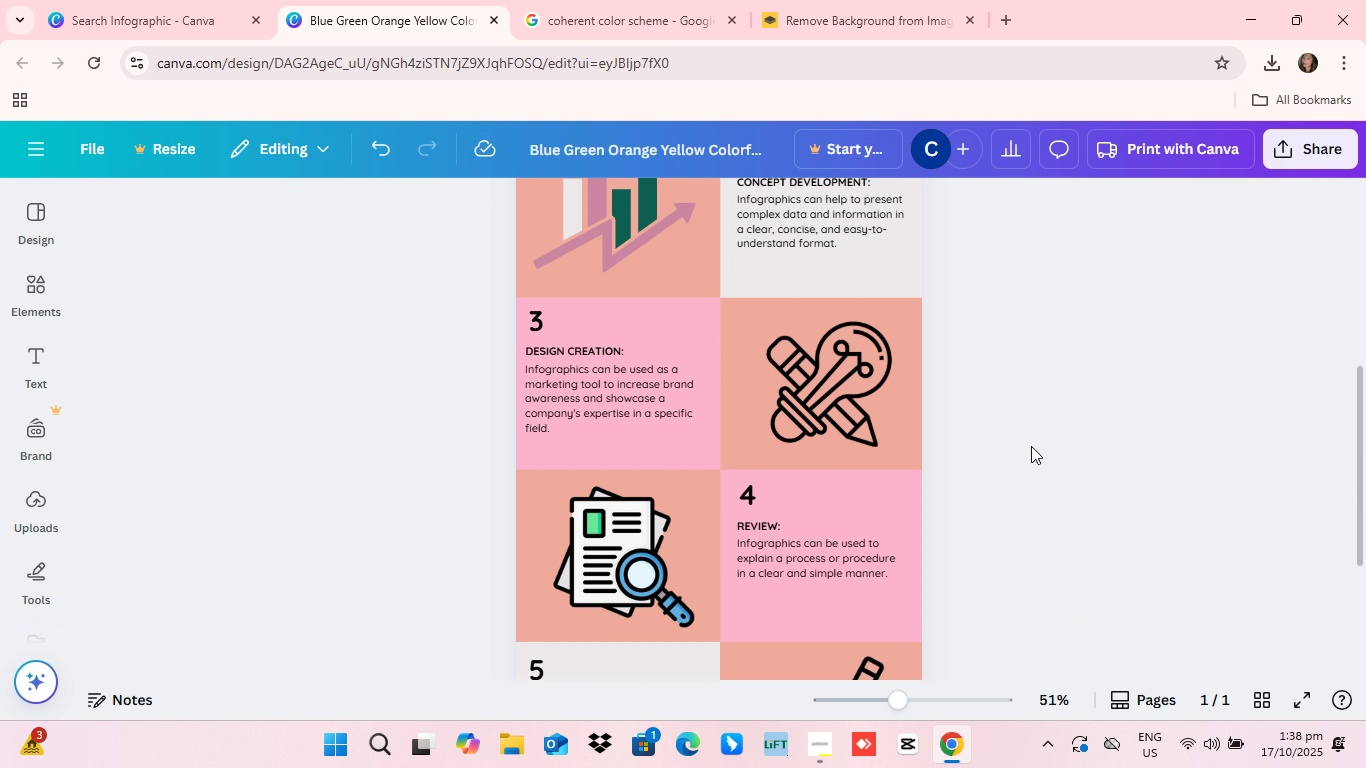 
left_click([1031, 446])
 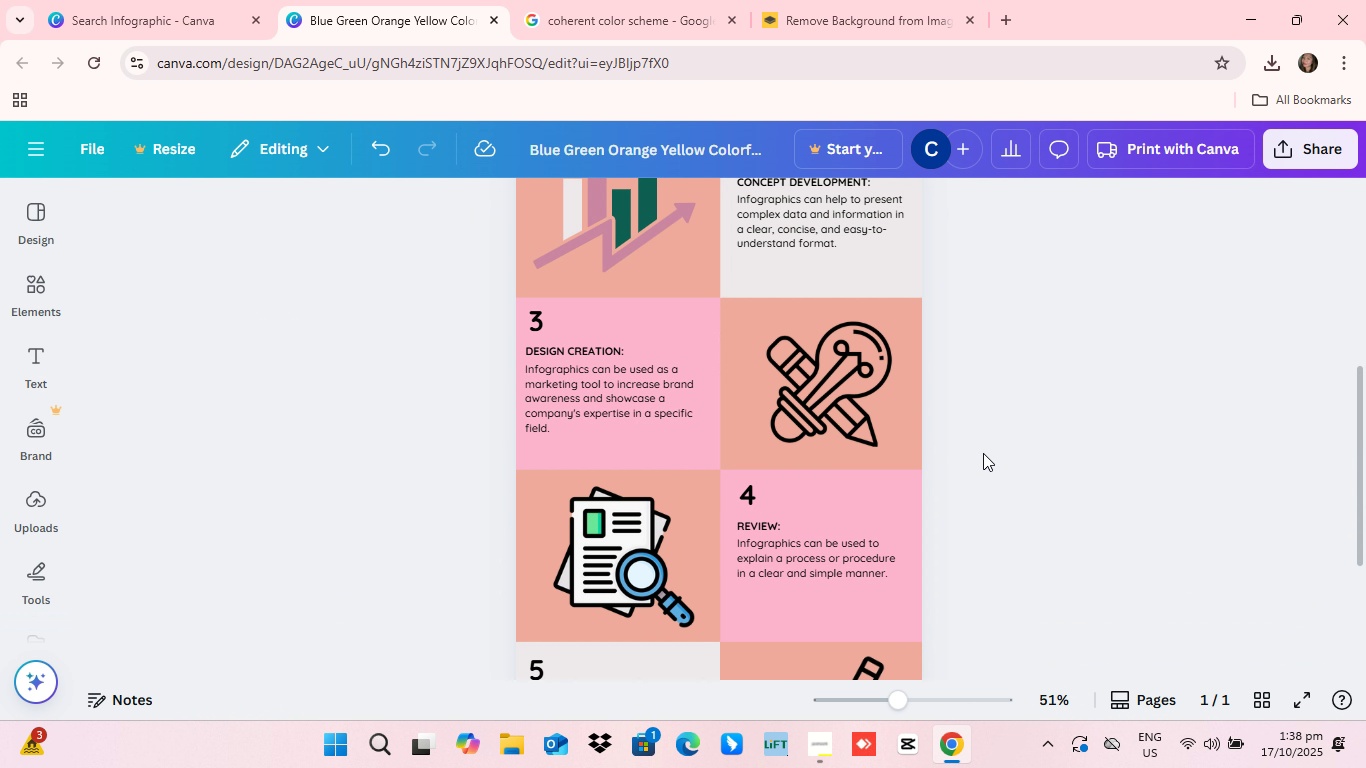 
scroll: coordinate [972, 456], scroll_direction: down, amount: 4.0
 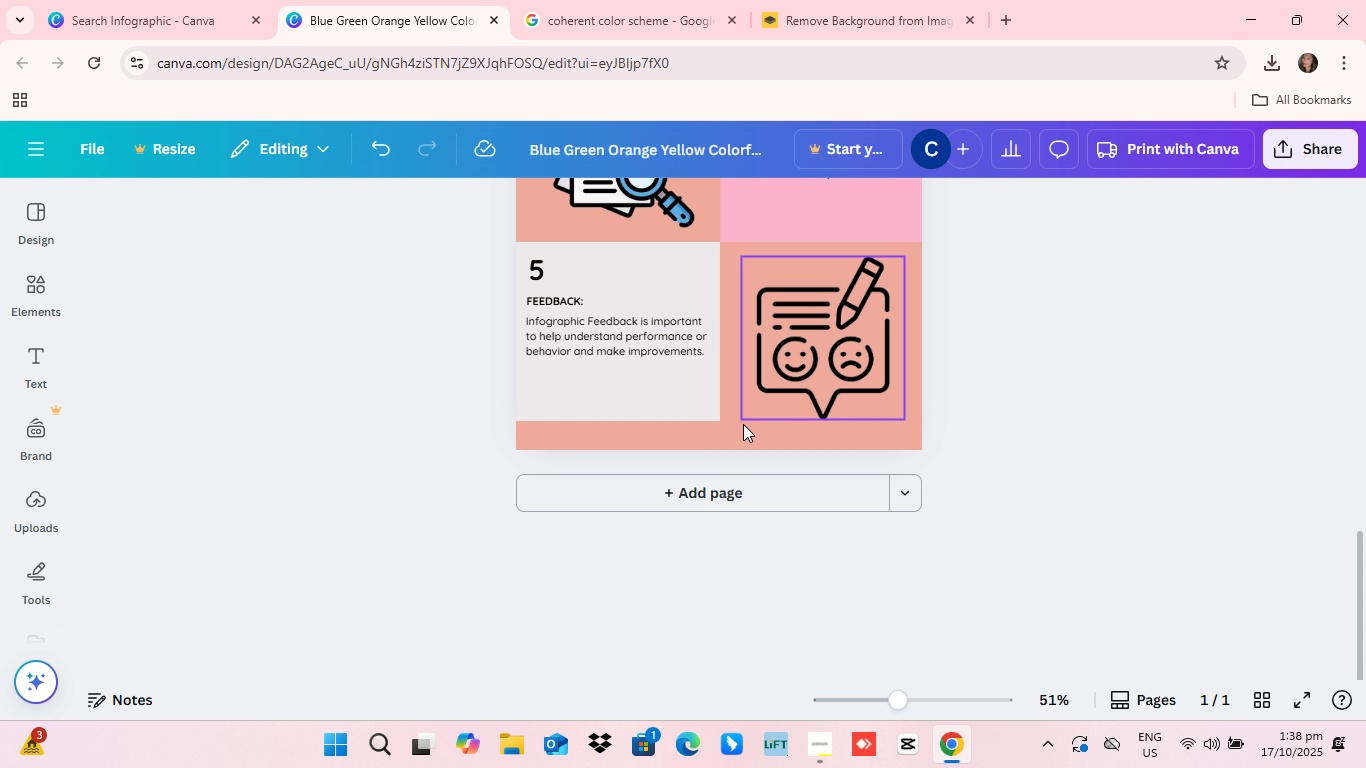 
scroll: coordinate [708, 339], scroll_direction: up, amount: 8.0
 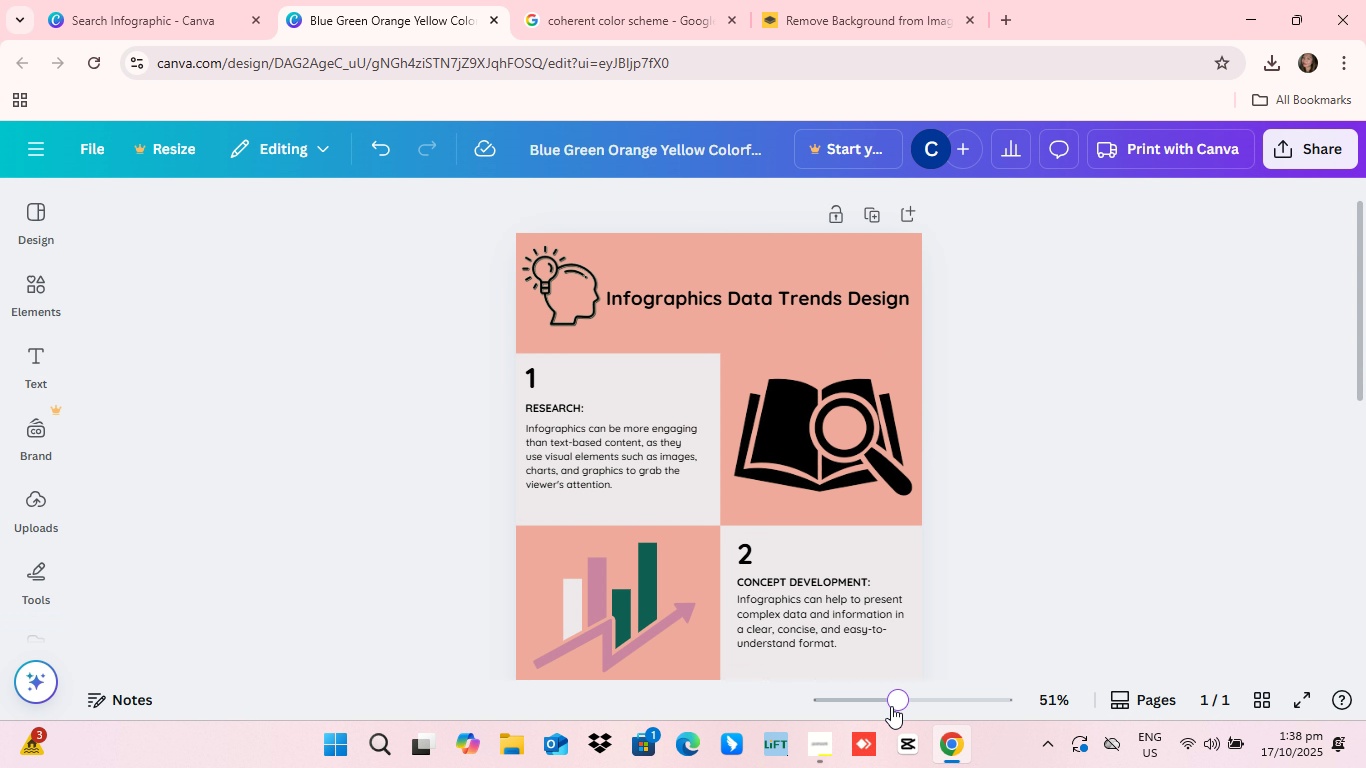 
left_click_drag(start_coordinate=[891, 706], to_coordinate=[916, 716])
 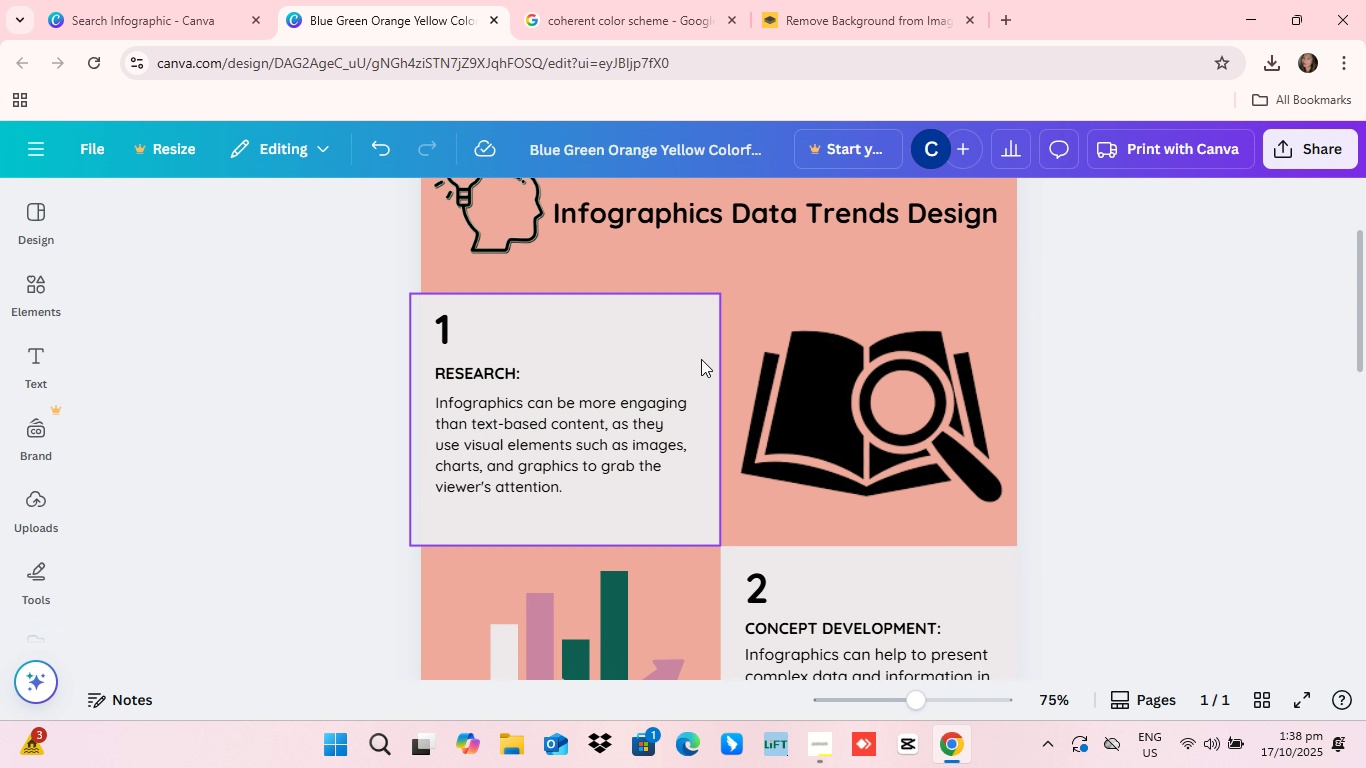 
scroll: coordinate [828, 498], scroll_direction: up, amount: 26.0
 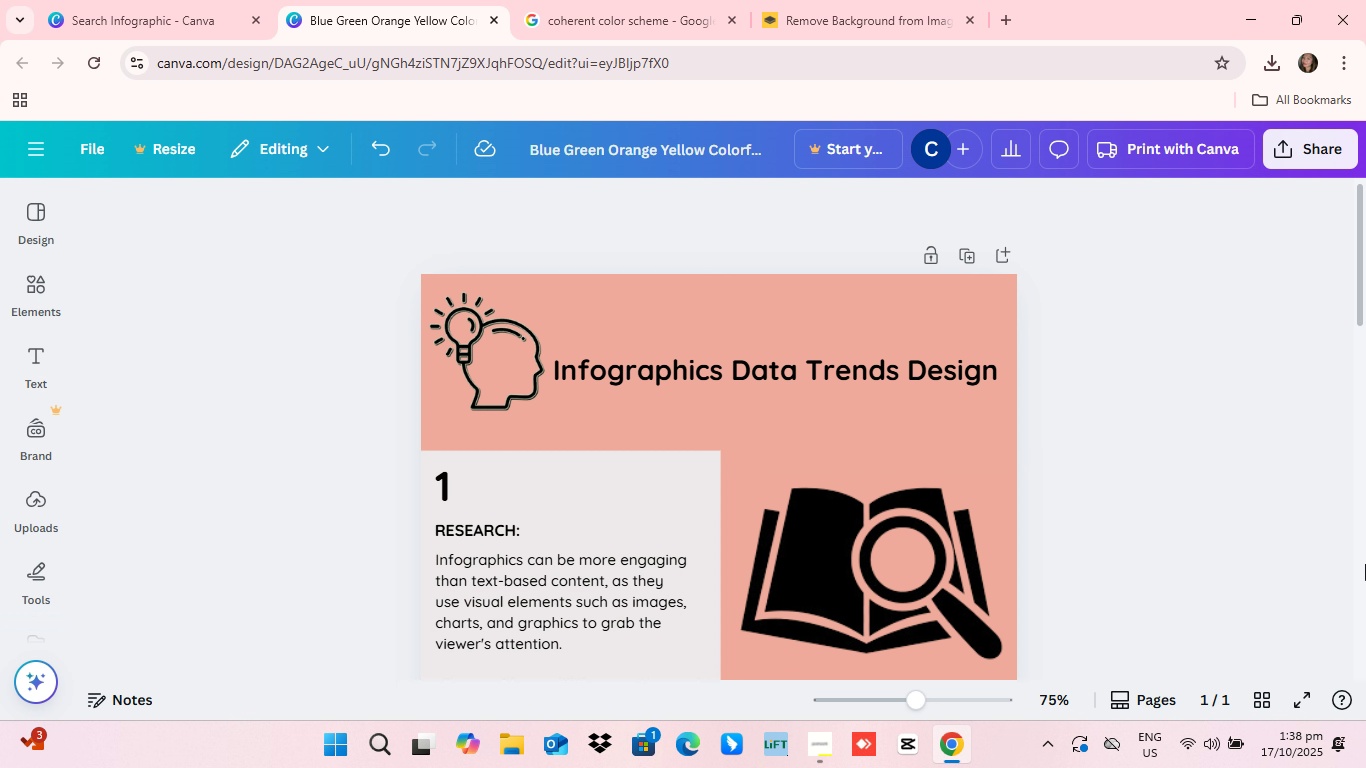 
wait(19.85)
 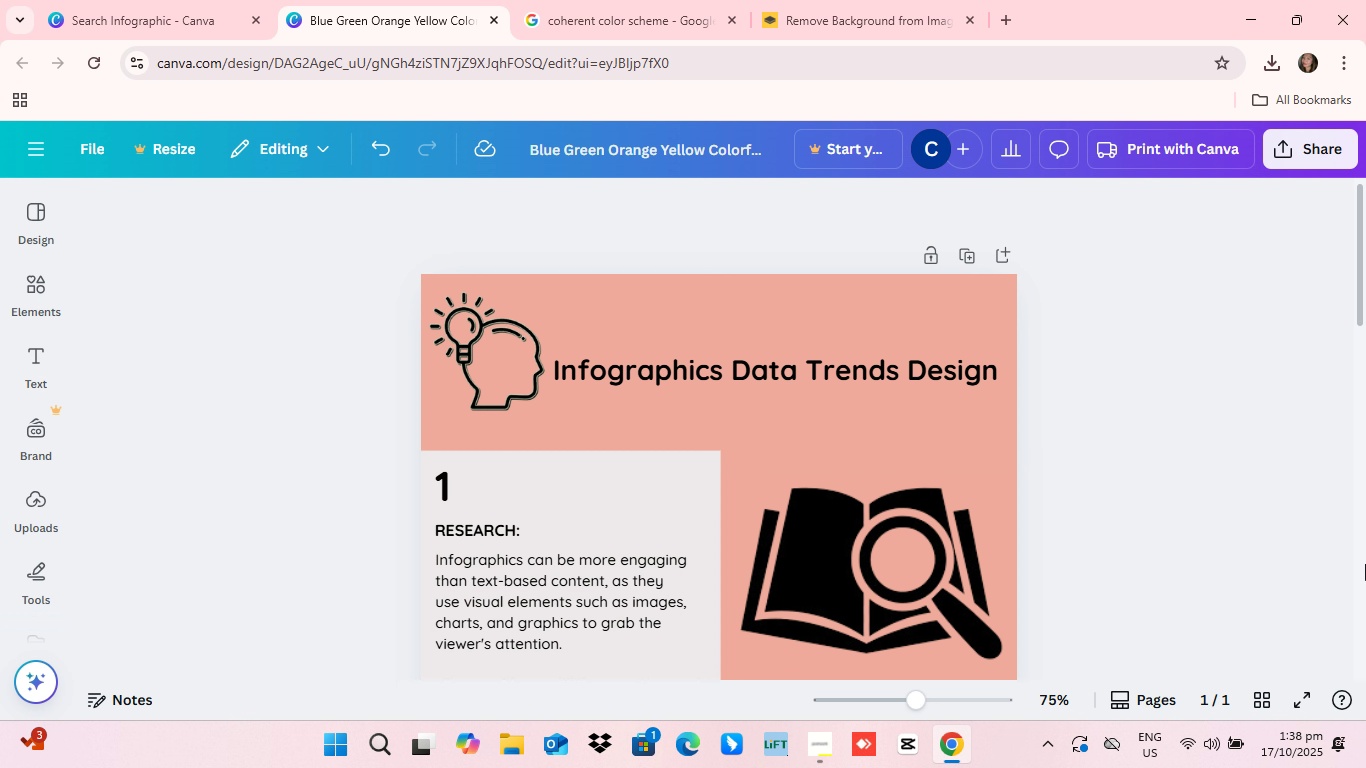 
scroll: coordinate [598, 448], scroll_direction: down, amount: 2.0
 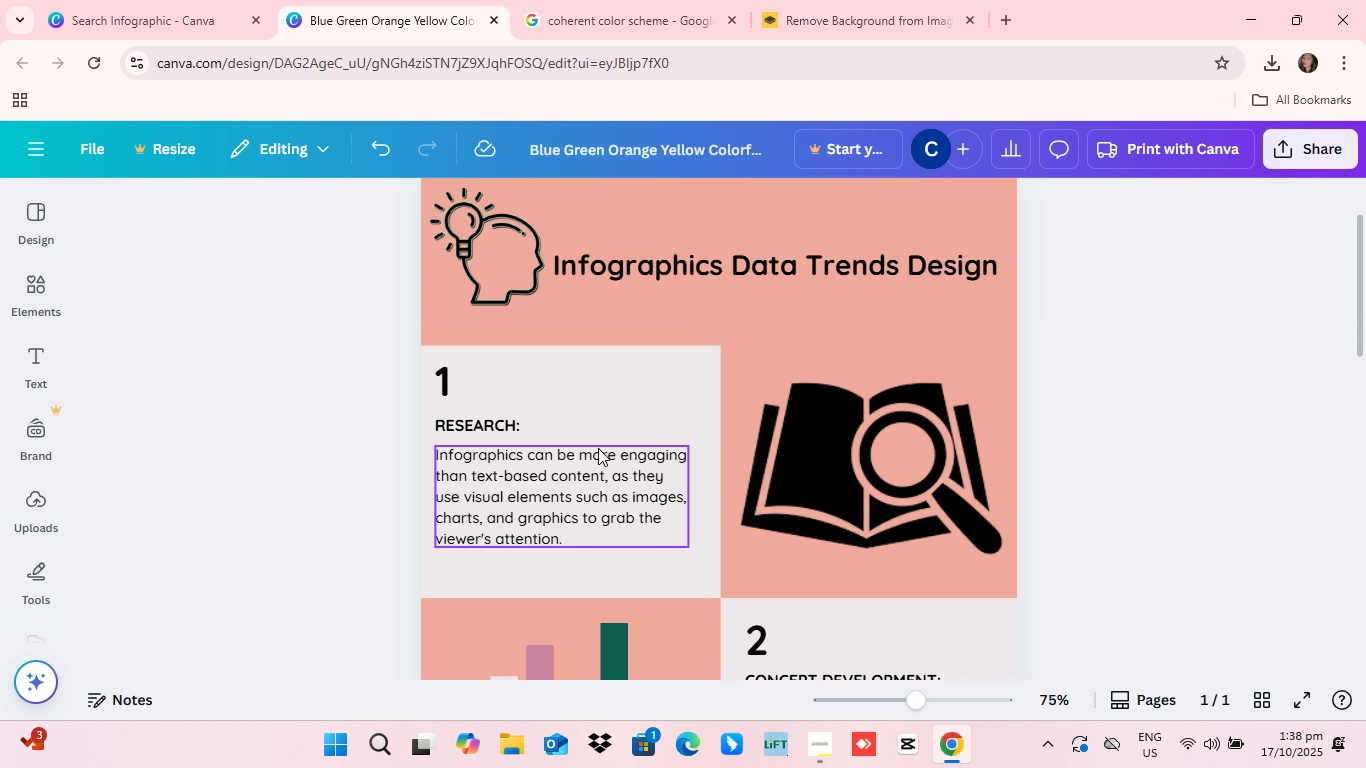 
scroll: coordinate [947, 444], scroll_direction: up, amount: 6.0
 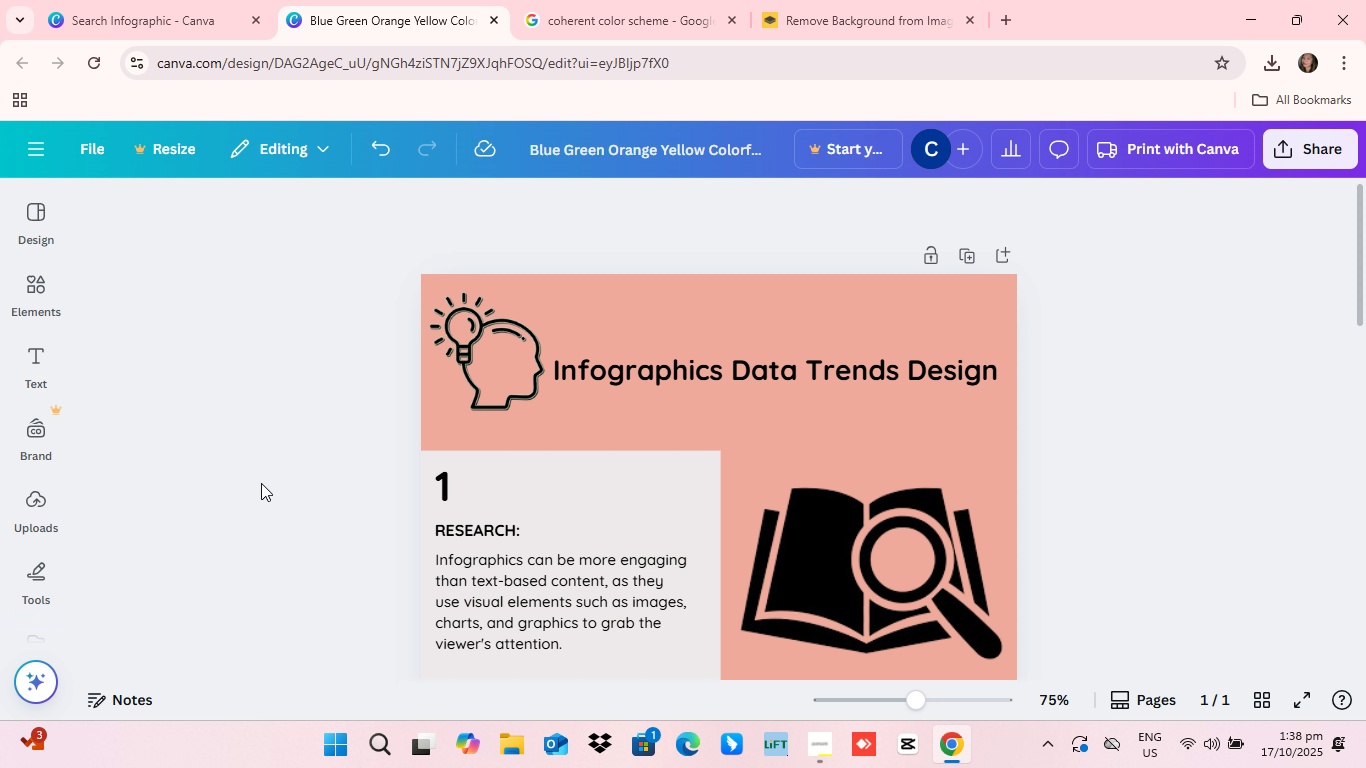 
wait(11.23)
 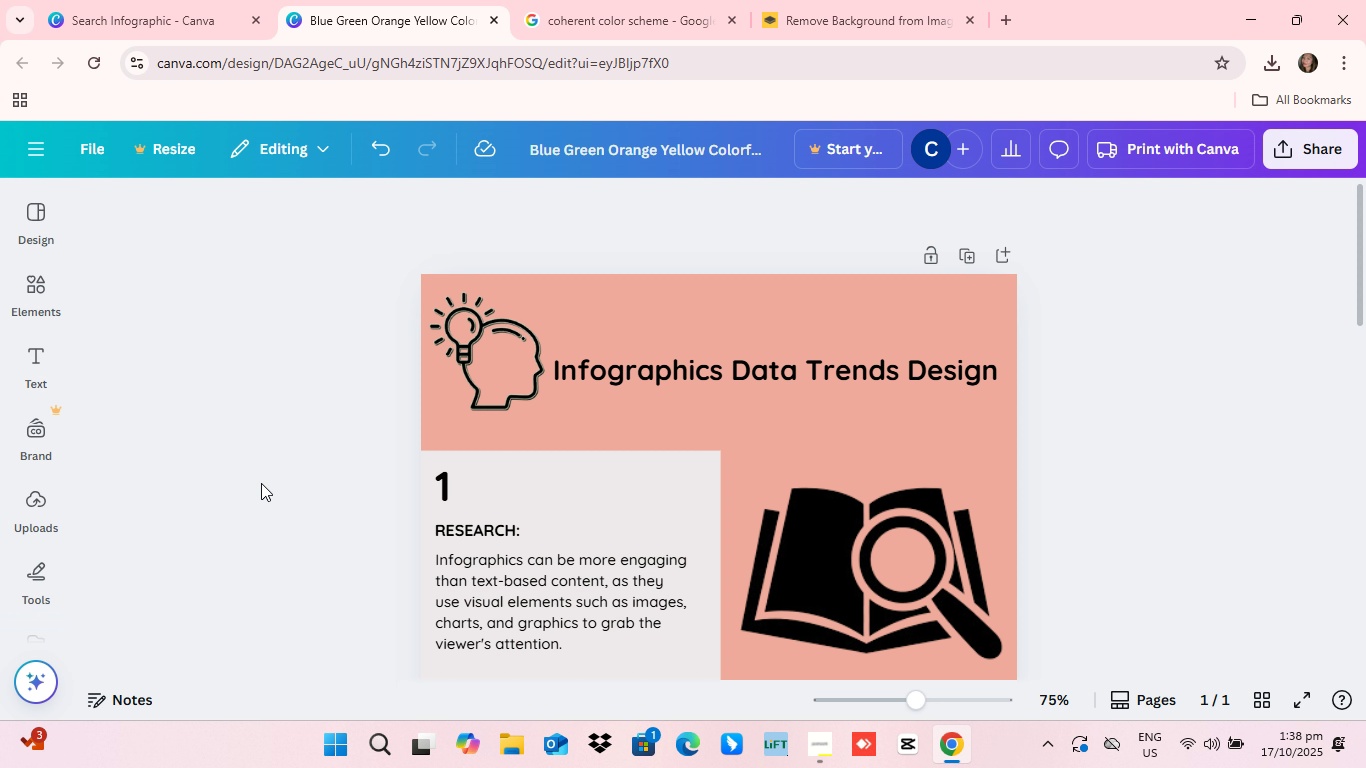 
scroll: coordinate [594, 382], scroll_direction: down, amount: 5.0
 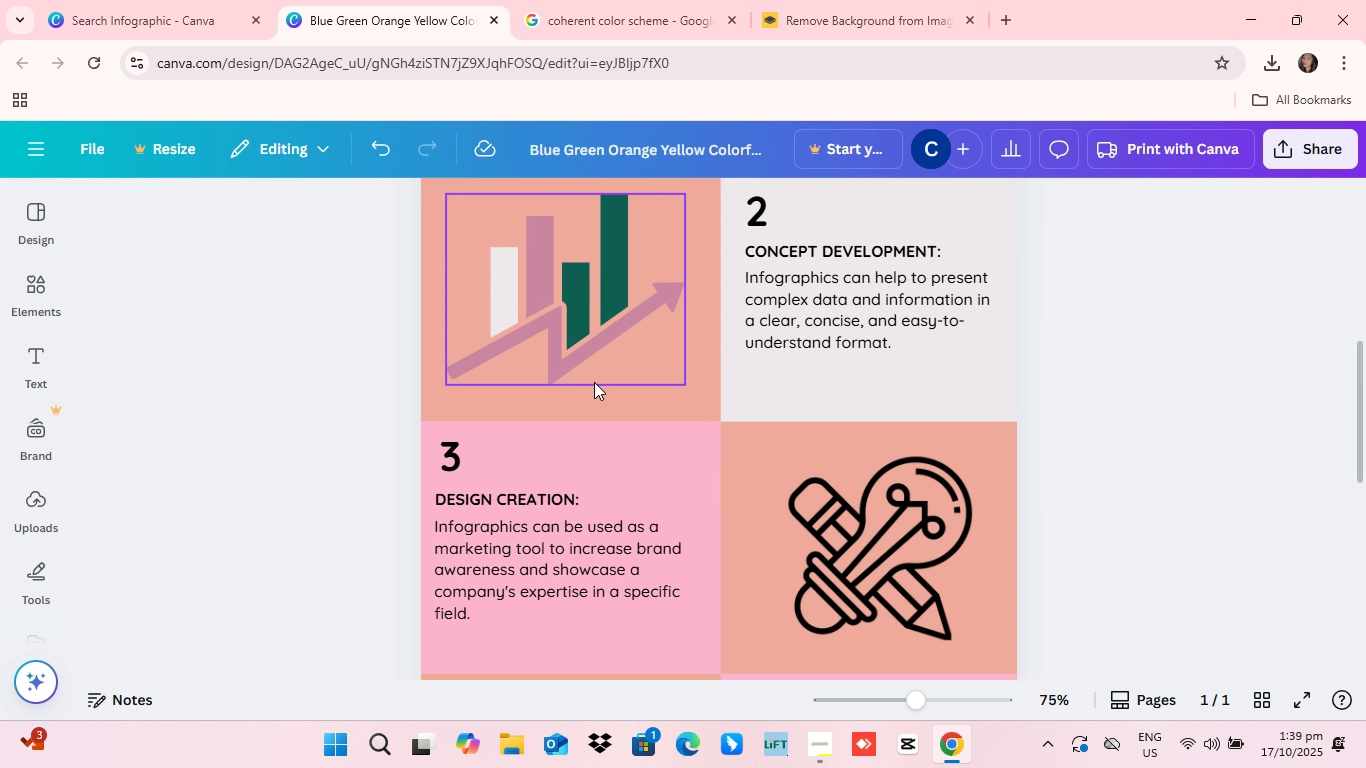 
scroll: coordinate [771, 435], scroll_direction: up, amount: 30.0
 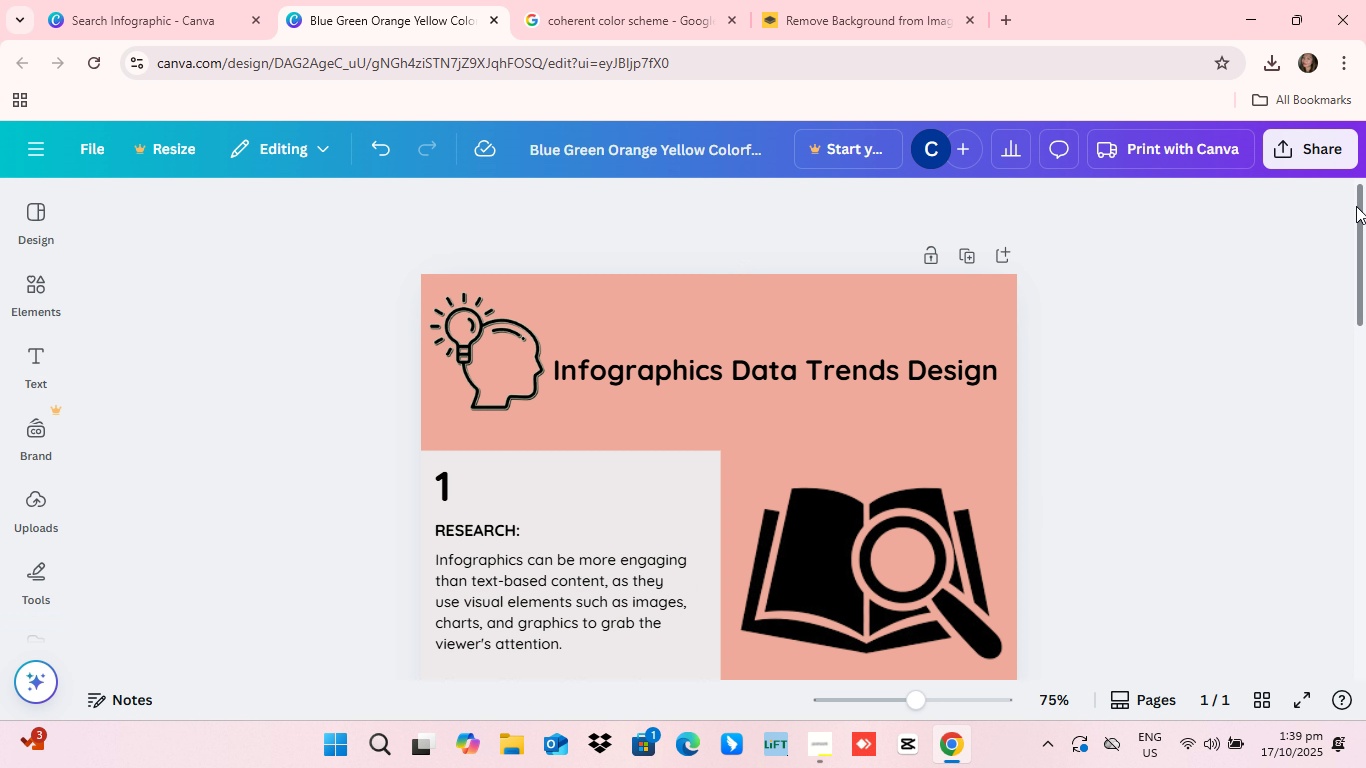 
wait(21.68)
 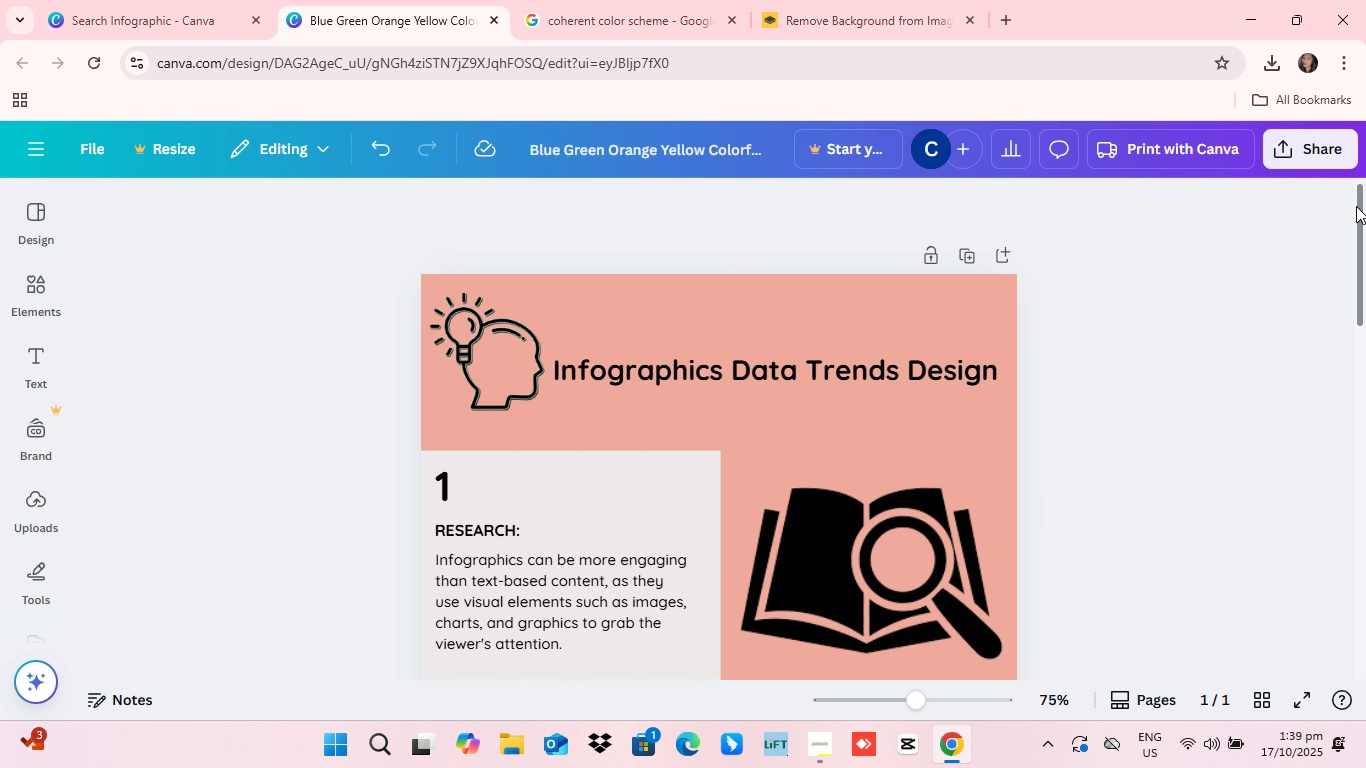 
scroll: coordinate [855, 493], scroll_direction: down, amount: 6.0
 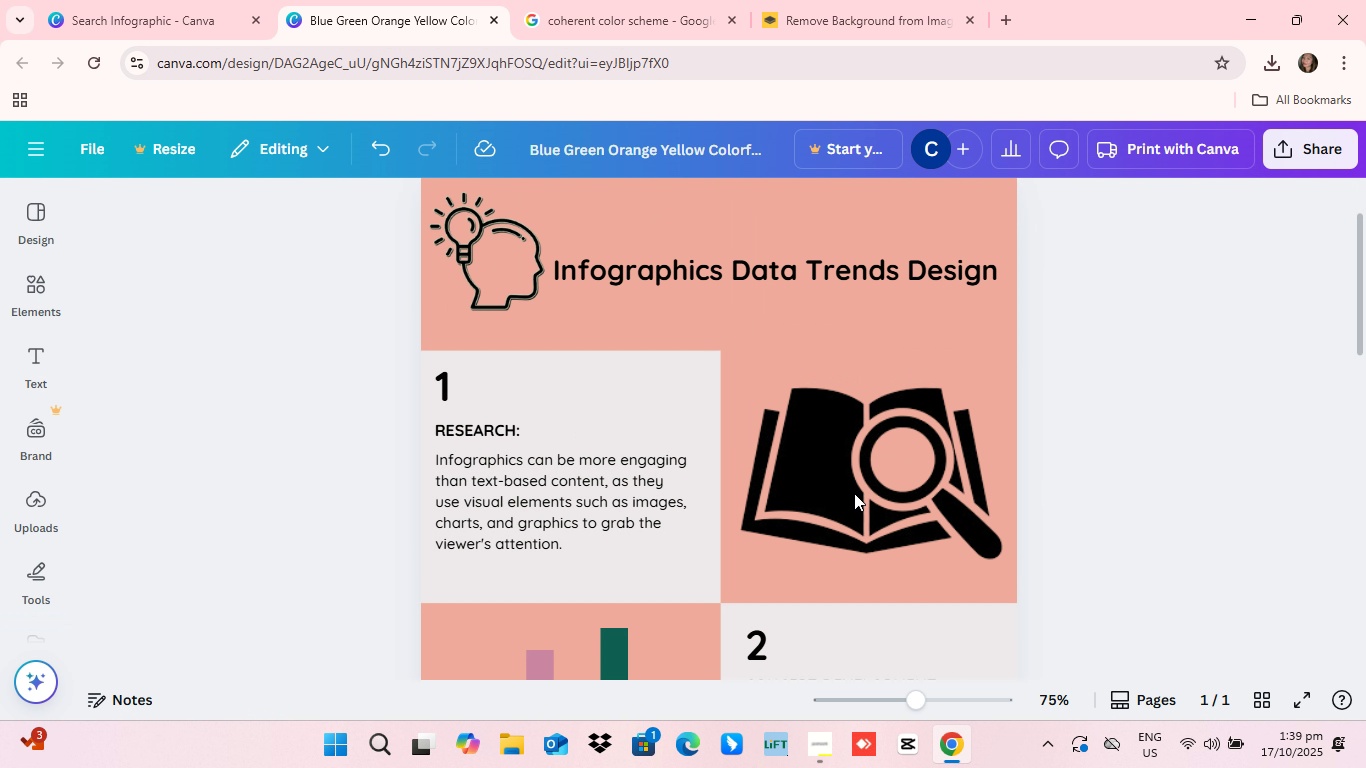 
scroll: coordinate [854, 493], scroll_direction: up, amount: 5.0
 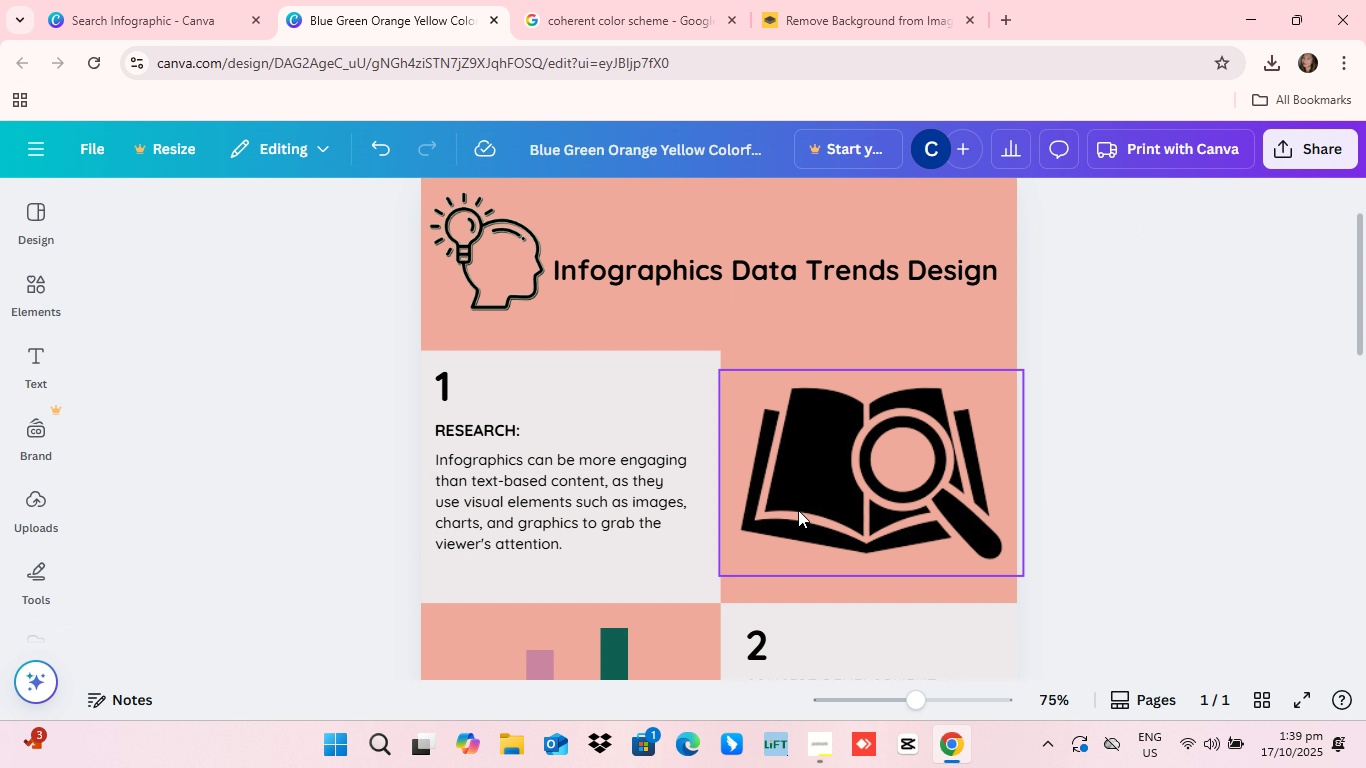 
scroll: coordinate [799, 510], scroll_direction: down, amount: 4.0
 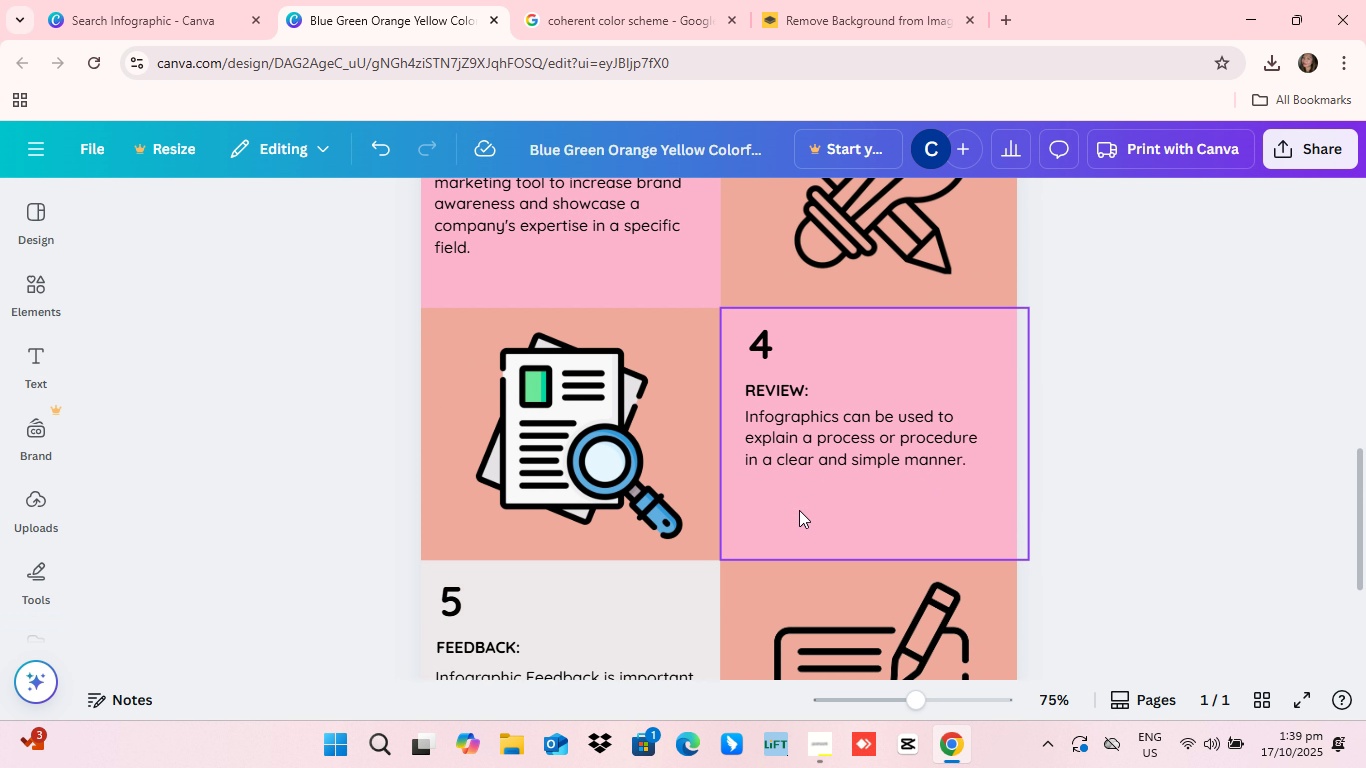 
scroll: coordinate [799, 510], scroll_direction: up, amount: 9.0
 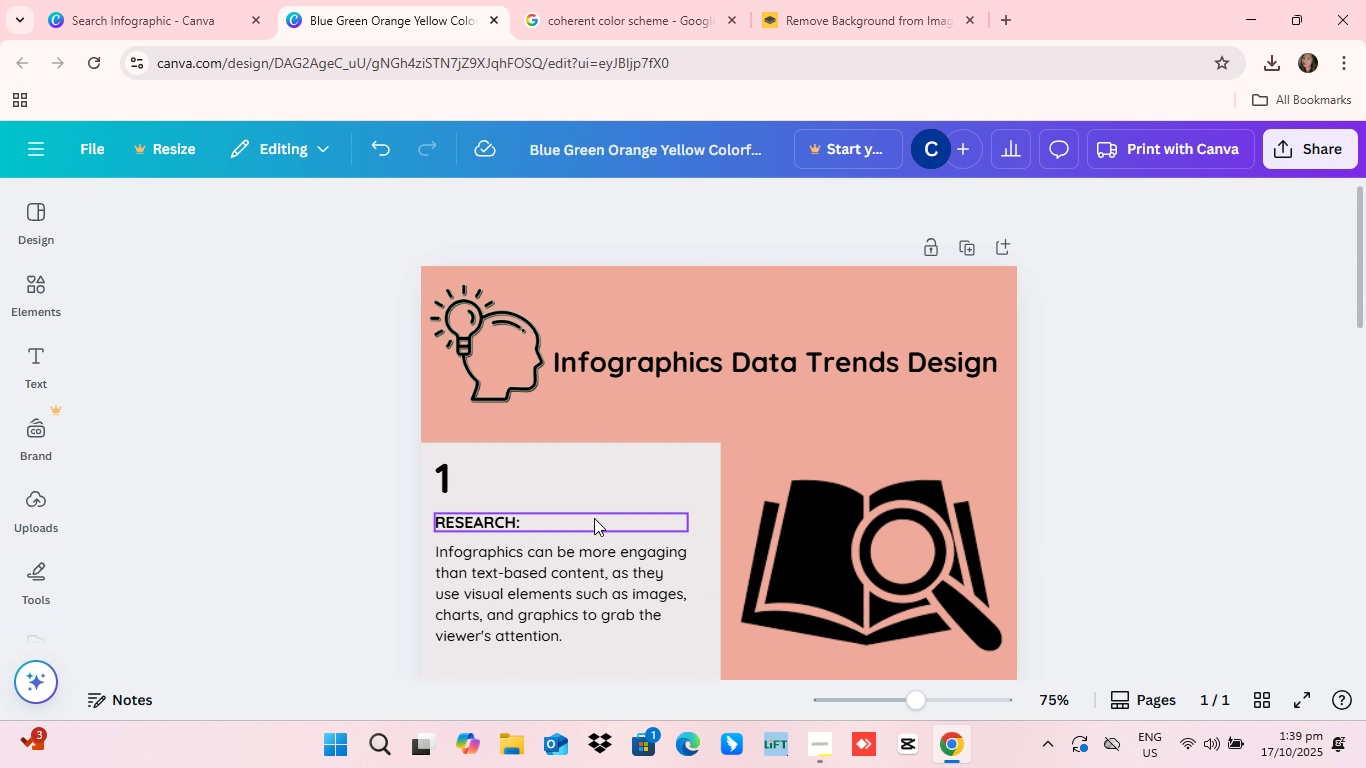 
scroll: coordinate [594, 518], scroll_direction: down, amount: 3.0
 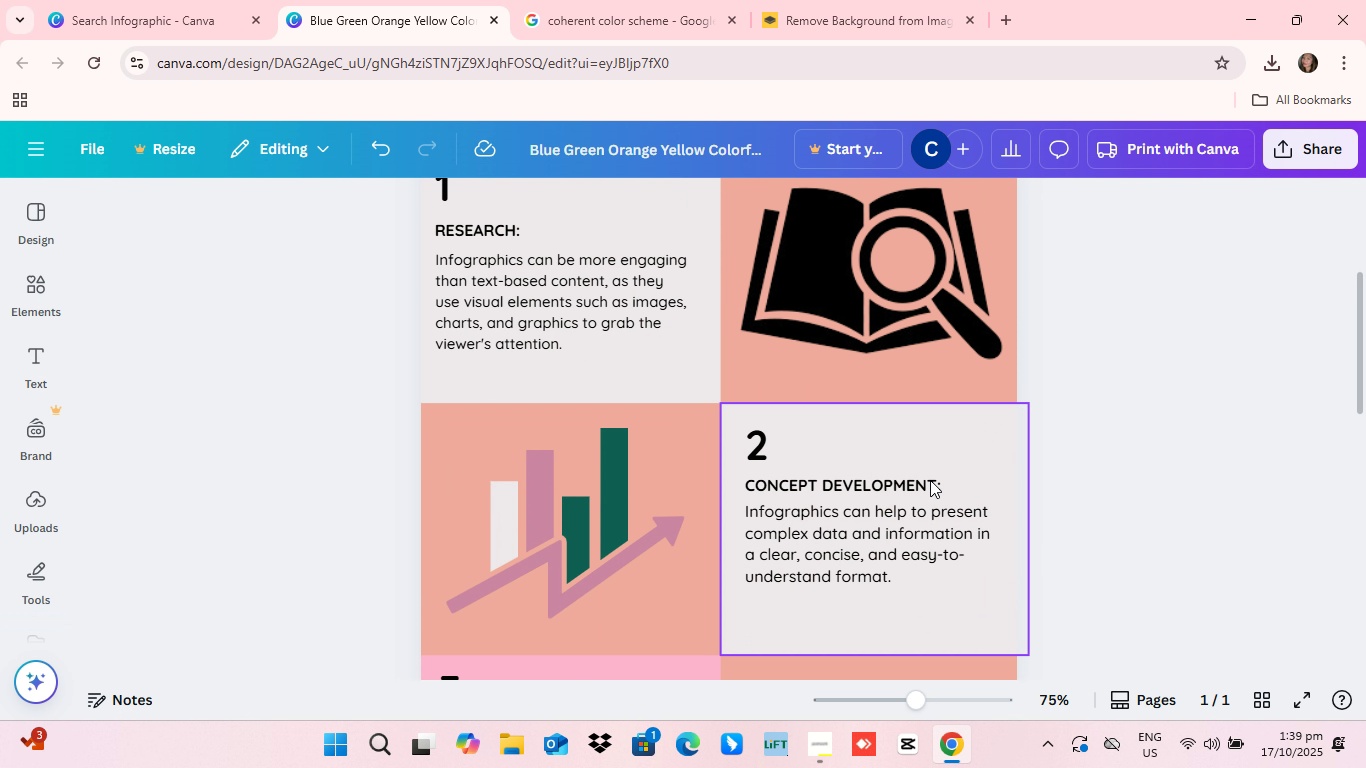 
scroll: coordinate [682, 490], scroll_direction: up, amount: 4.0
 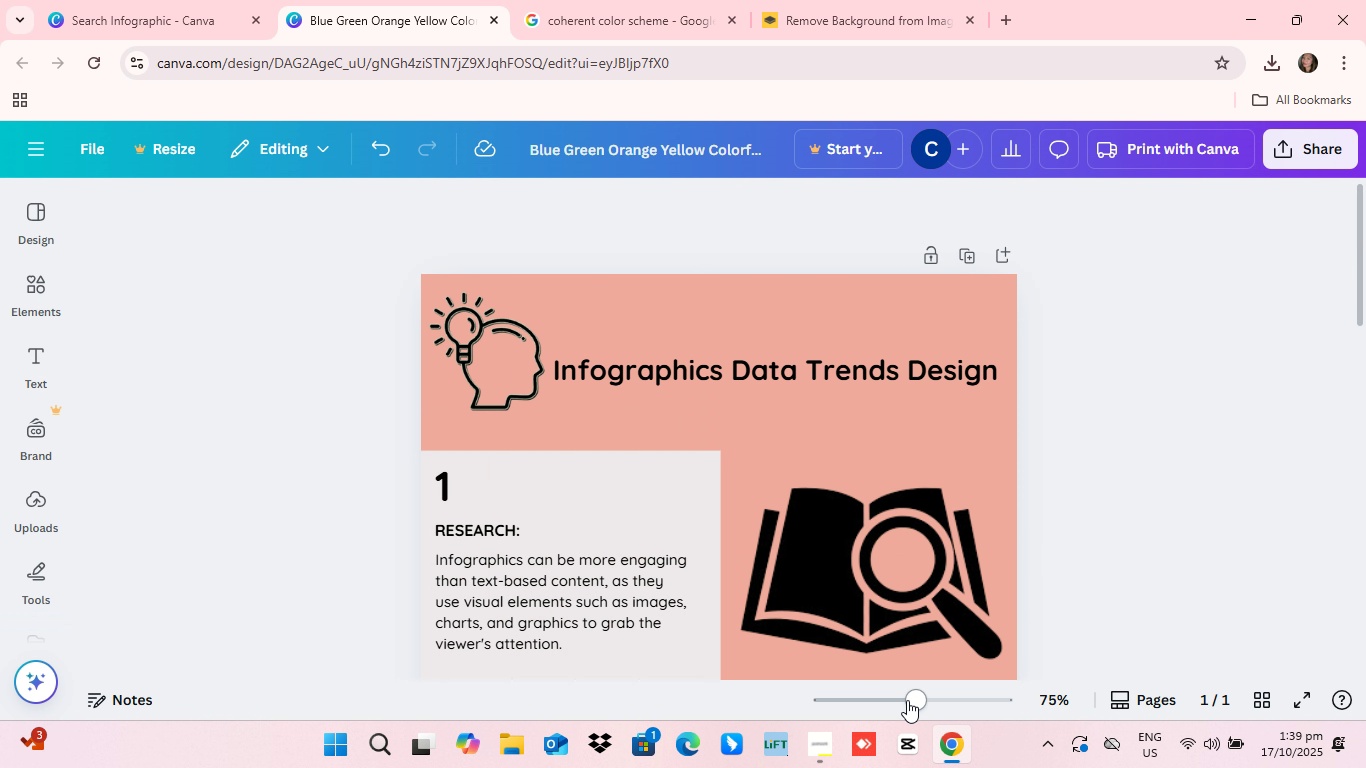 
scroll: coordinate [723, 544], scroll_direction: down, amount: 4.0
 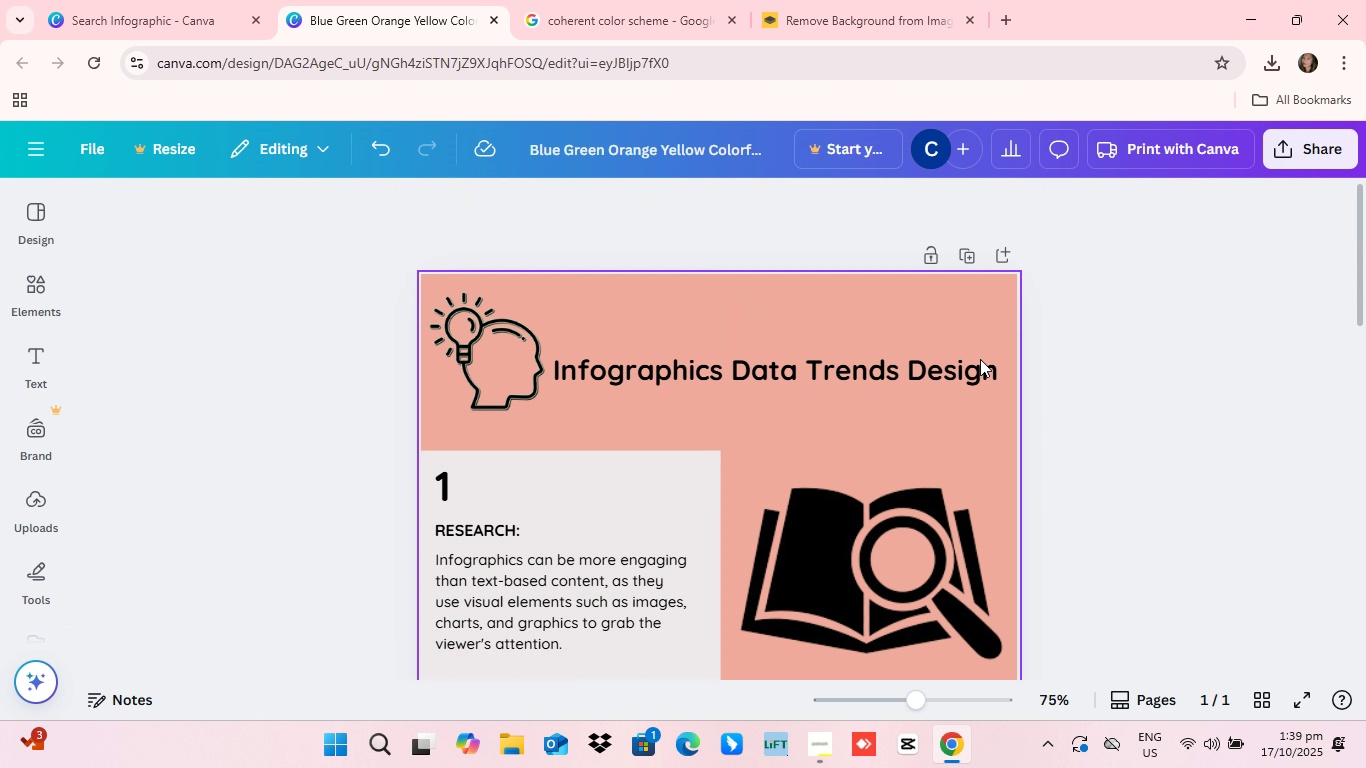 
scroll: coordinate [590, 457], scroll_direction: up, amount: 12.0
 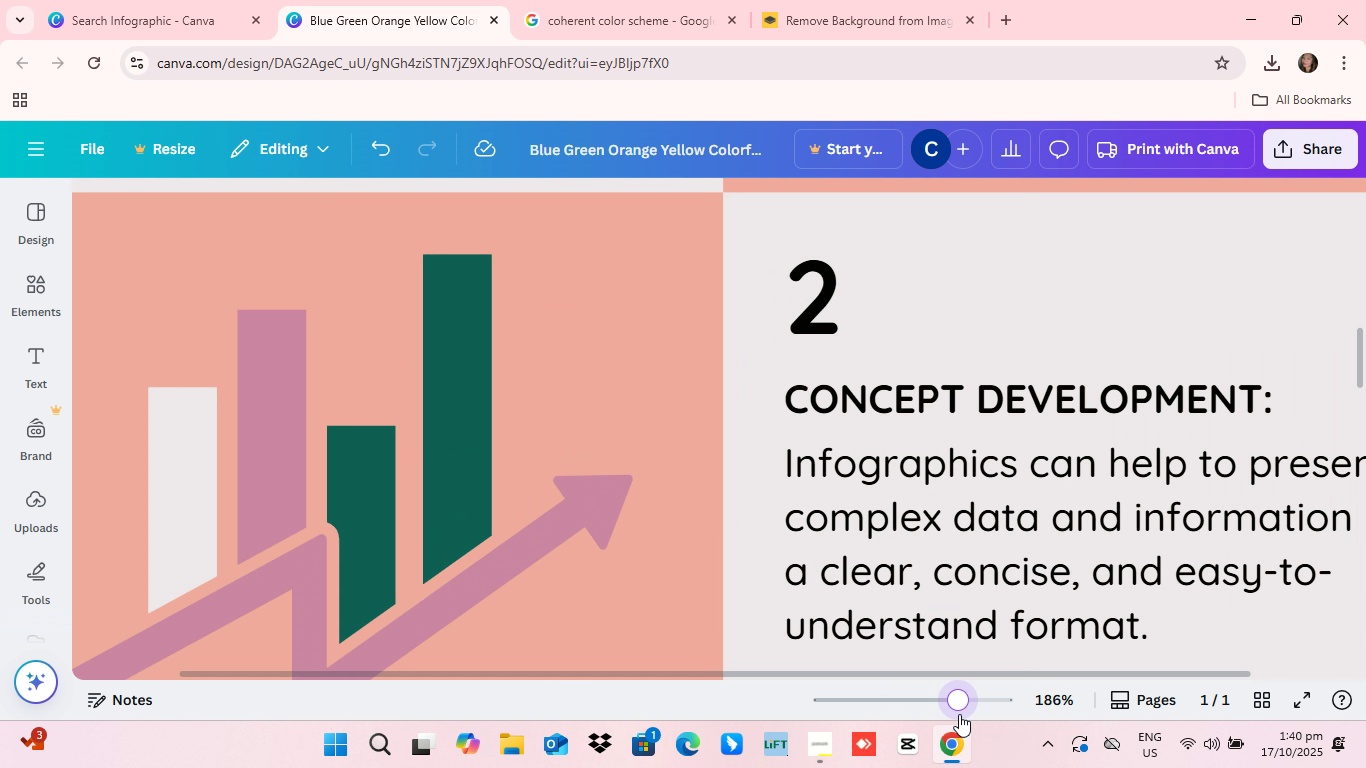 
wait(7.35)
 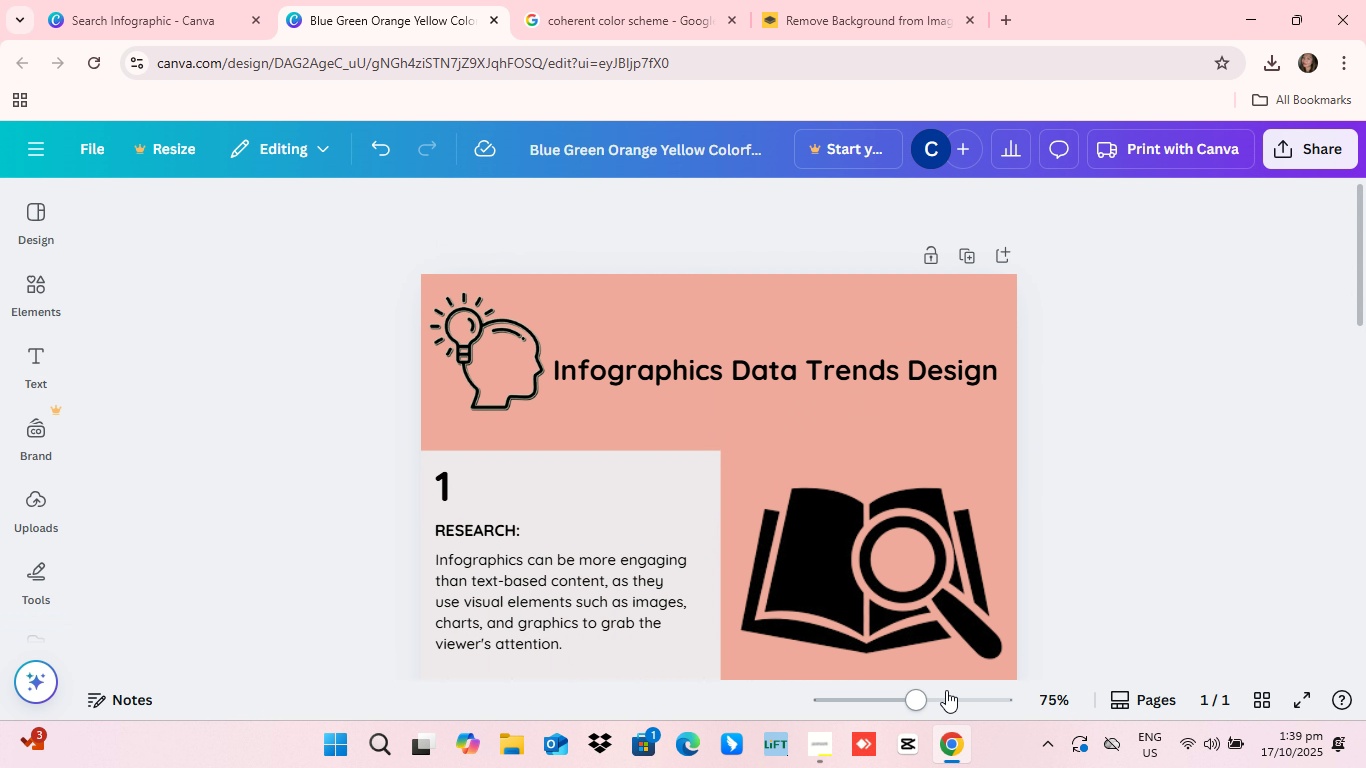 
scroll: coordinate [832, 502], scroll_direction: up, amount: 4.0
 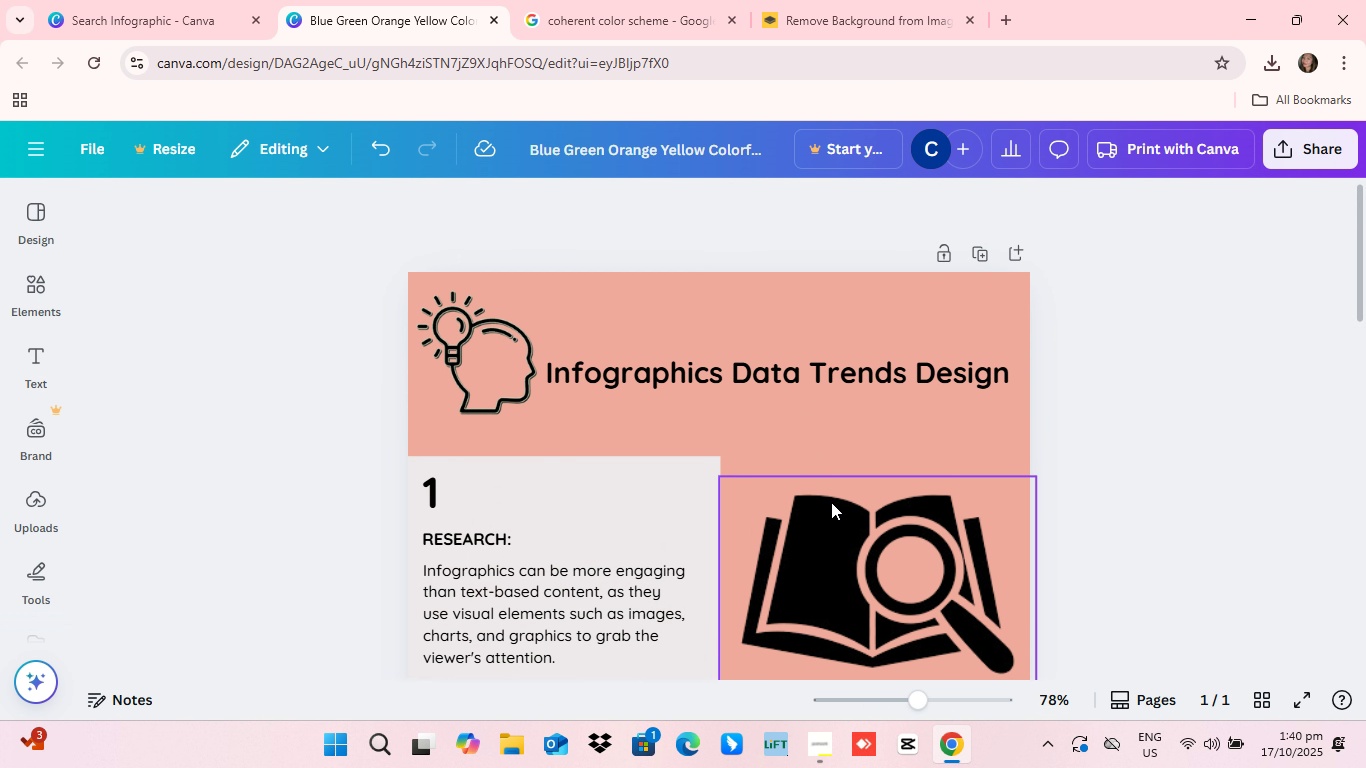 
scroll: coordinate [831, 502], scroll_direction: down, amount: 1.0
 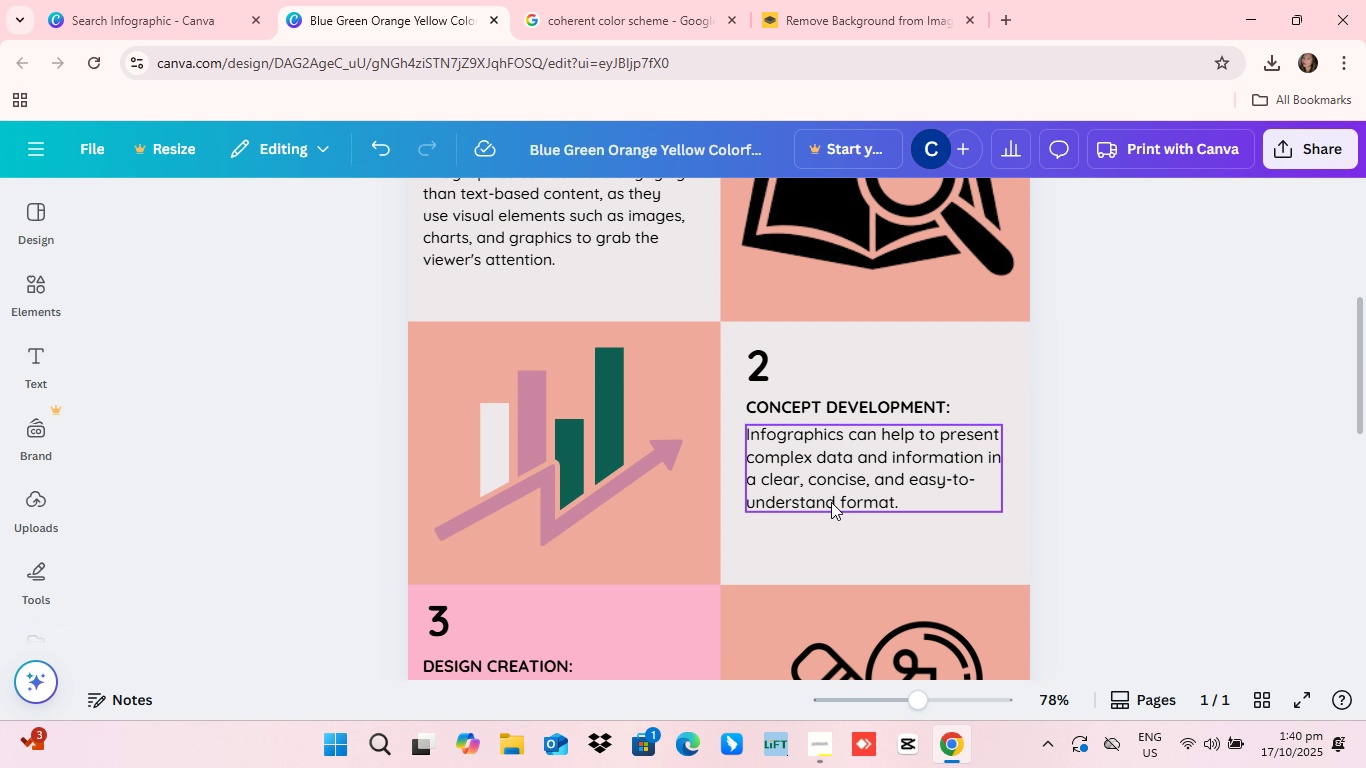 
scroll: coordinate [831, 502], scroll_direction: up, amount: 7.0
 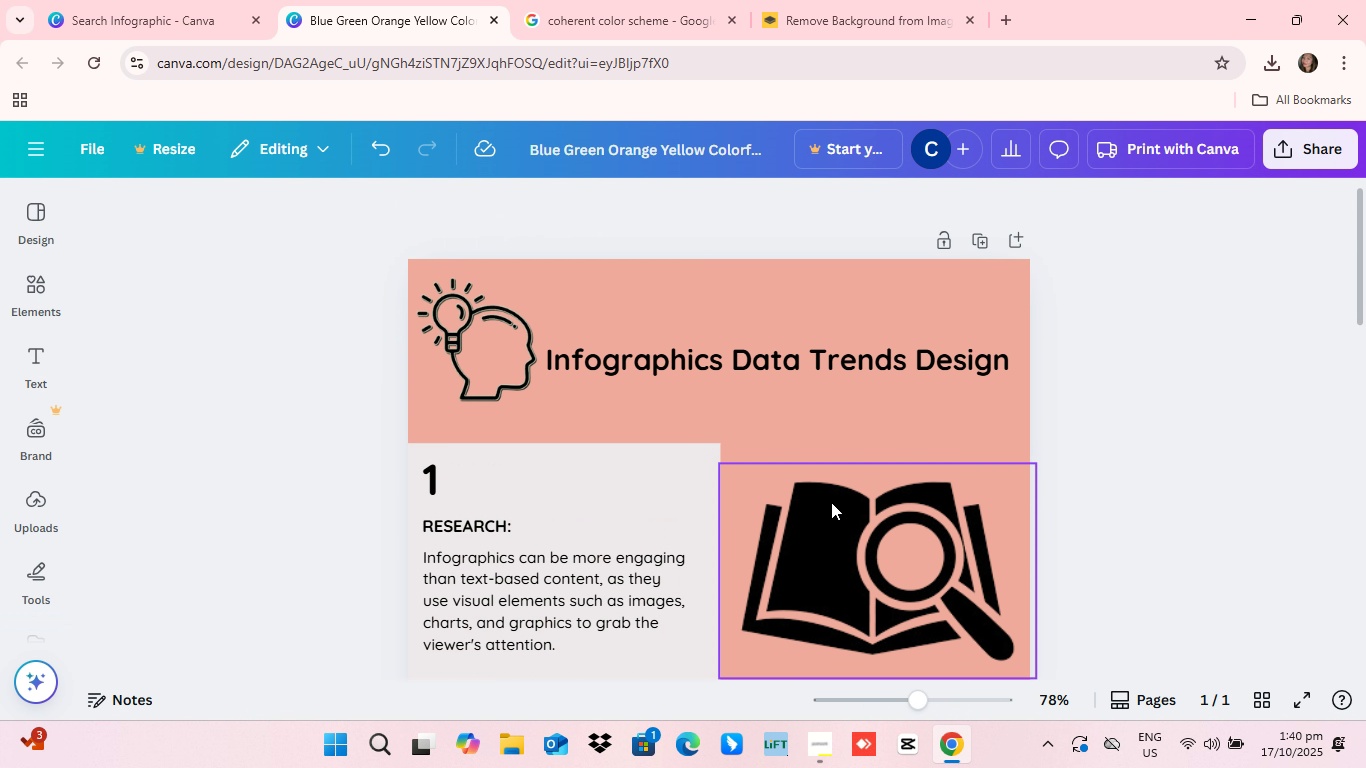 
scroll: coordinate [831, 502], scroll_direction: down, amount: 4.0
 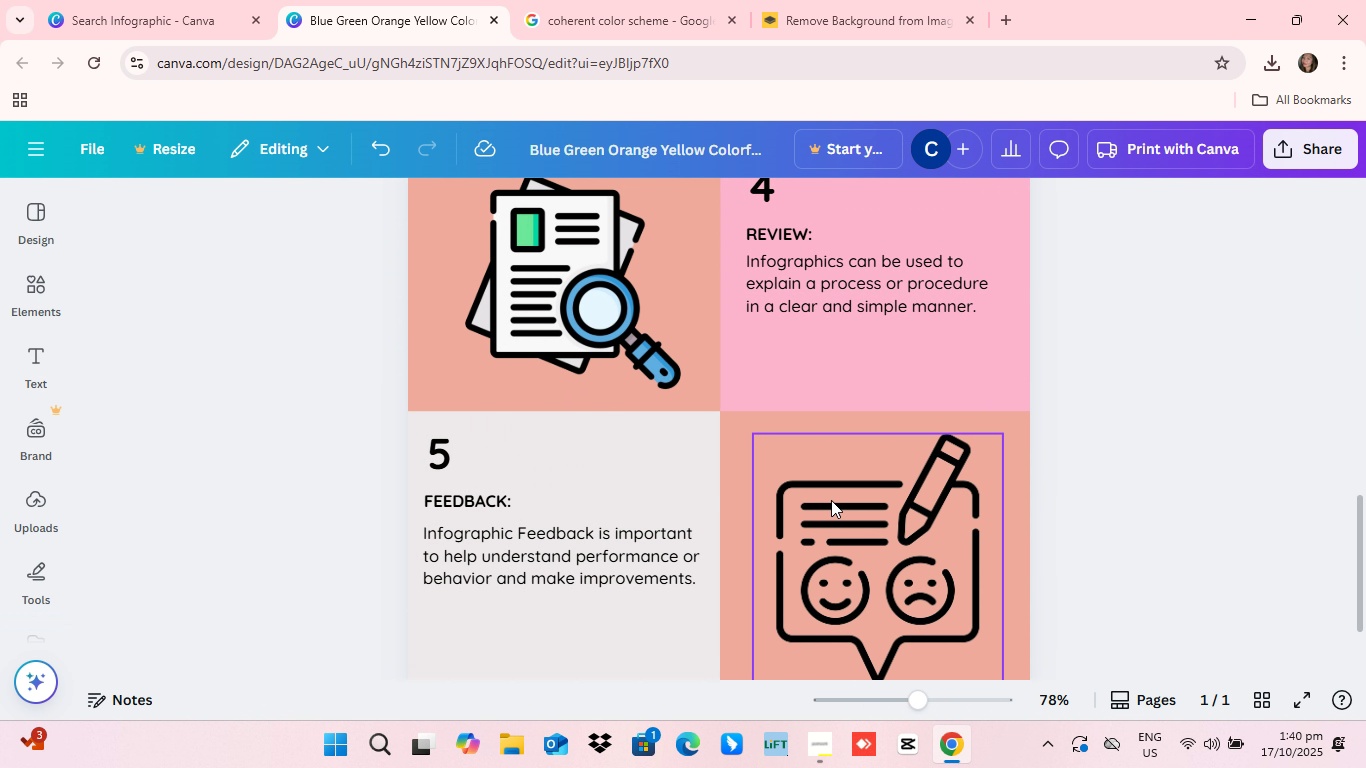 
scroll: coordinate [831, 500], scroll_direction: up, amount: 6.0
 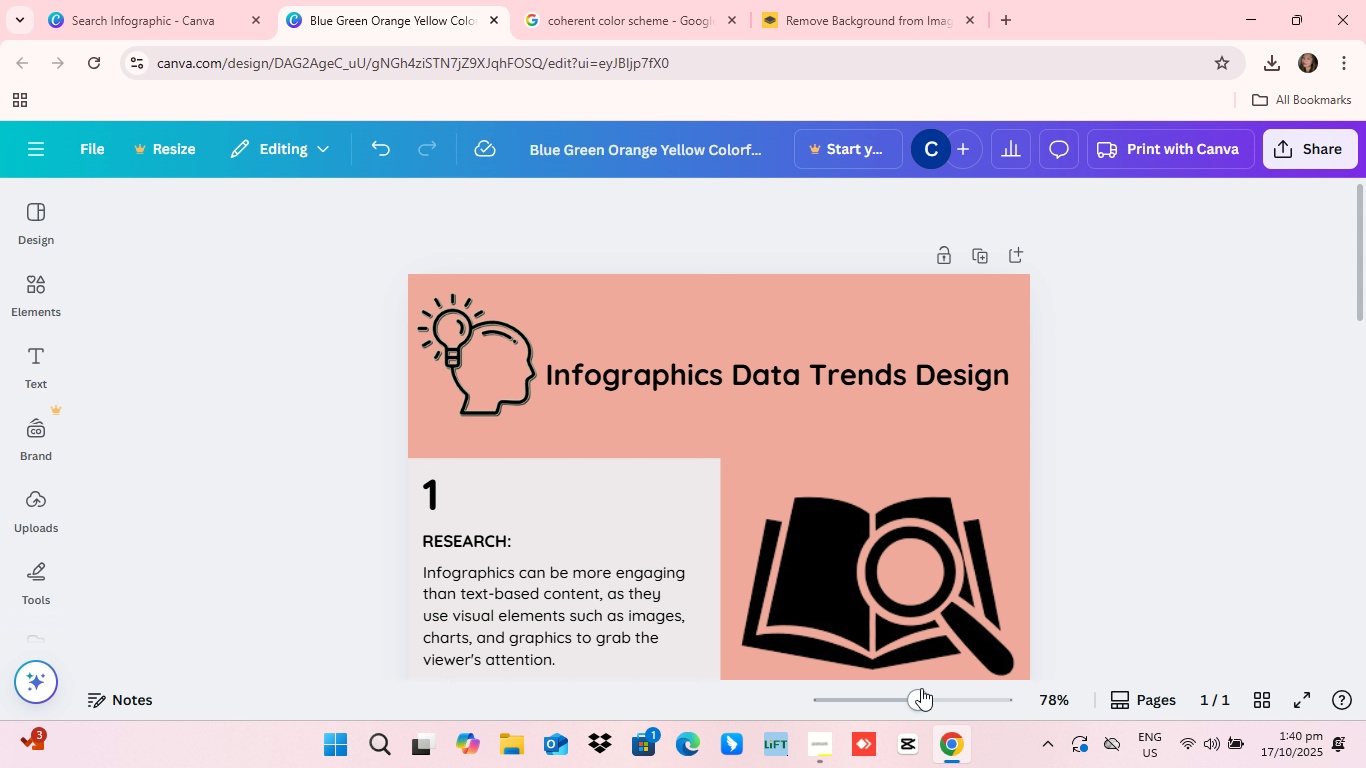 
left_click_drag(start_coordinate=[919, 700], to_coordinate=[927, 698])
 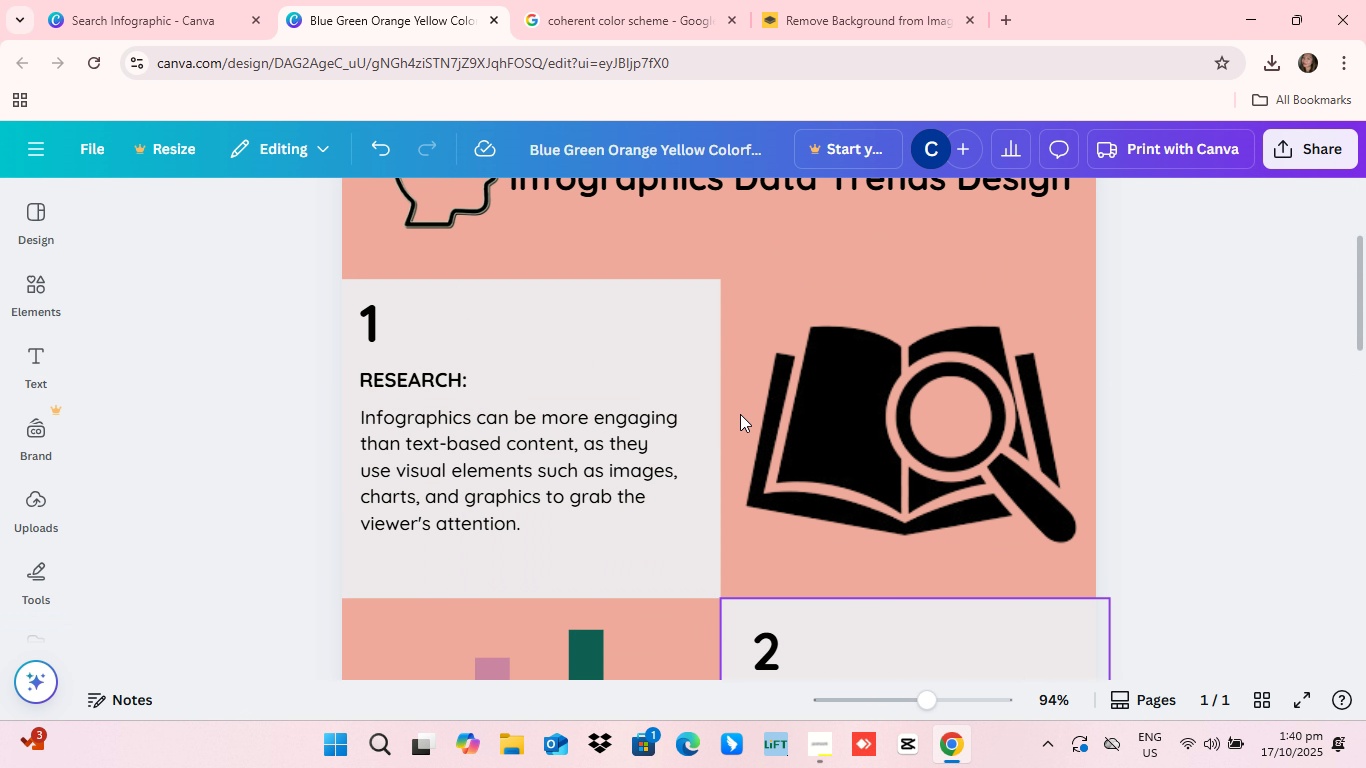 
scroll: coordinate [755, 446], scroll_direction: up, amount: 8.0
 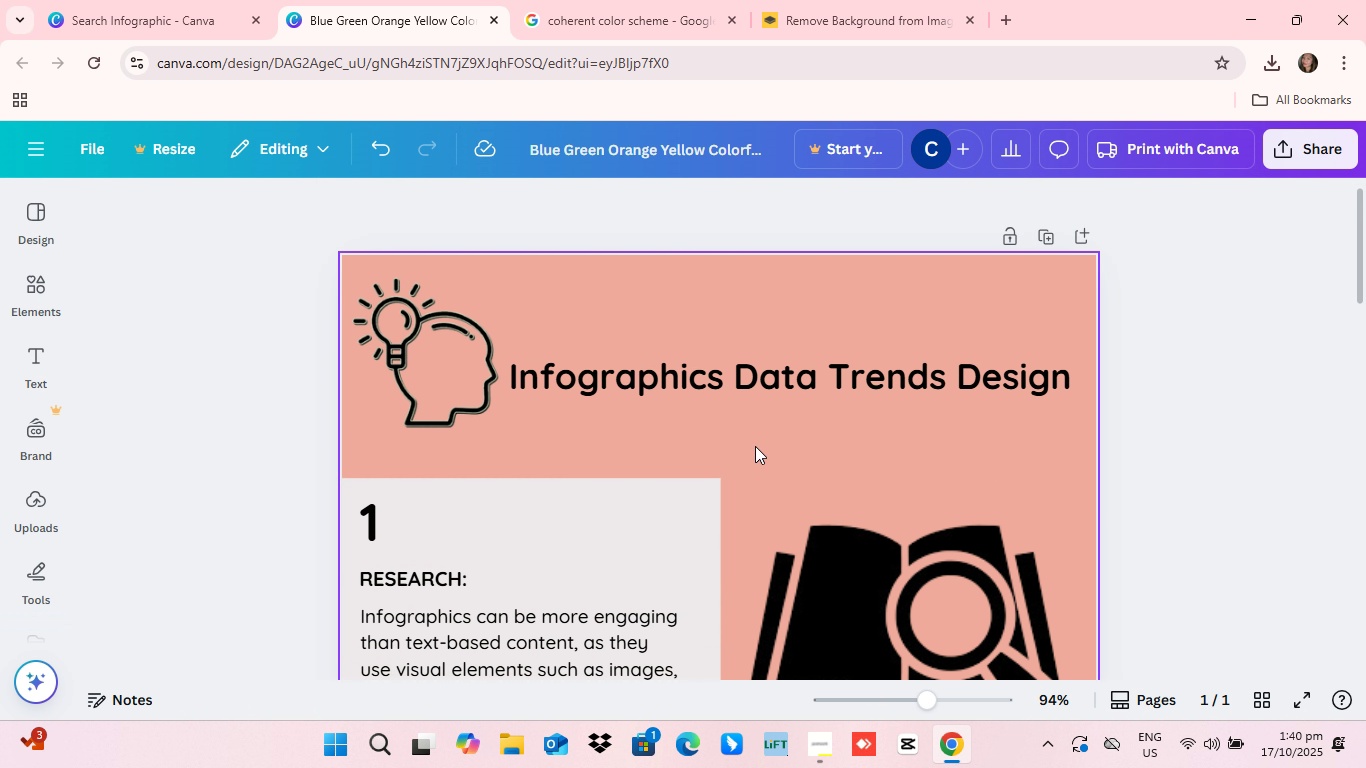 
scroll: coordinate [755, 446], scroll_direction: down, amount: 3.0
 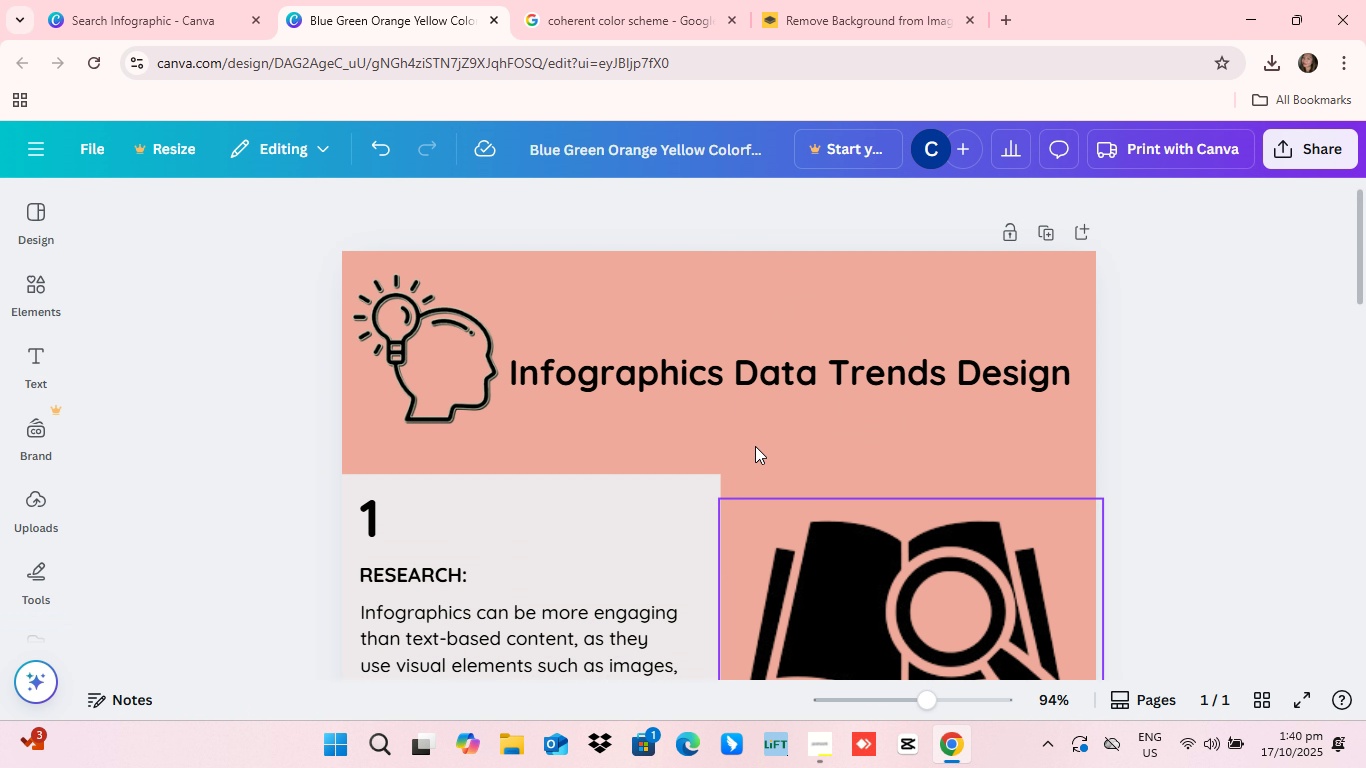 
scroll: coordinate [756, 448], scroll_direction: up, amount: 9.0
 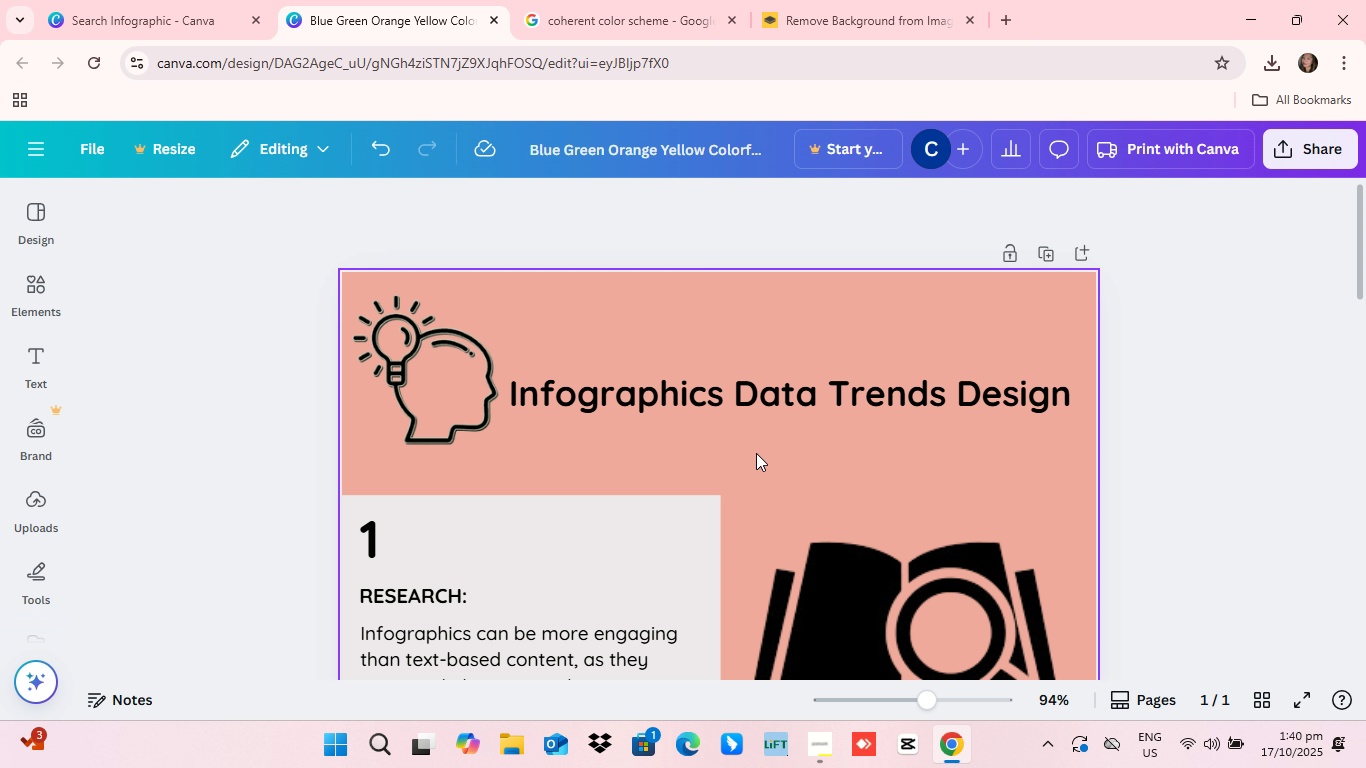 
scroll: coordinate [756, 454], scroll_direction: down, amount: 3.0
 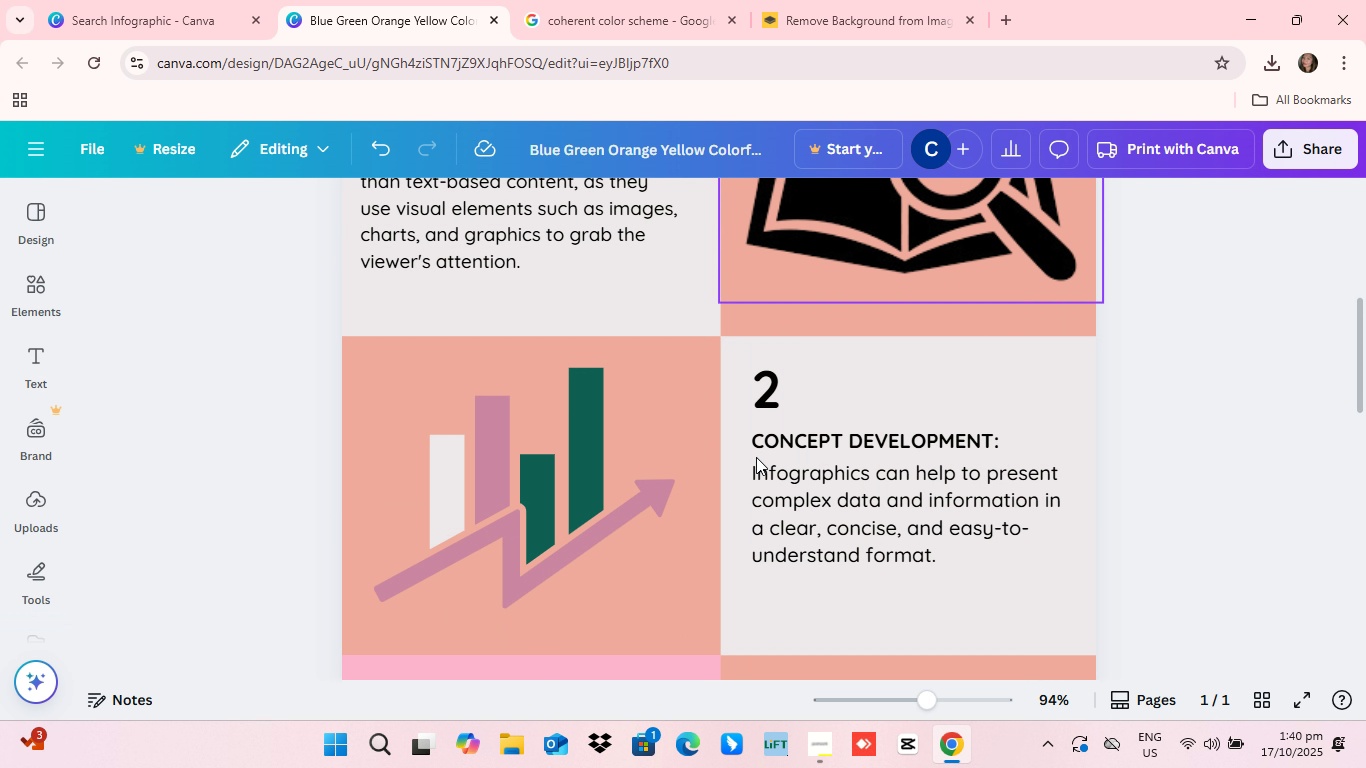 
scroll: coordinate [756, 457], scroll_direction: up, amount: 2.0
 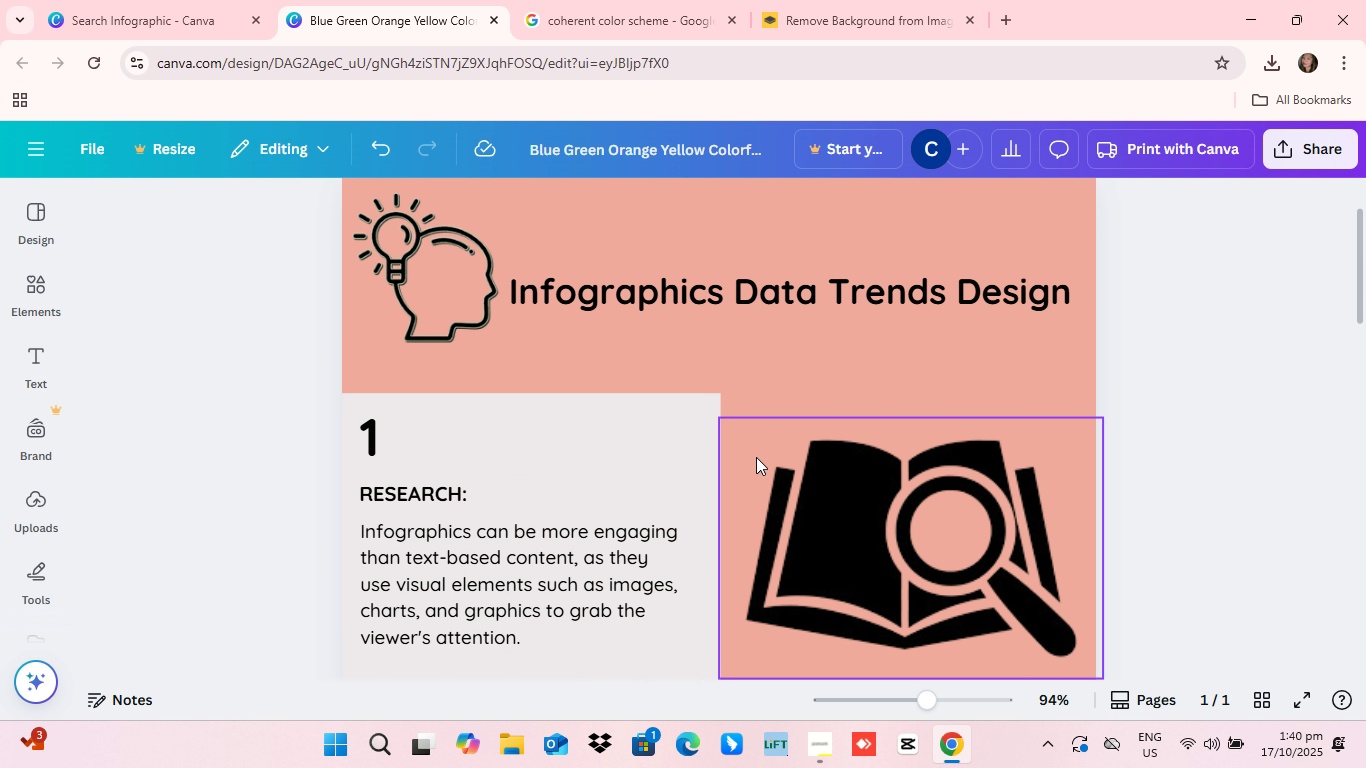 
scroll: coordinate [756, 457], scroll_direction: down, amount: 2.0
 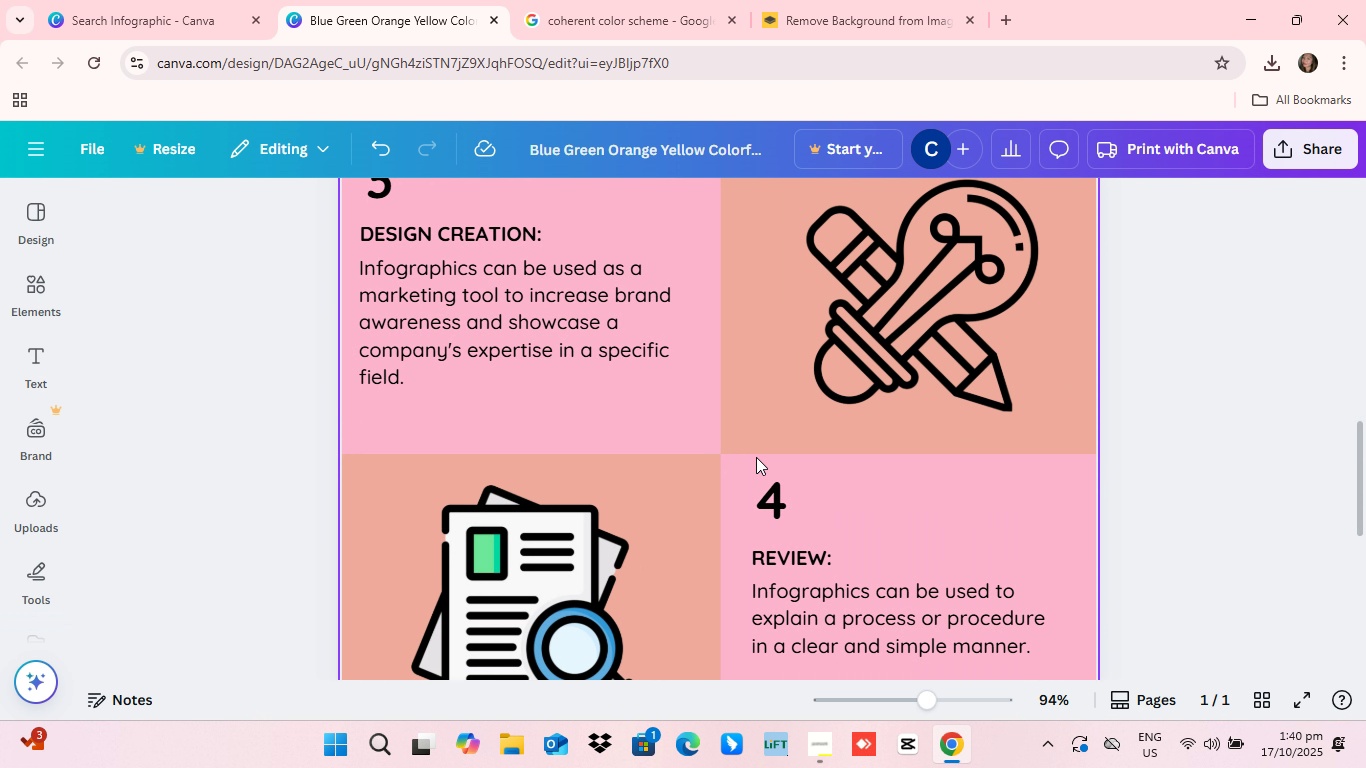 
scroll: coordinate [754, 458], scroll_direction: up, amount: 13.0
 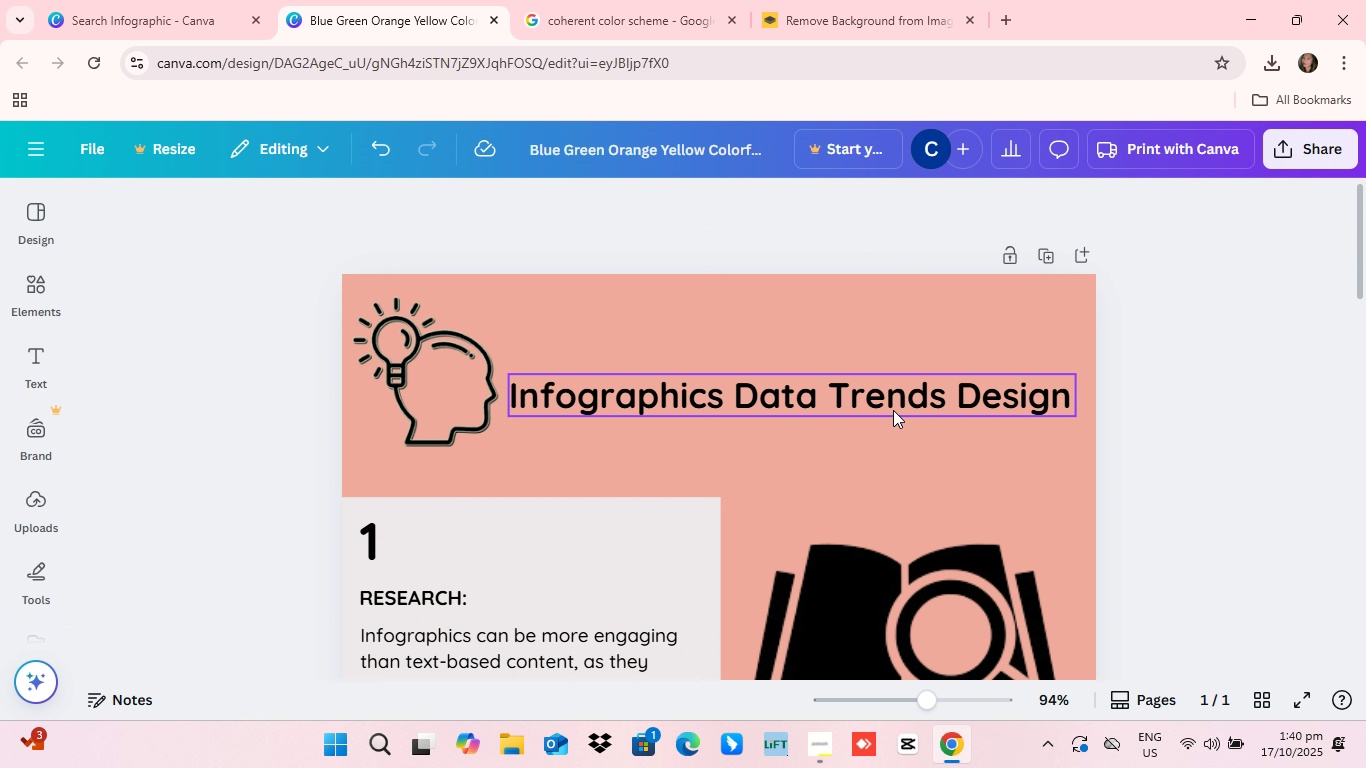 
scroll: coordinate [894, 427], scroll_direction: down, amount: 11.0
 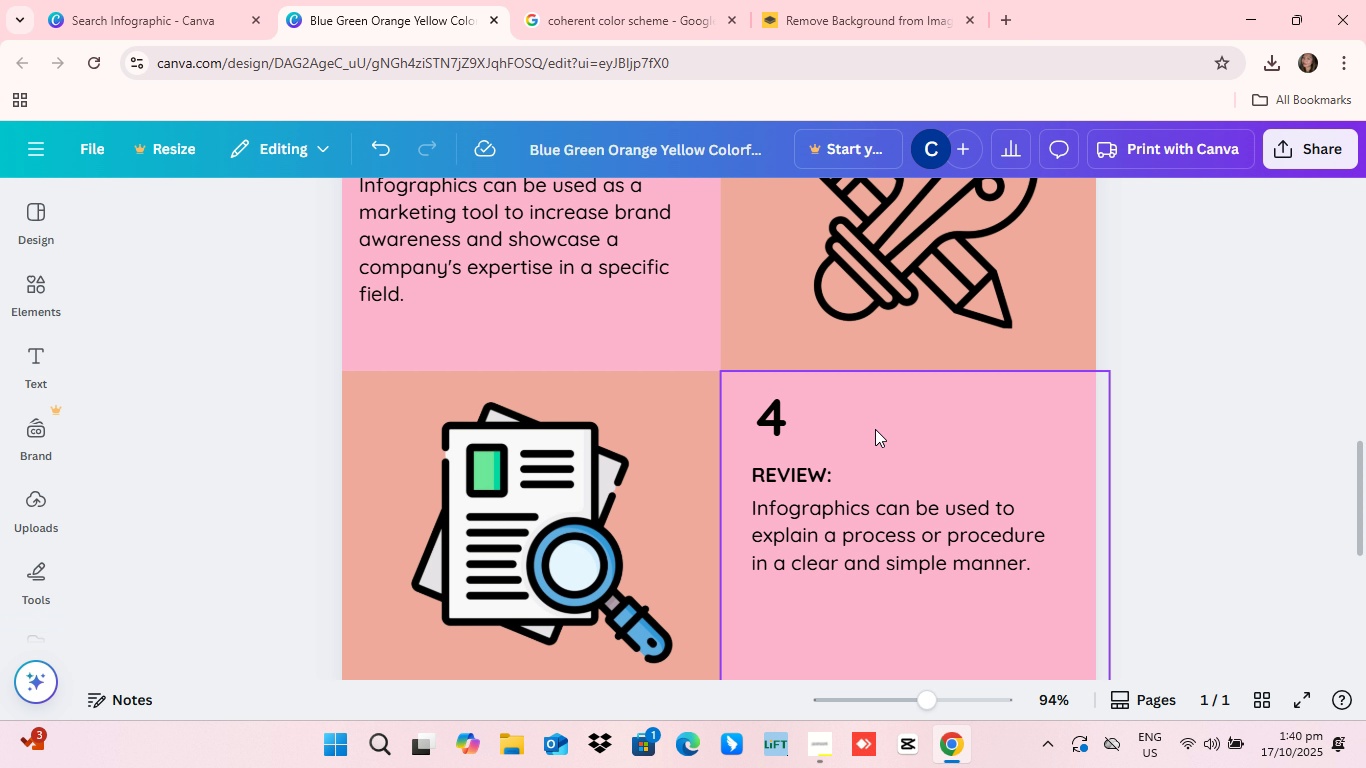 
scroll: coordinate [878, 510], scroll_direction: up, amount: 28.0
 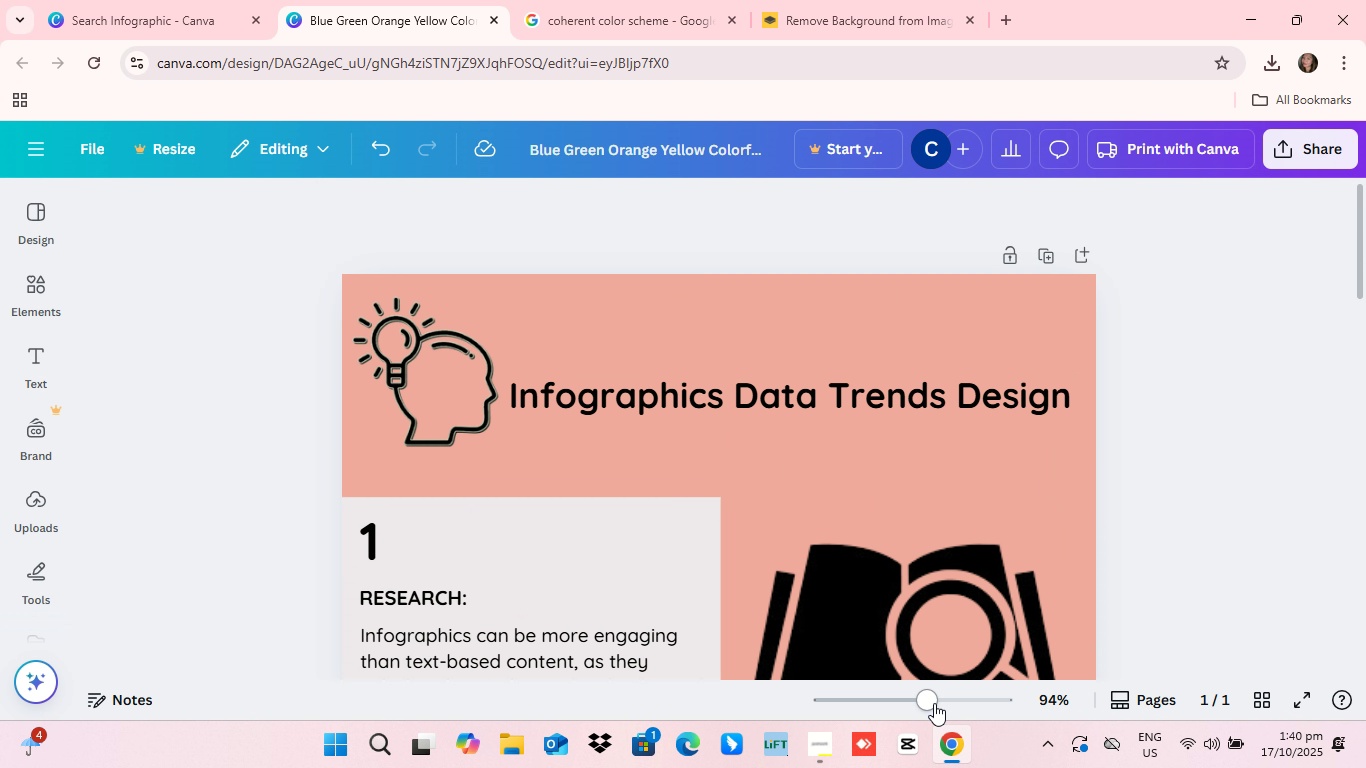 
wait(5.1)
 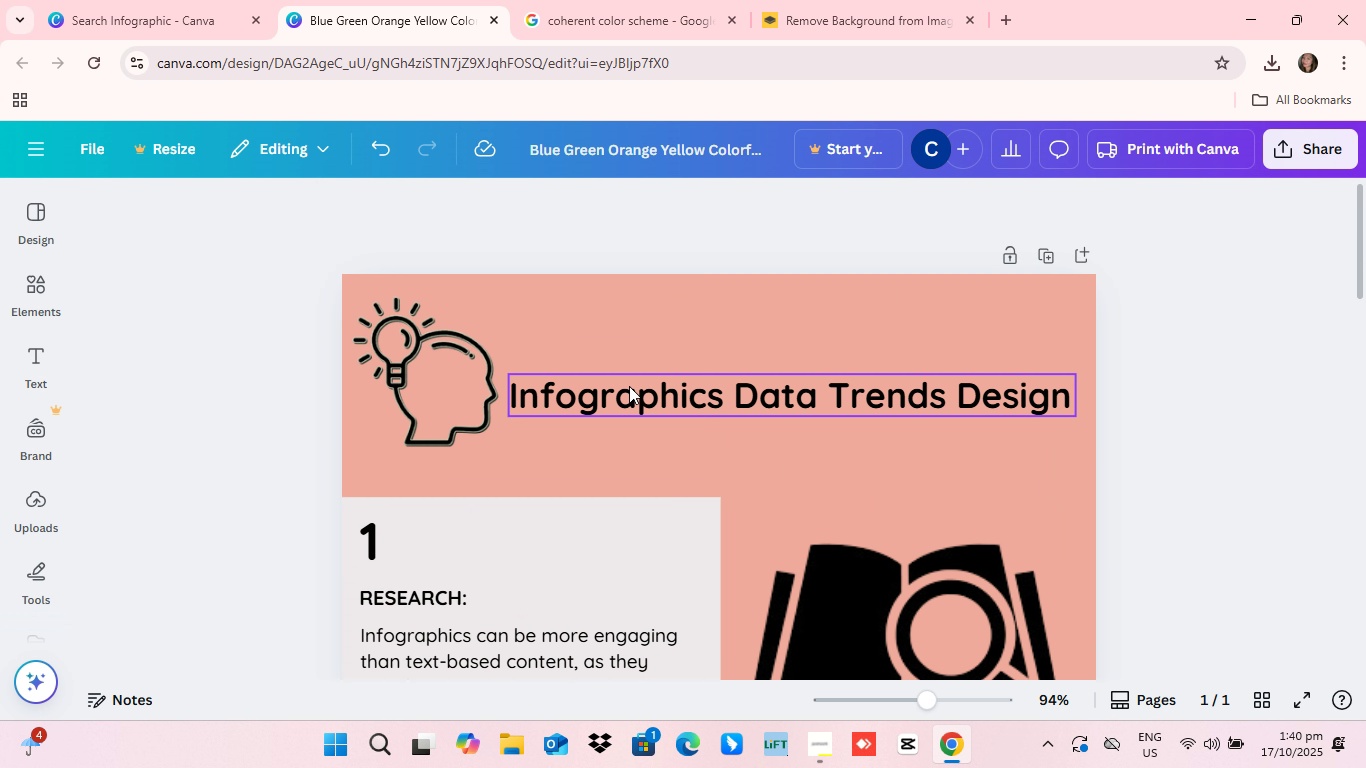 
left_click_drag(start_coordinate=[932, 701], to_coordinate=[946, 711])
 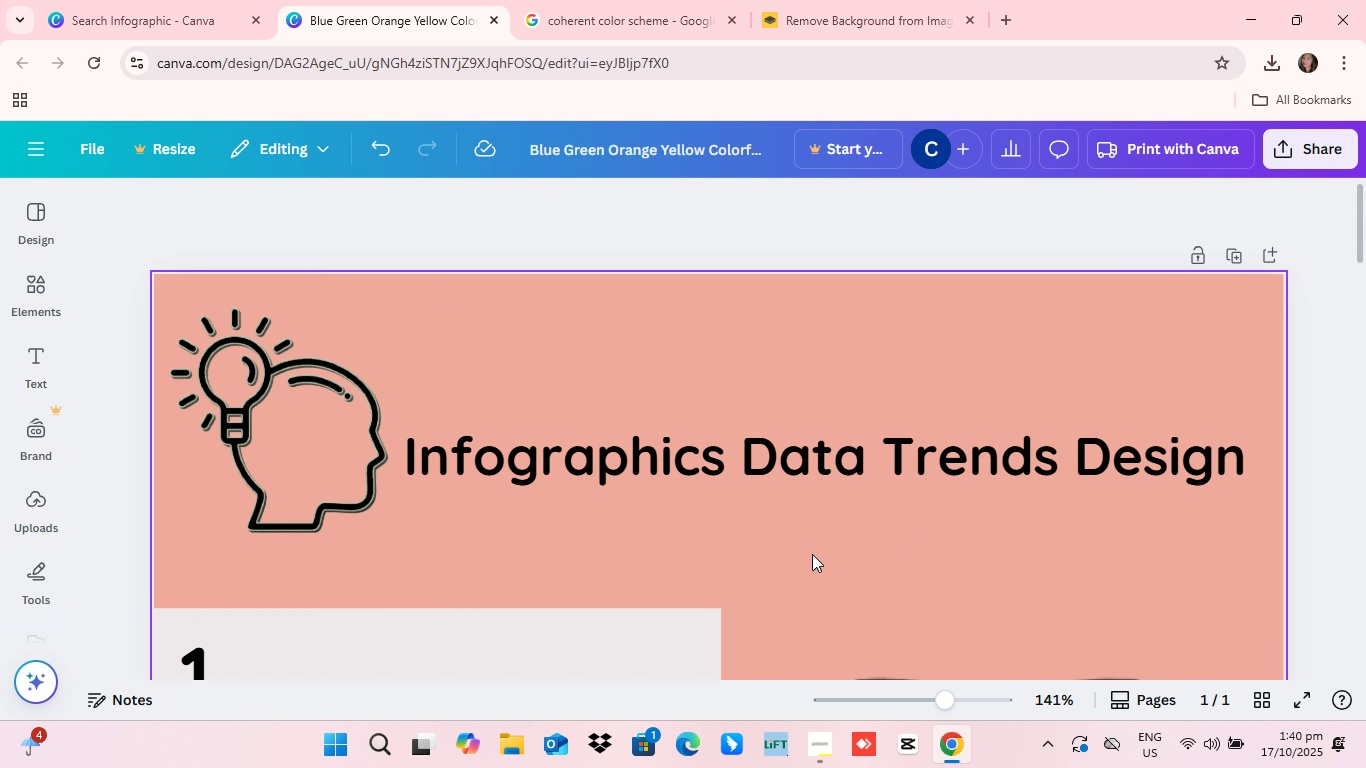 
scroll: coordinate [813, 554], scroll_direction: up, amount: 4.0
 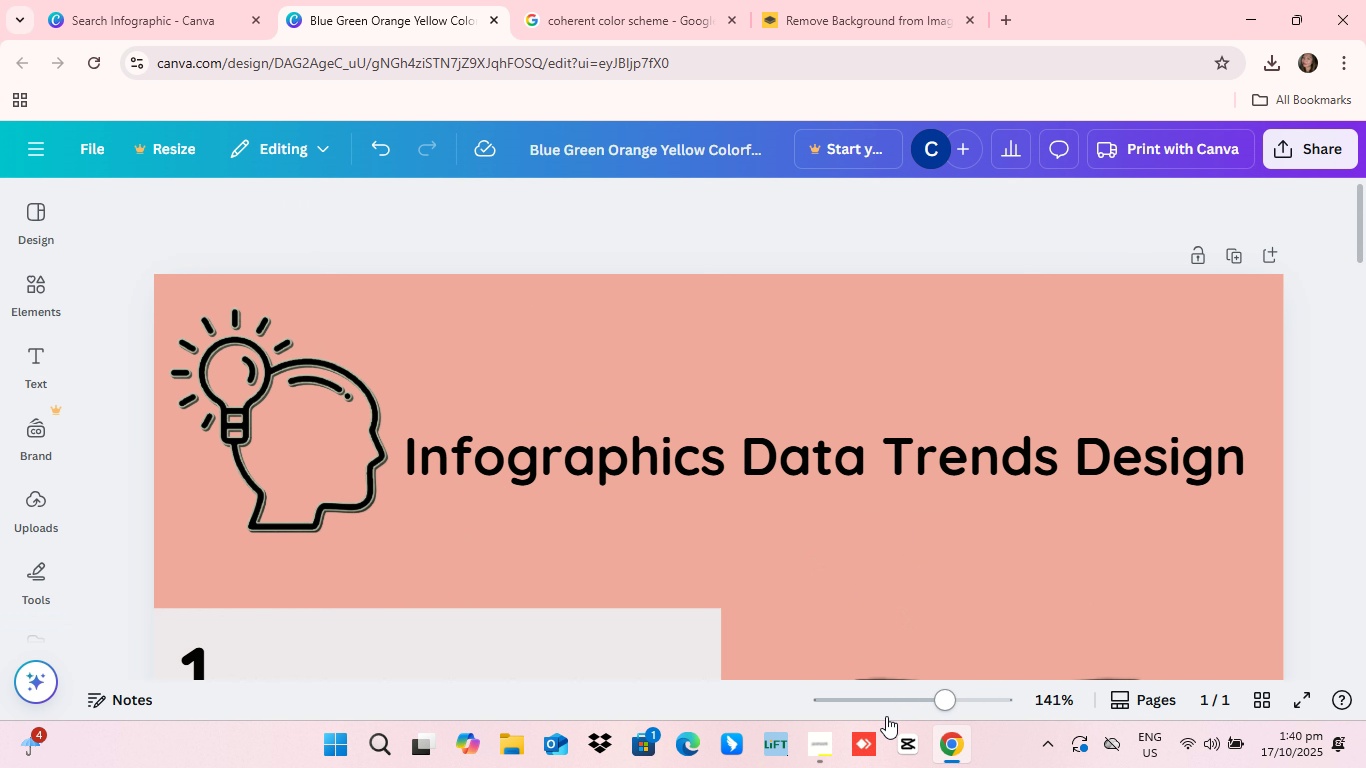 
wait(5.52)
 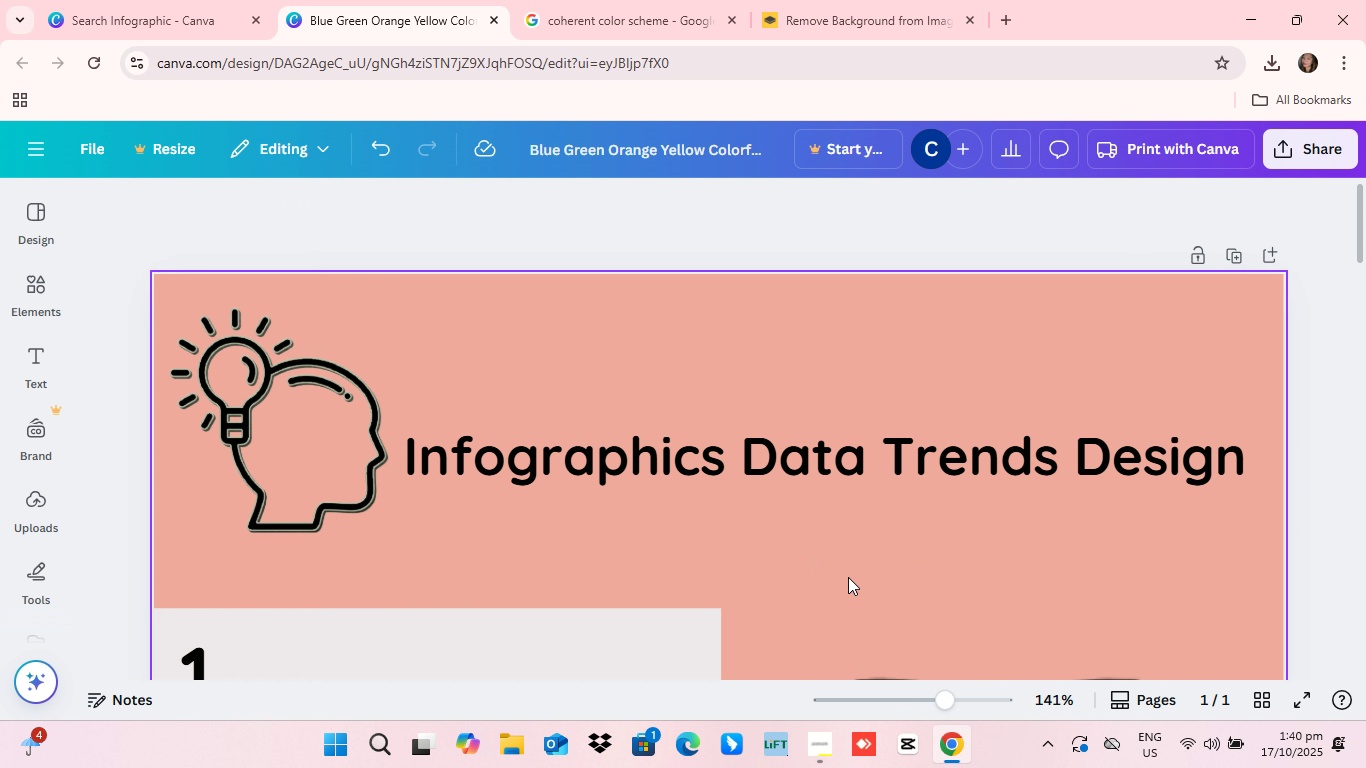 
scroll: coordinate [779, 546], scroll_direction: down, amount: 1.0
 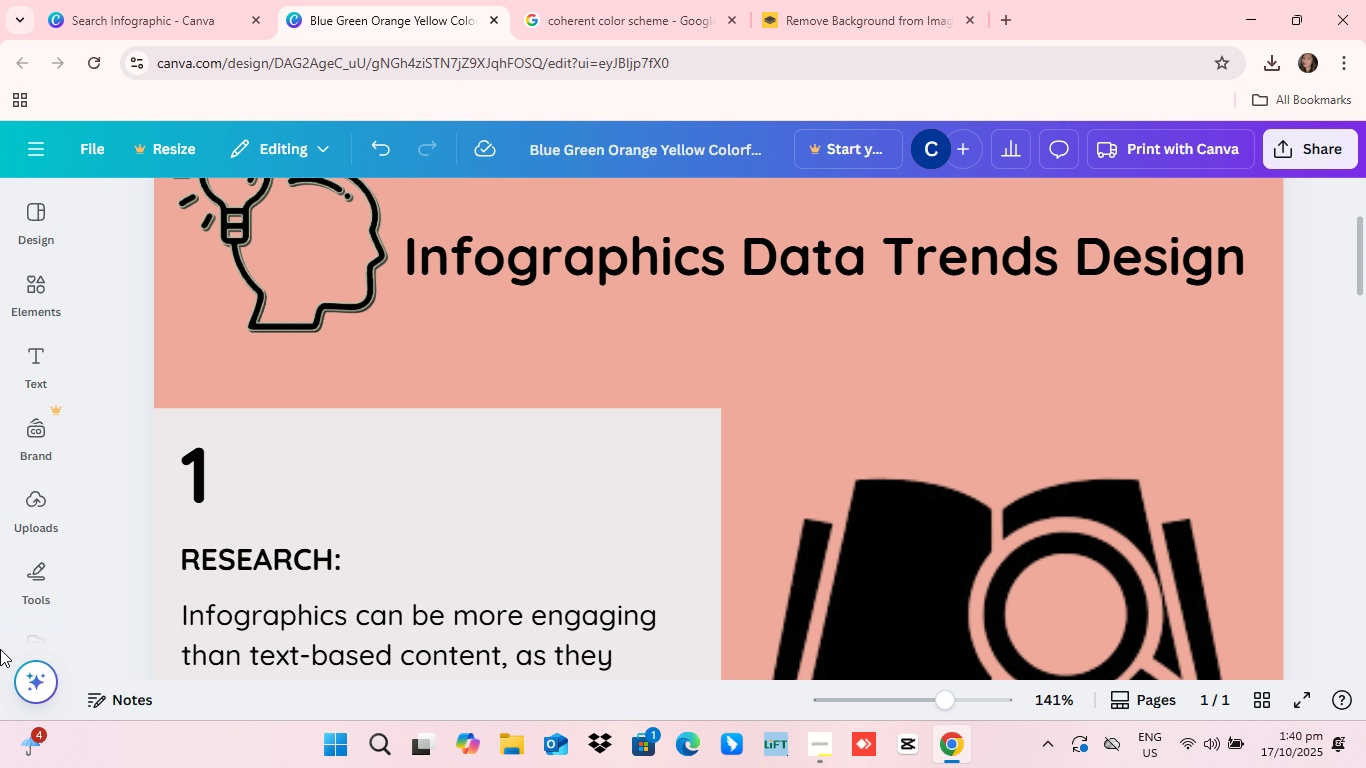 
wait(7.36)
 